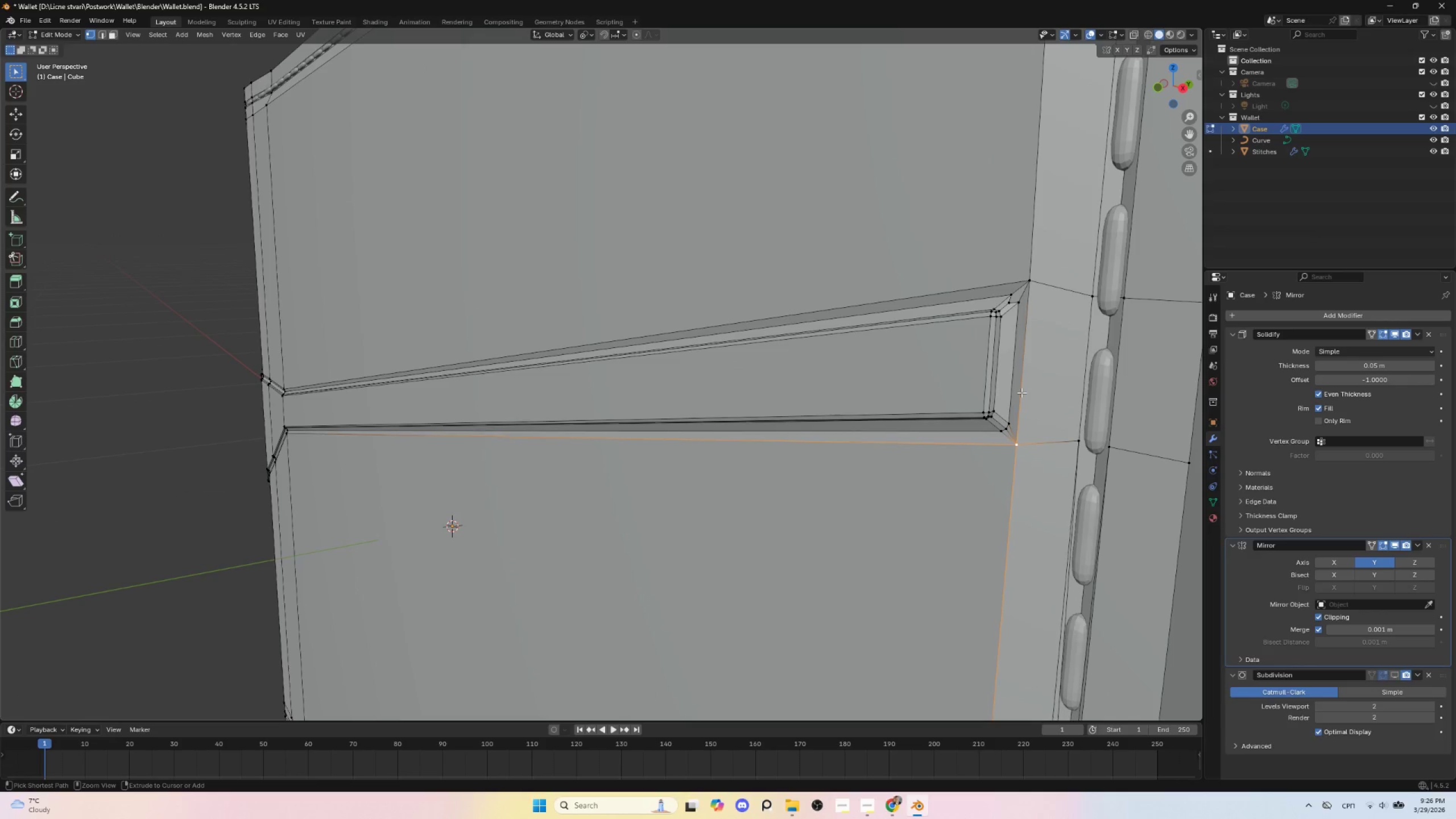 
key(Control+Z)
 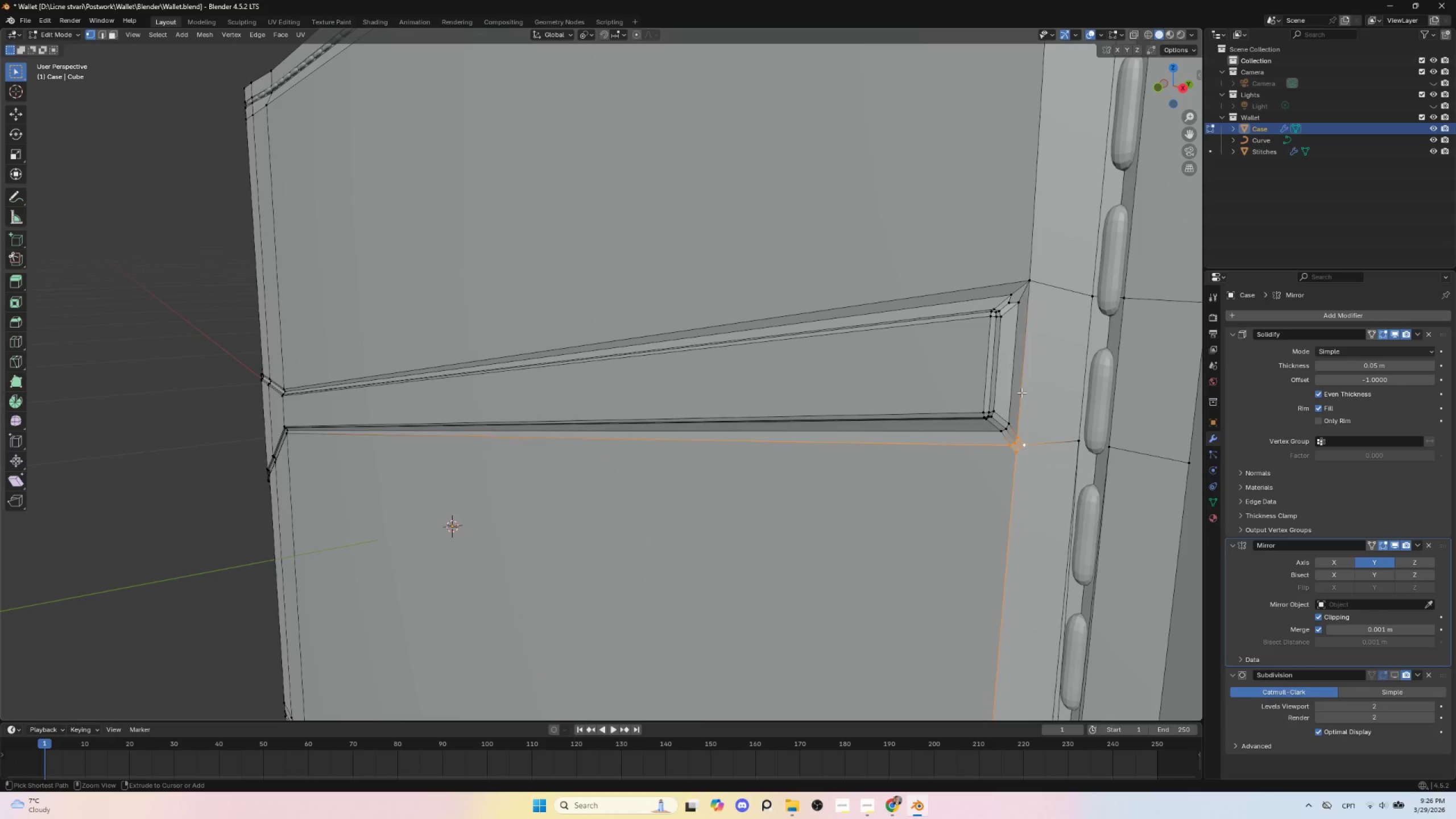 
key(Control+Z)
 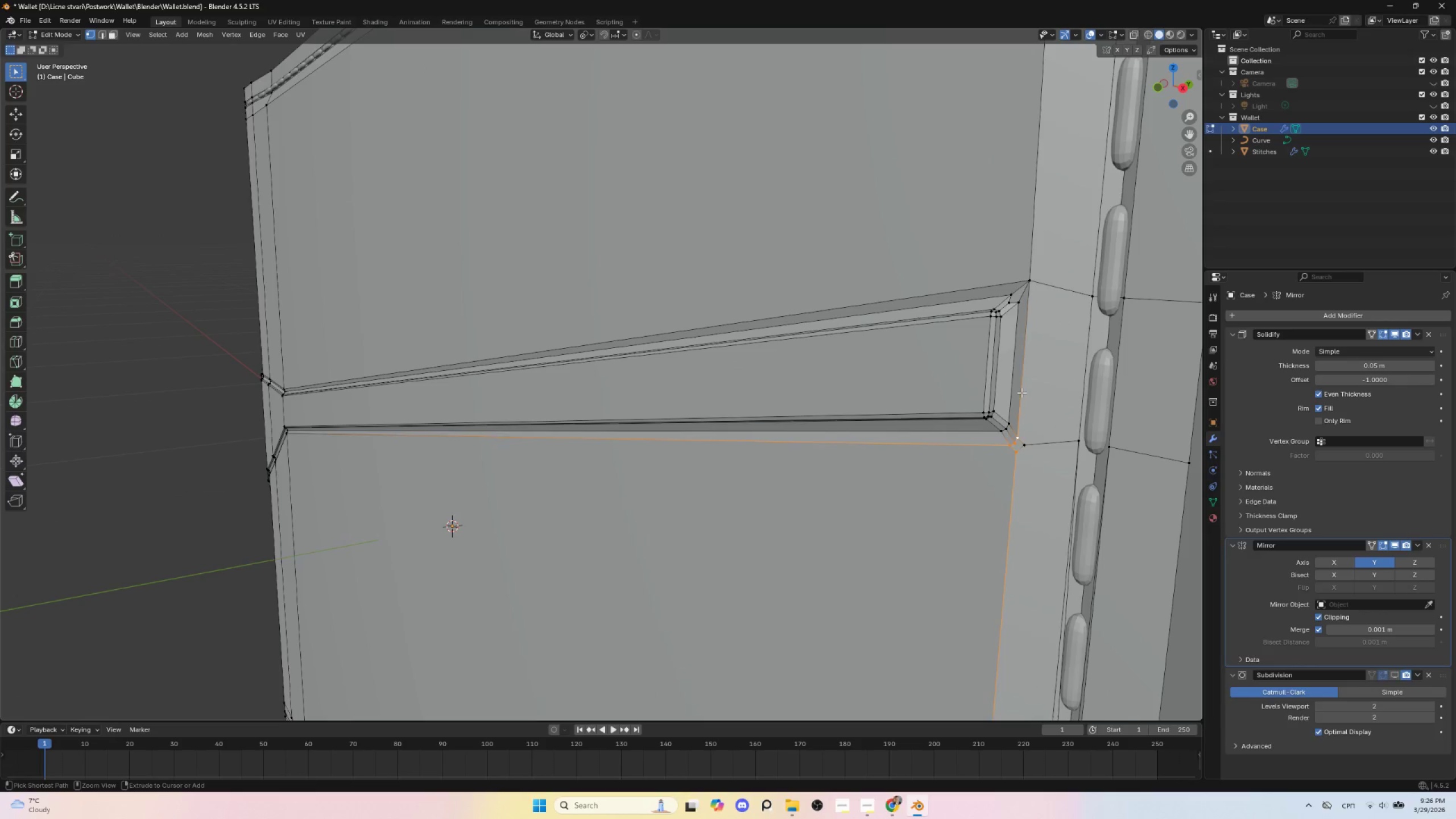 
key(Control+Z)
 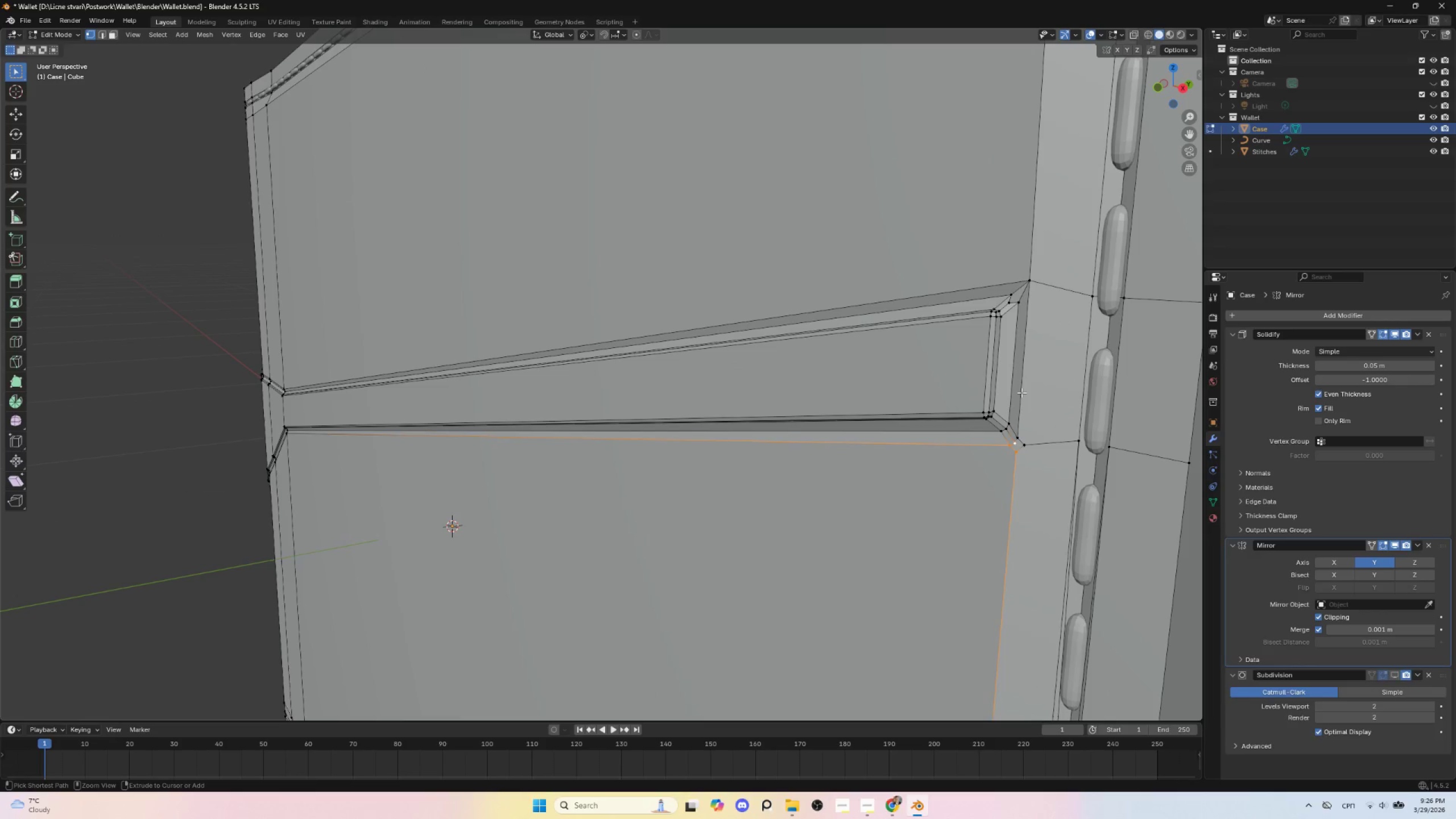 
key(Control+Z)
 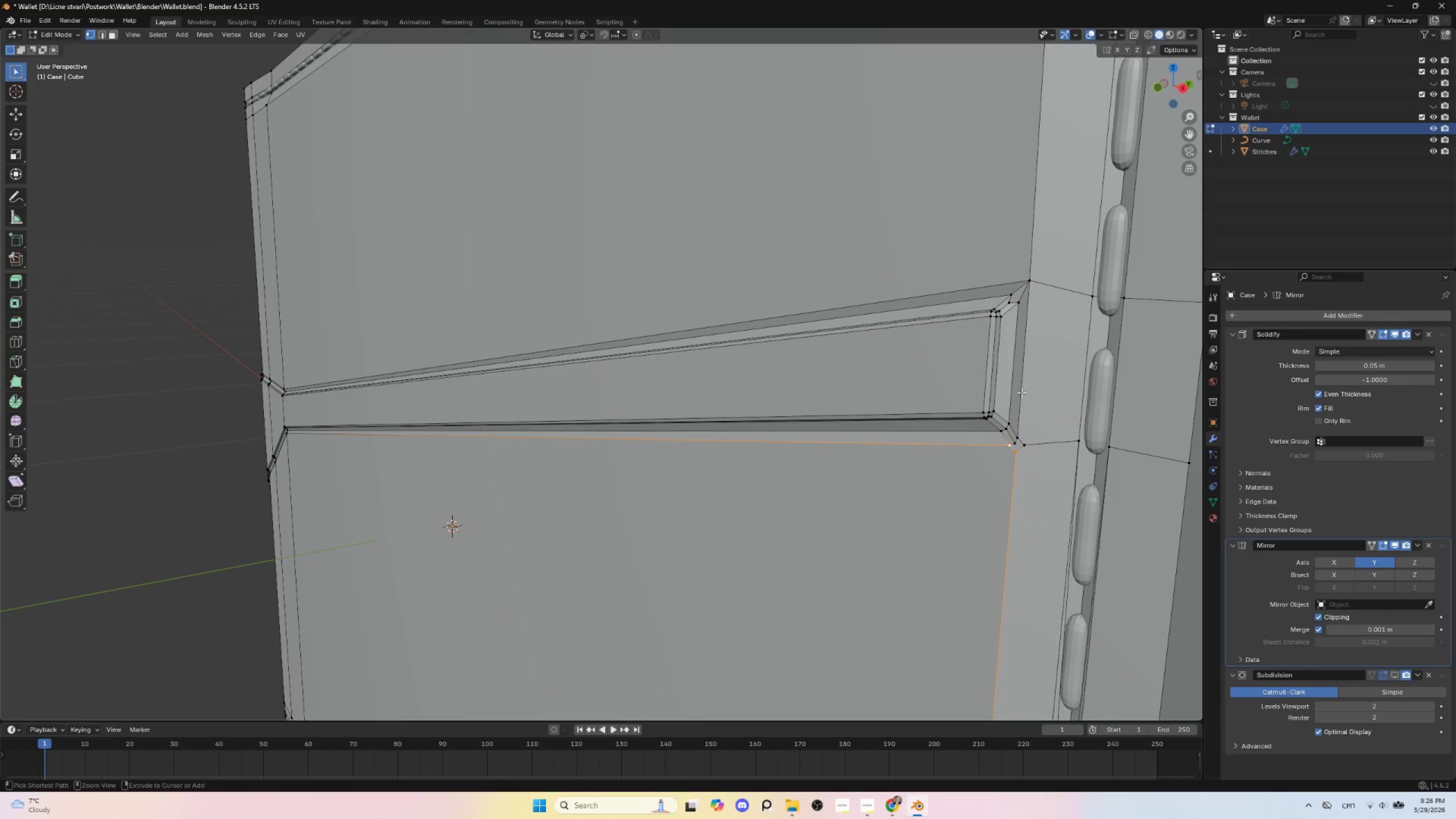 
key(Control+Z)
 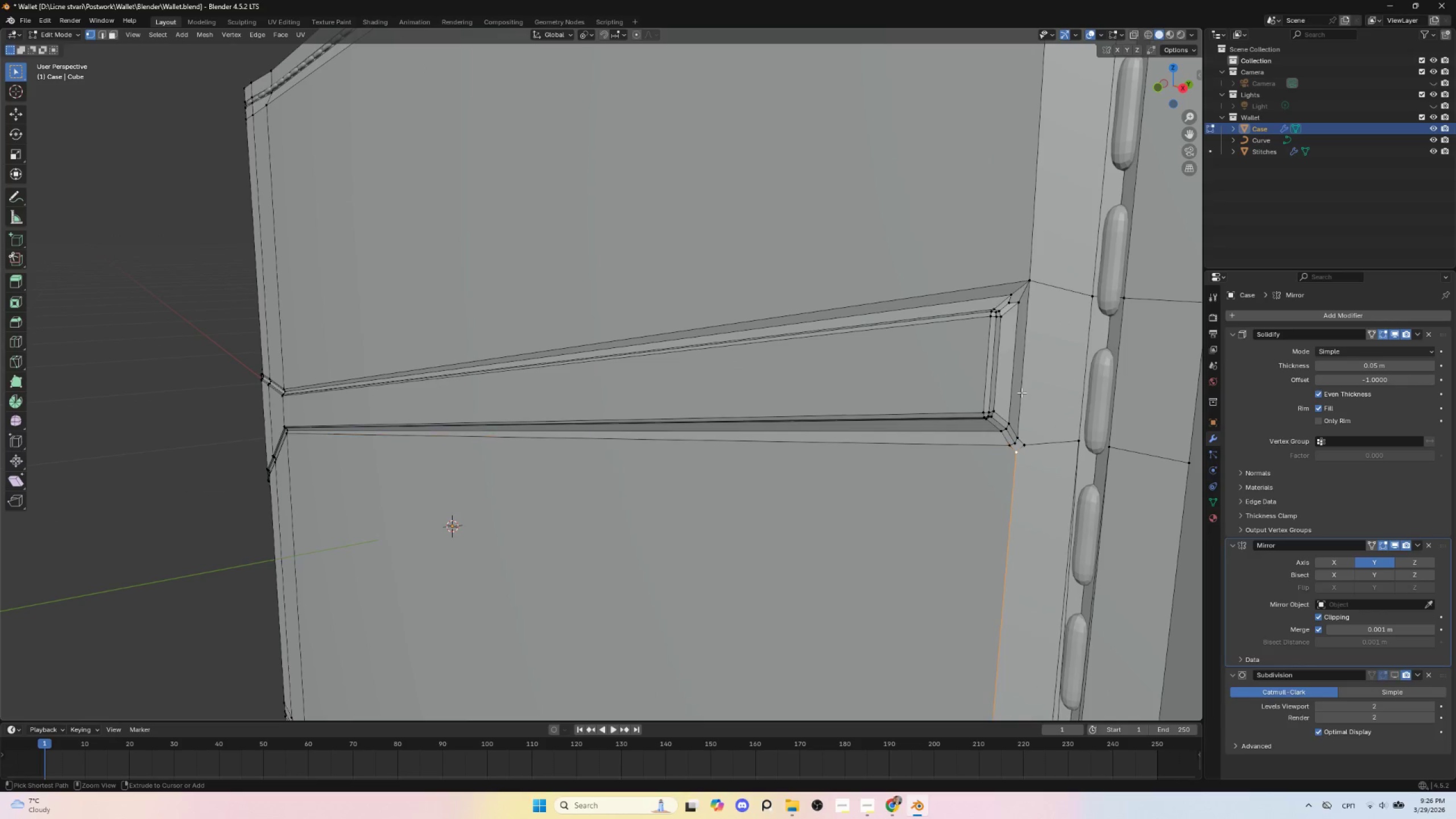 
key(Control+Z)
 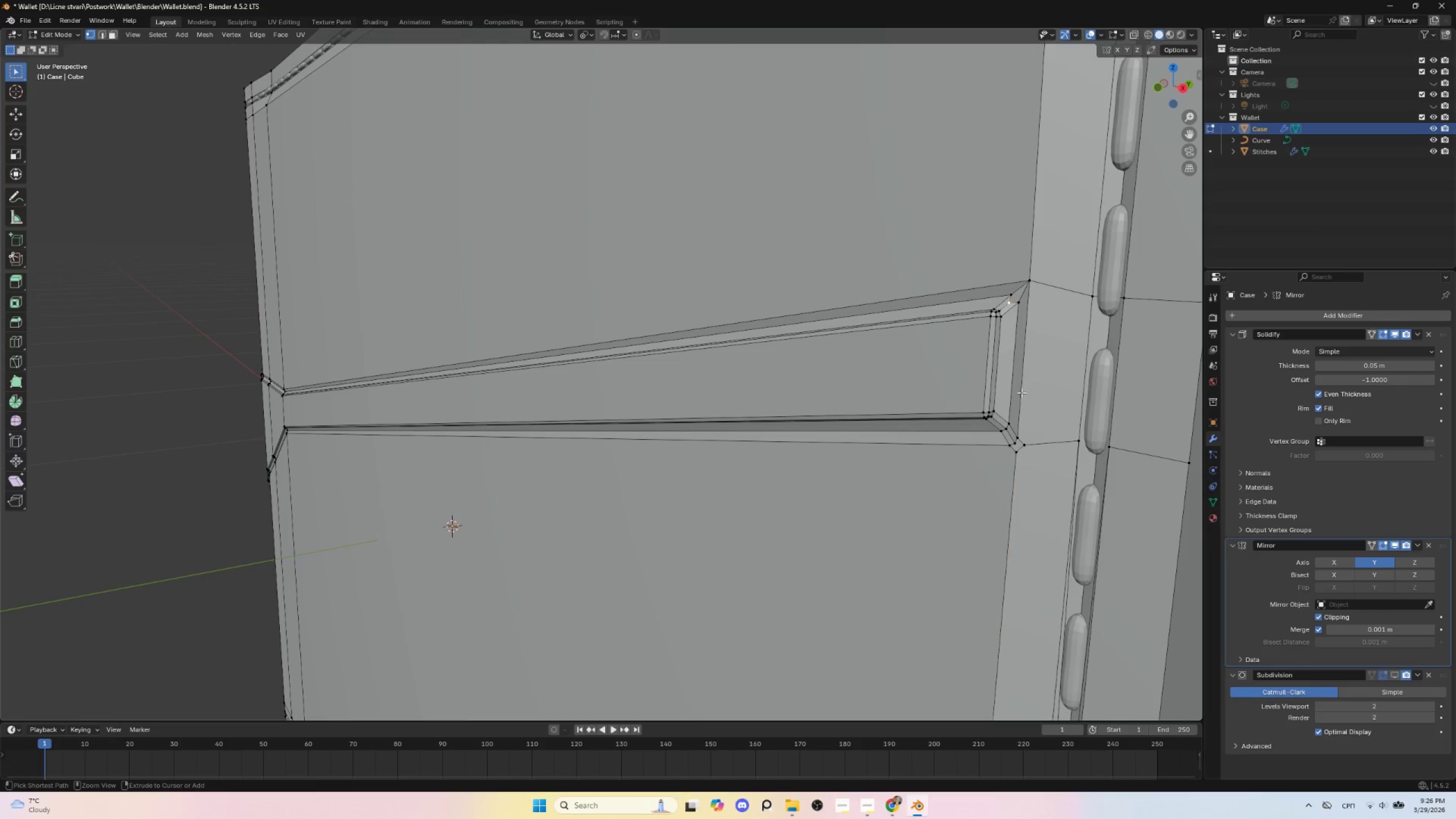 
key(Control+Z)
 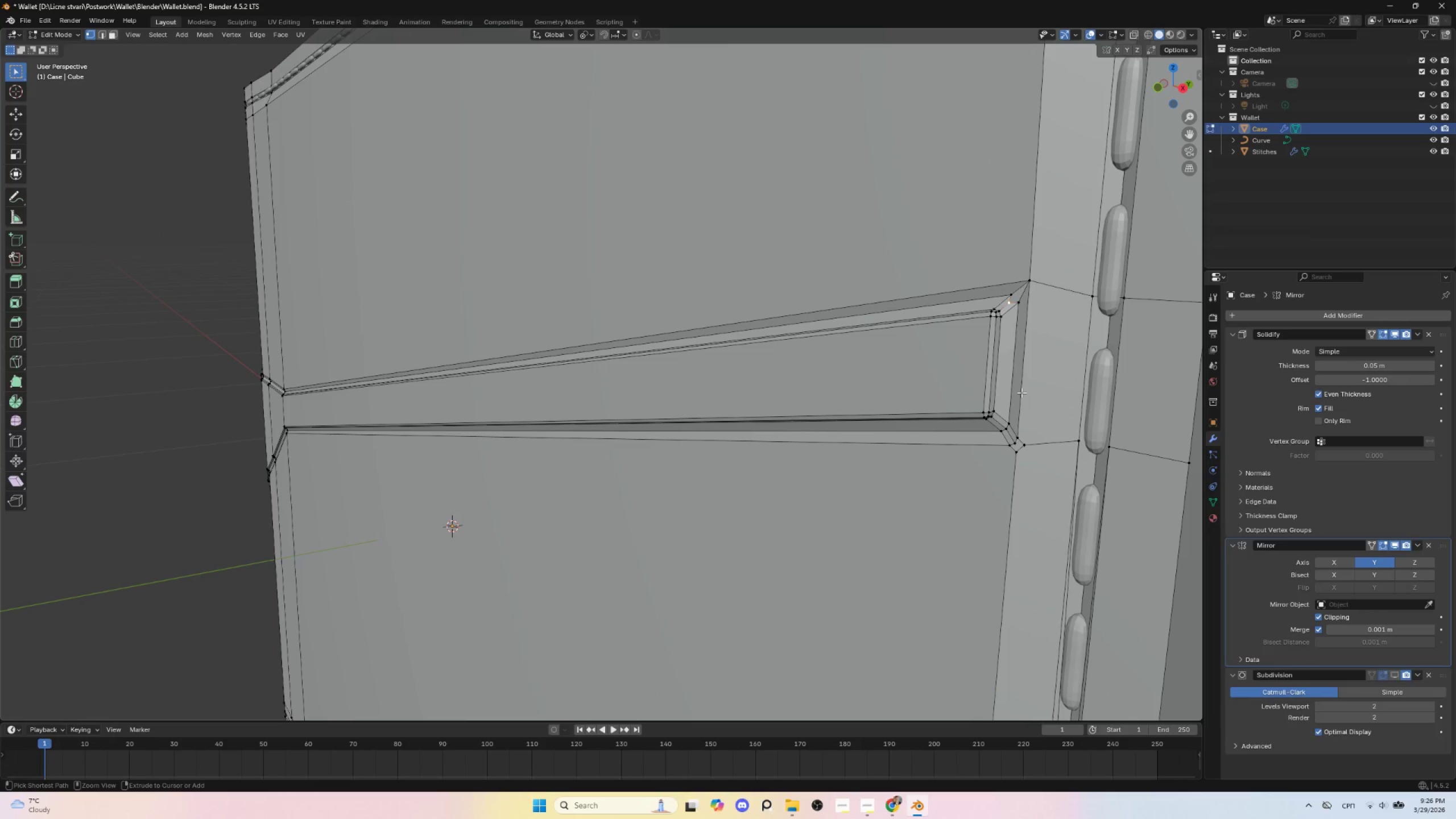 
key(Control+Z)
 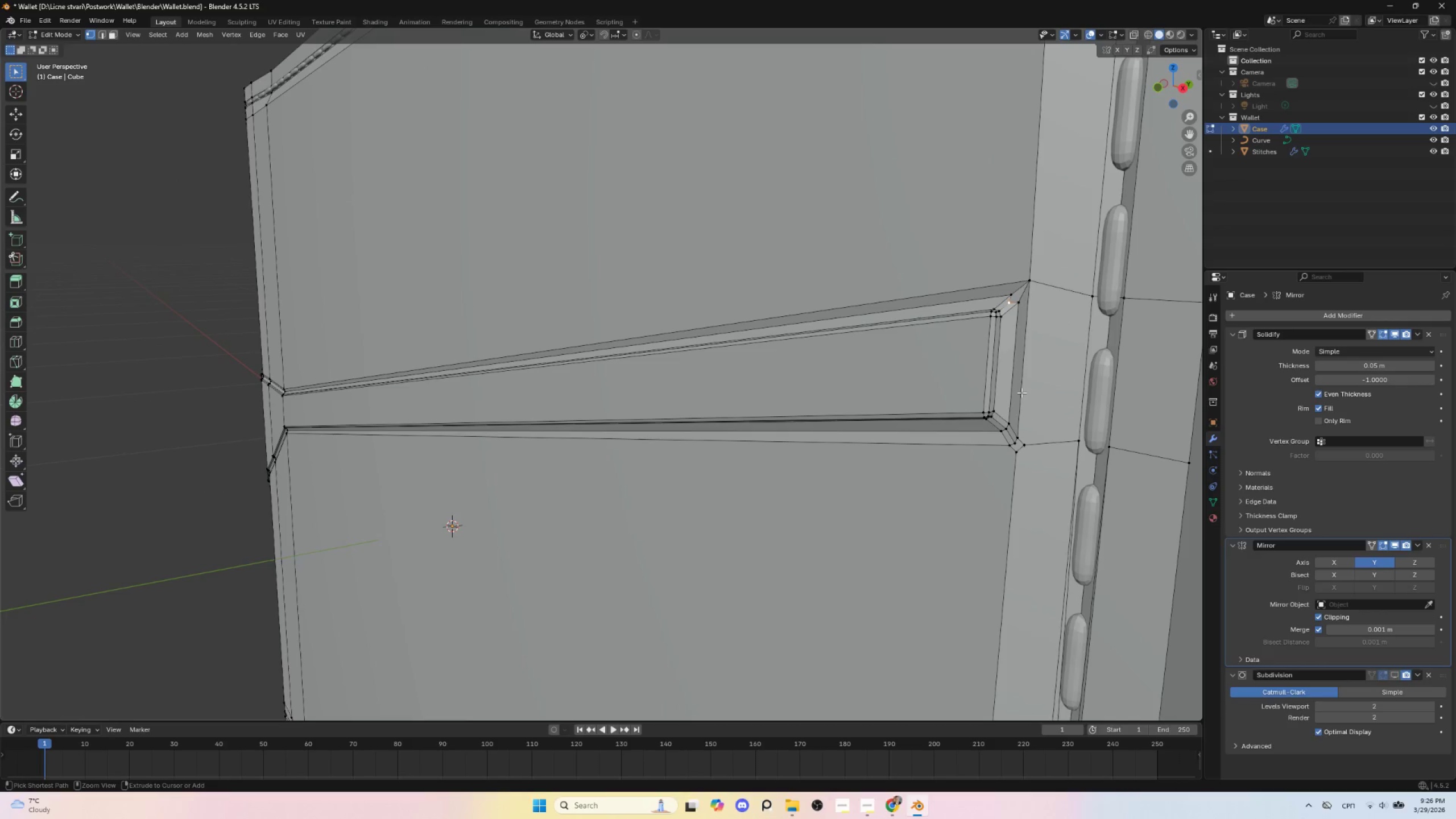 
key(Control+Z)
 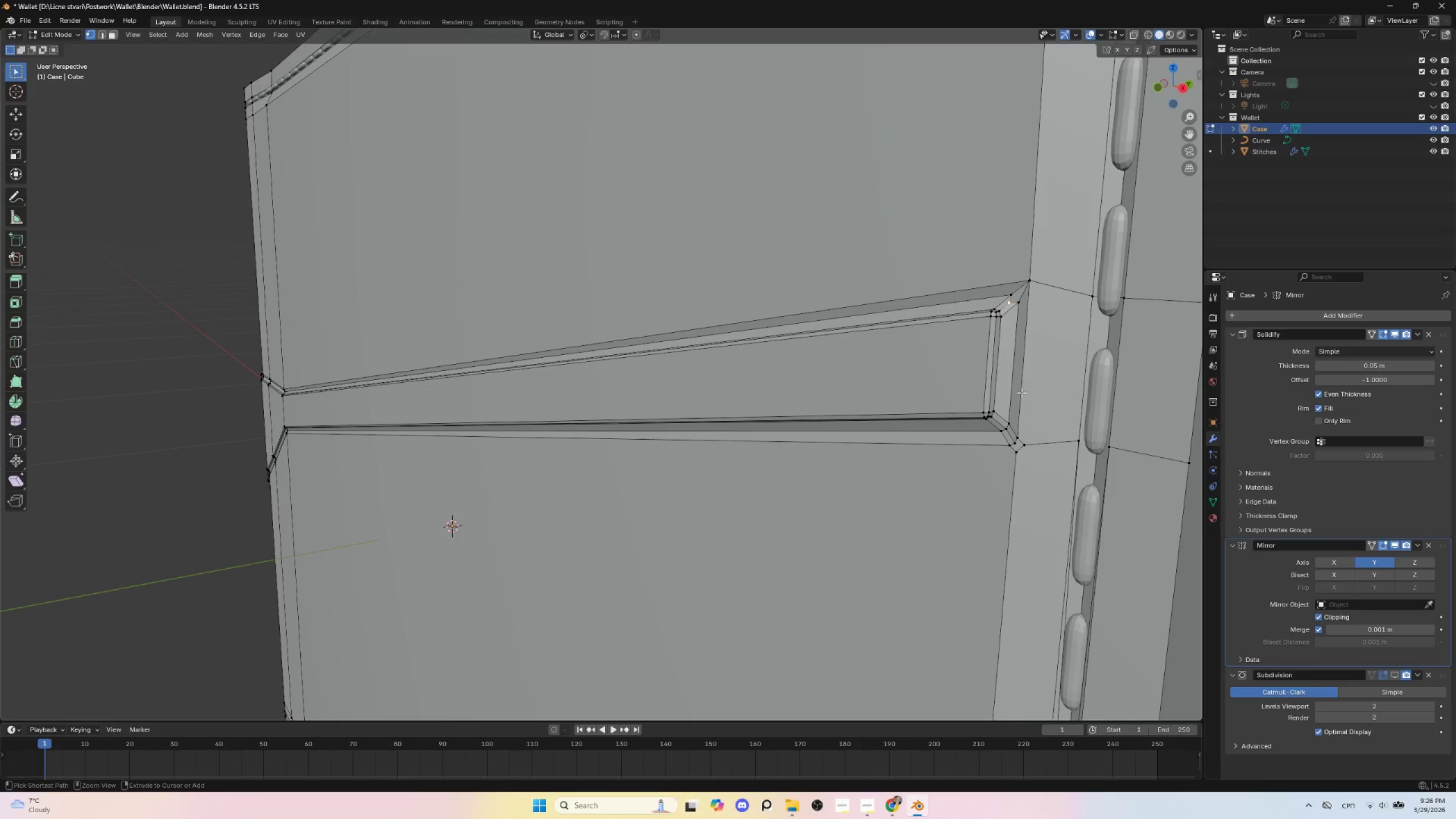 
key(Control+Z)
 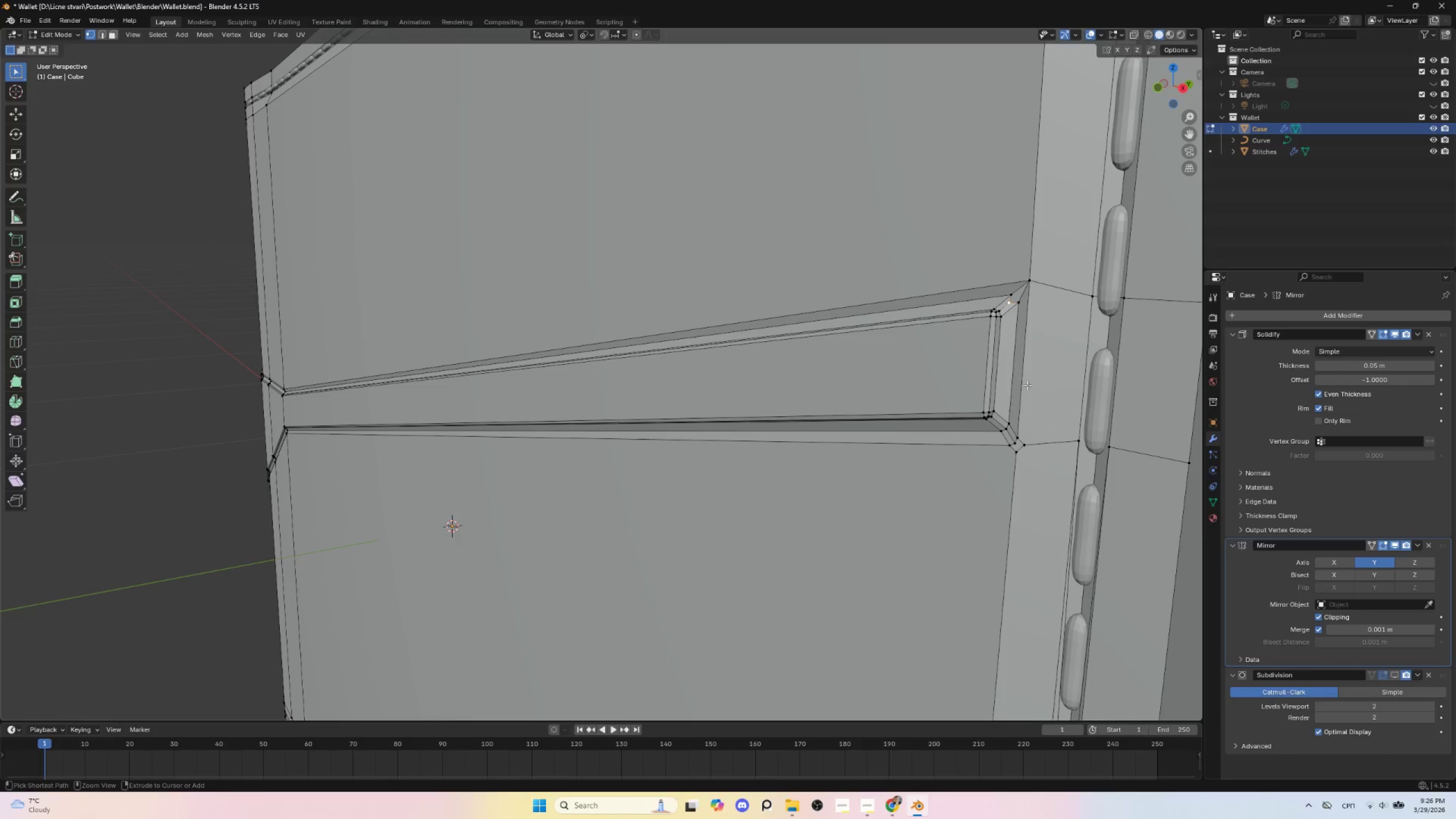 
key(Control+Z)
 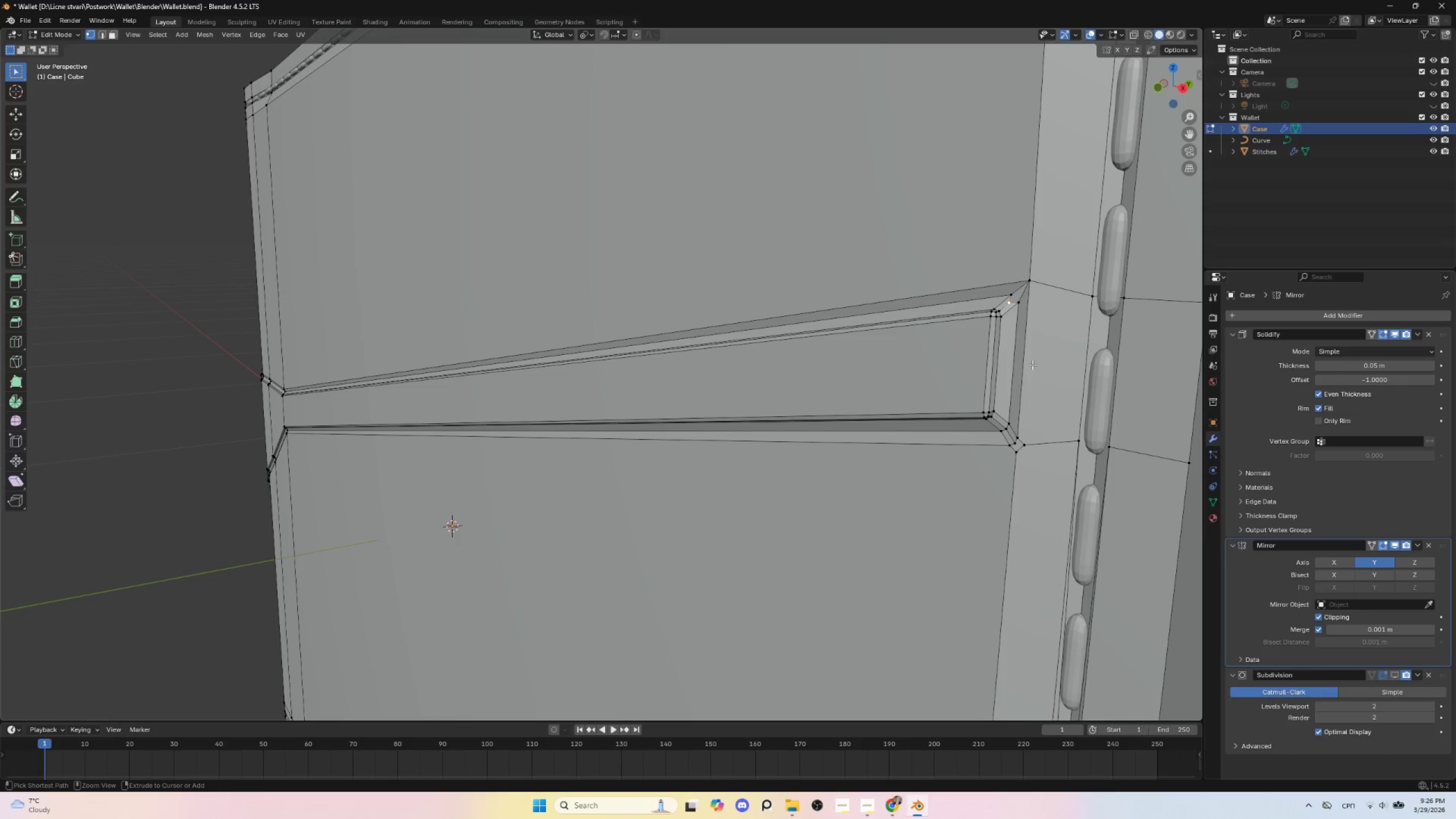 
key(Control+Z)
 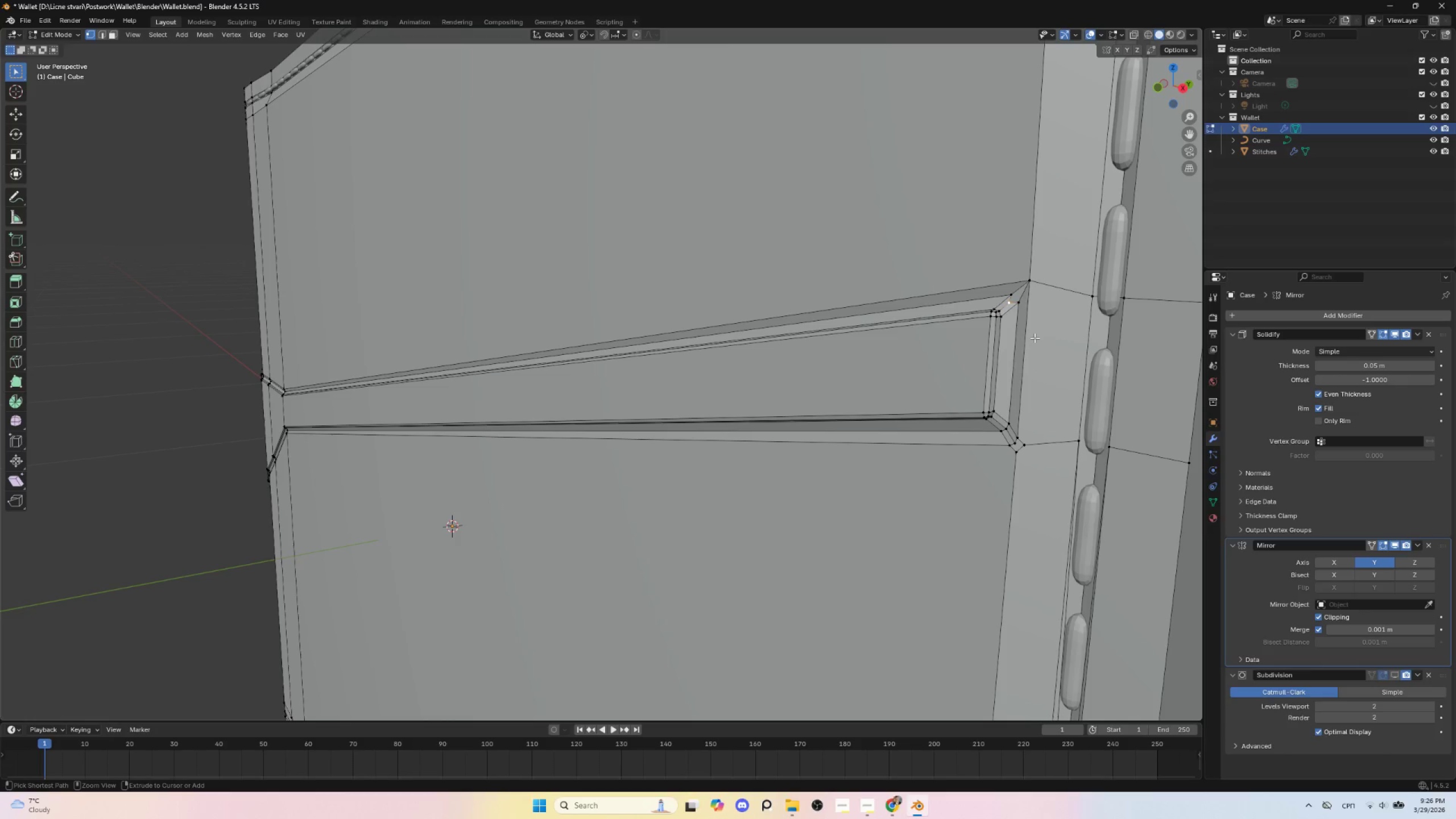 
key(Control+Z)
 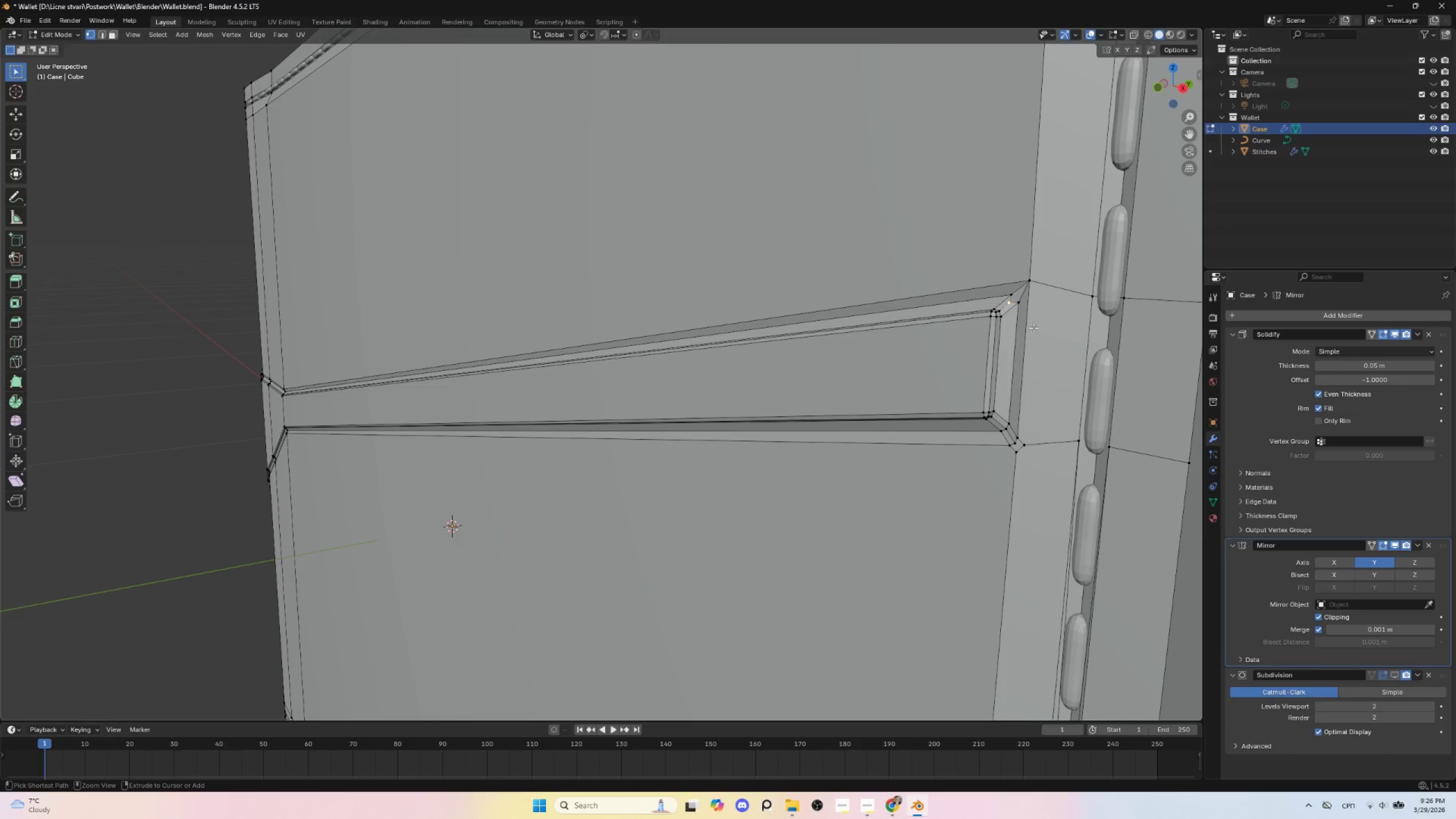 
key(Control+Z)
 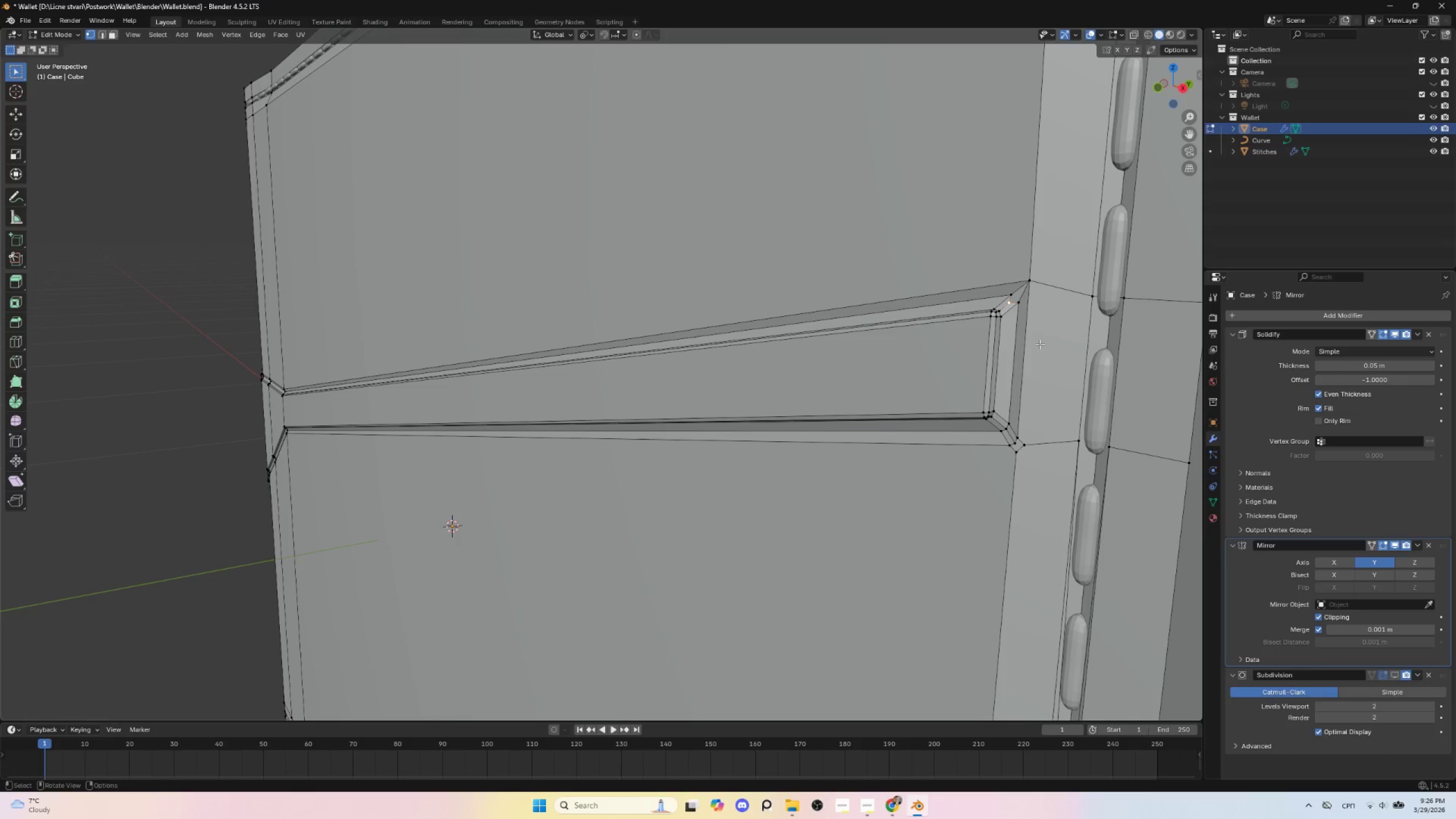 
hold_key(key=ShiftLeft, duration=0.62)
 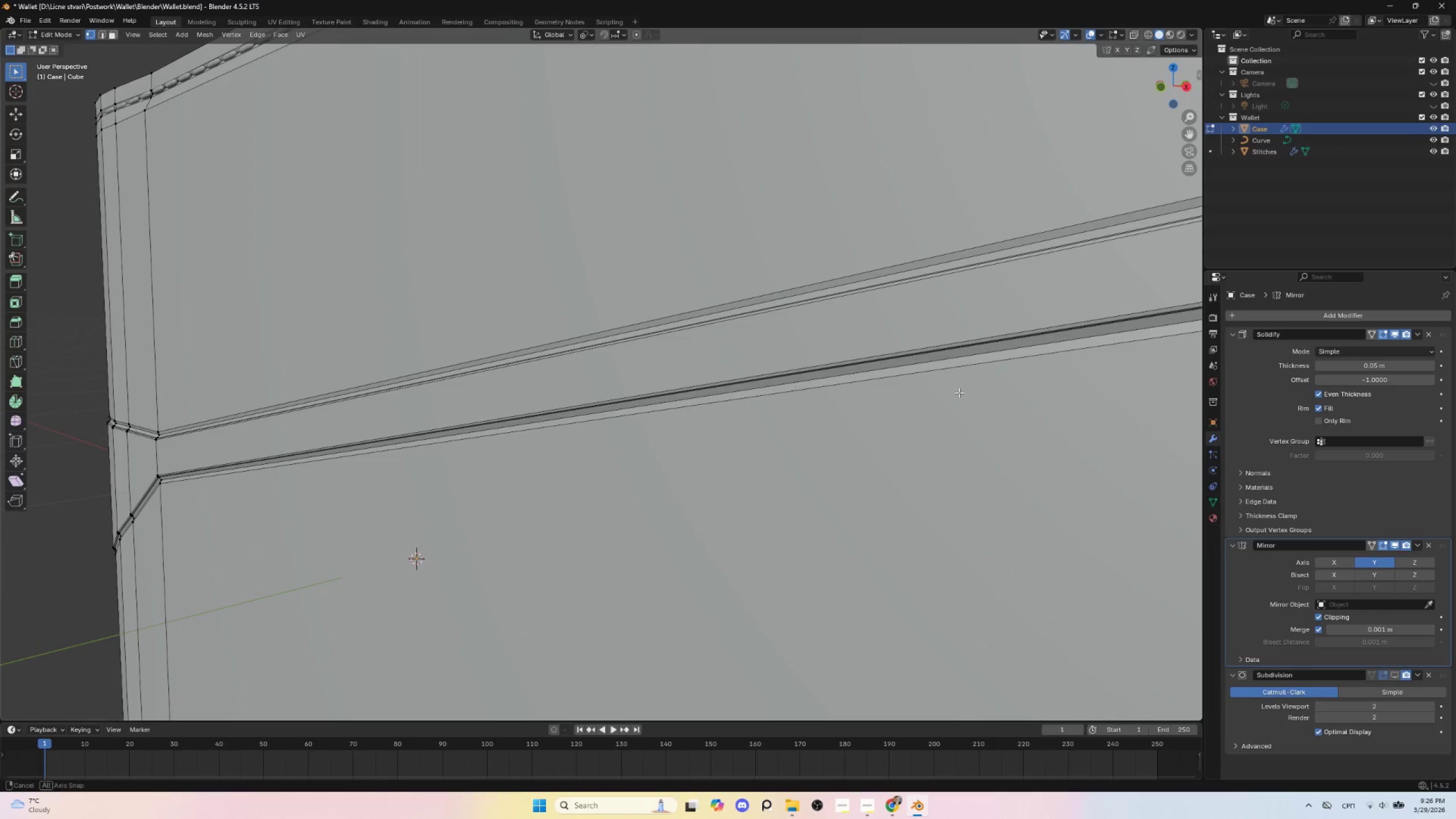 
hold_key(key=ShiftLeft, duration=0.75)
 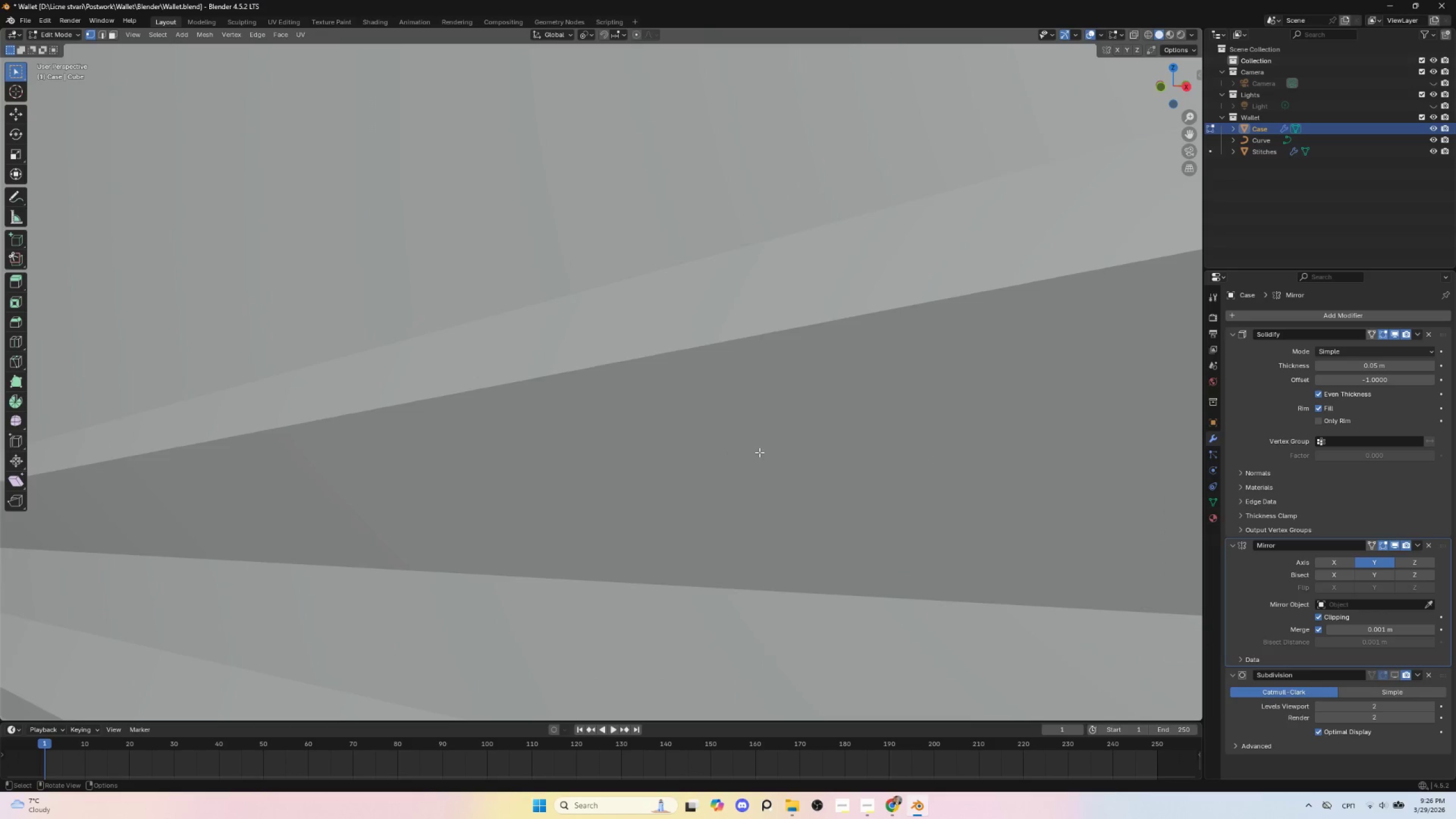 
hold_key(key=ShiftLeft, duration=2.41)
scroll: coordinate [741, 453], scroll_direction: up, amount: 1.0
 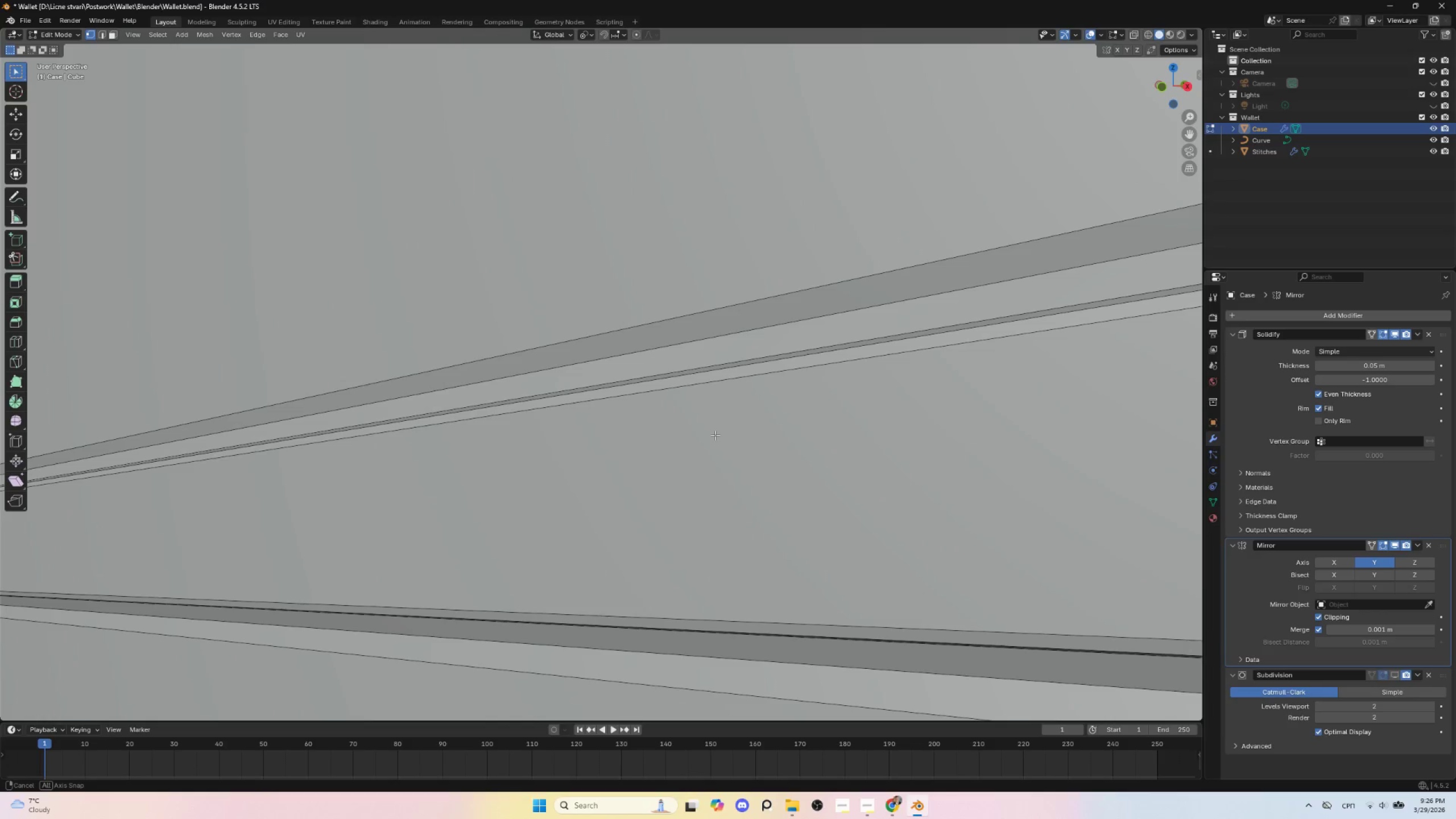 
hold_key(key=ShiftLeft, duration=0.52)
 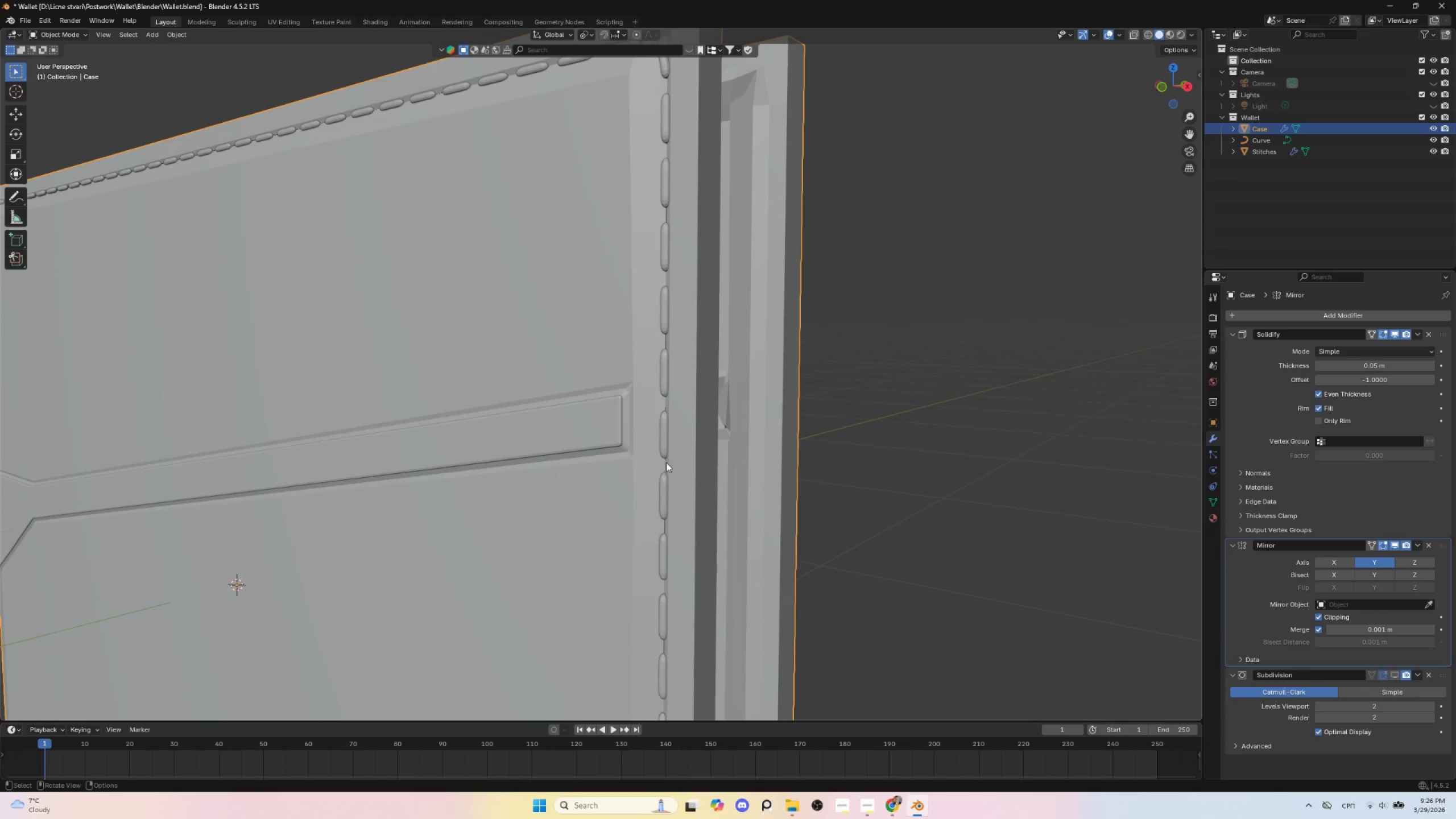 
scroll: coordinate [715, 435], scroll_direction: down, amount: 2.0
 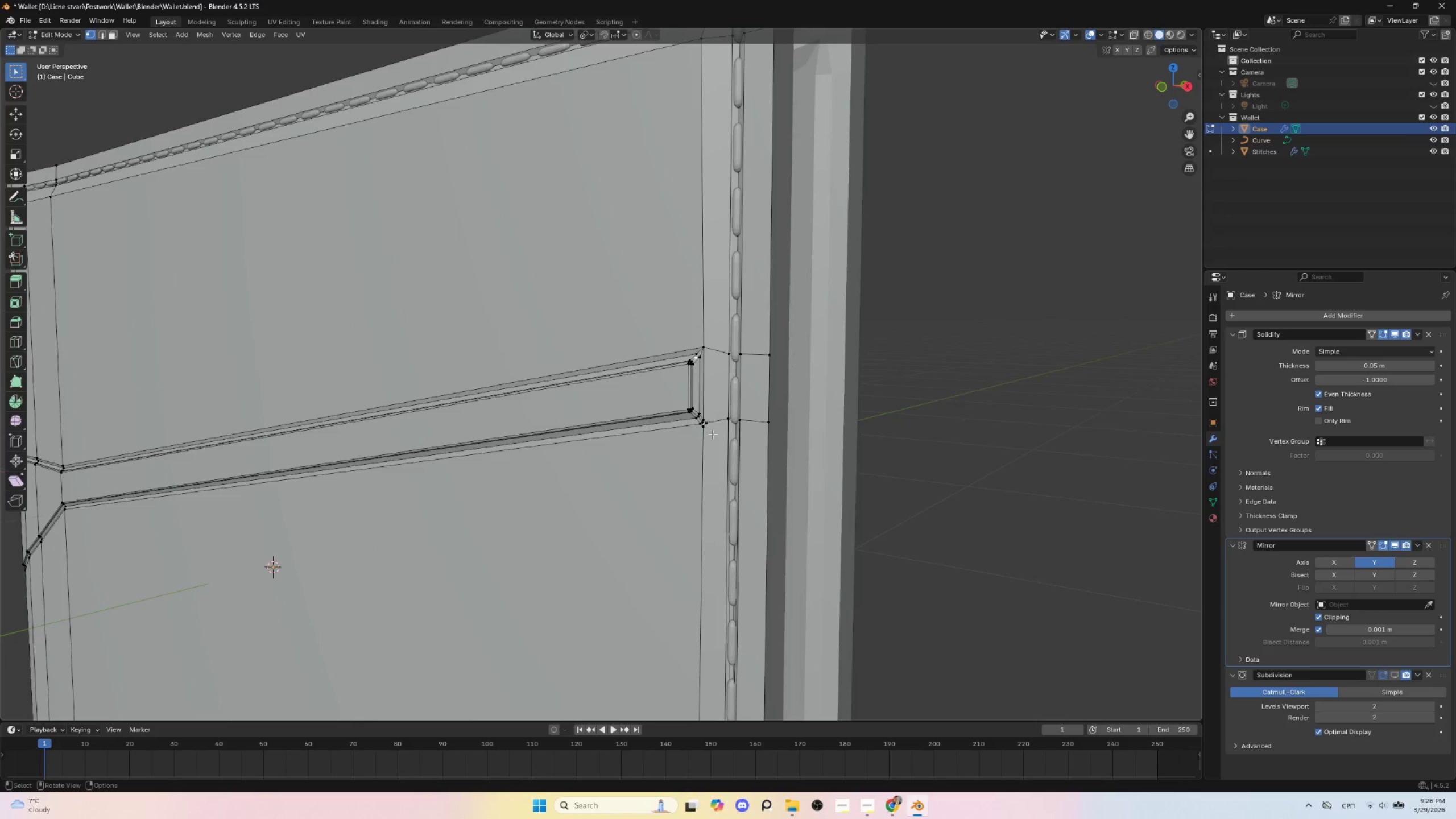 
hold_key(key=ShiftLeft, duration=4.42)
 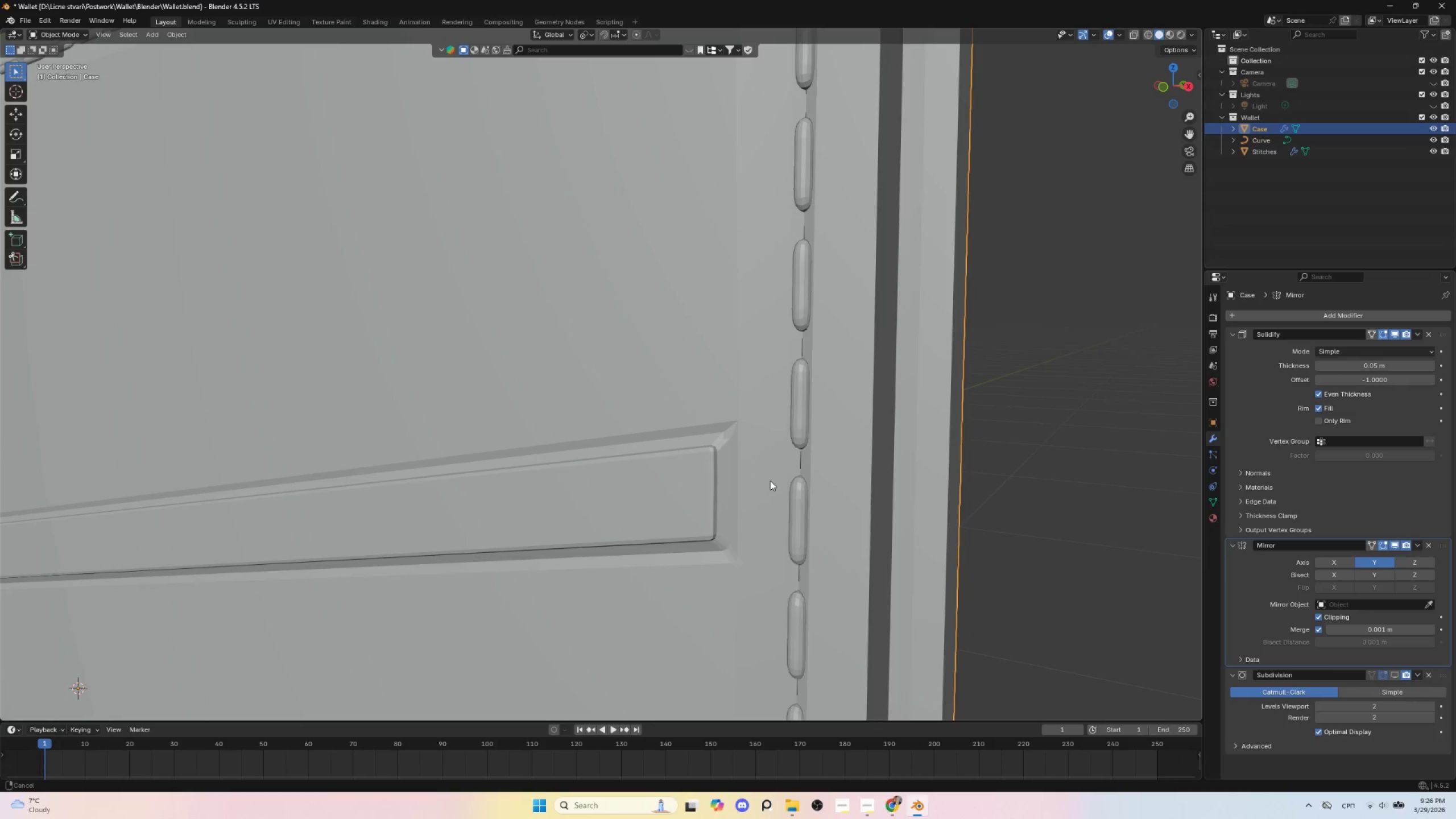 
key(Tab)
 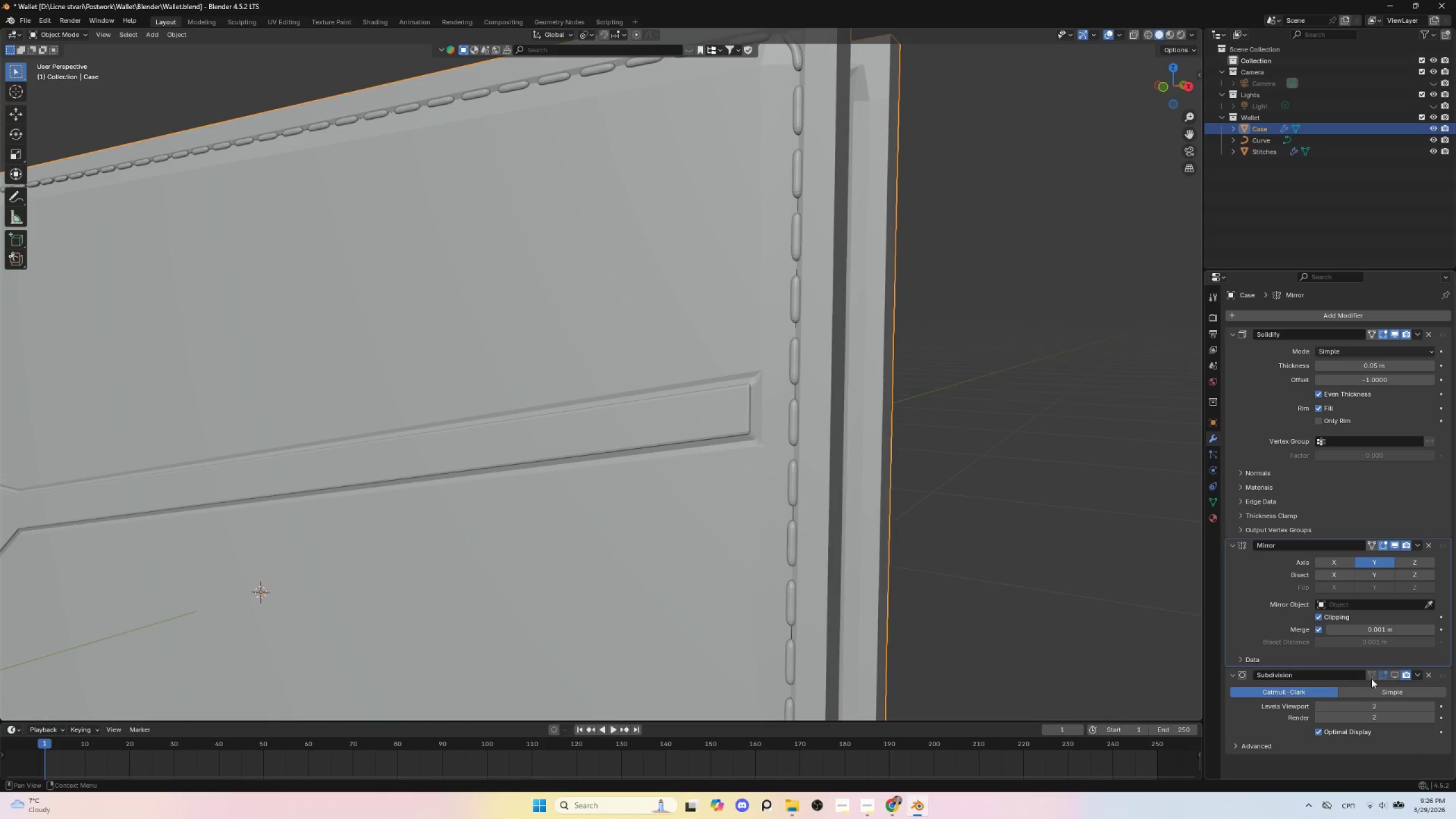 
left_click([1395, 675])
 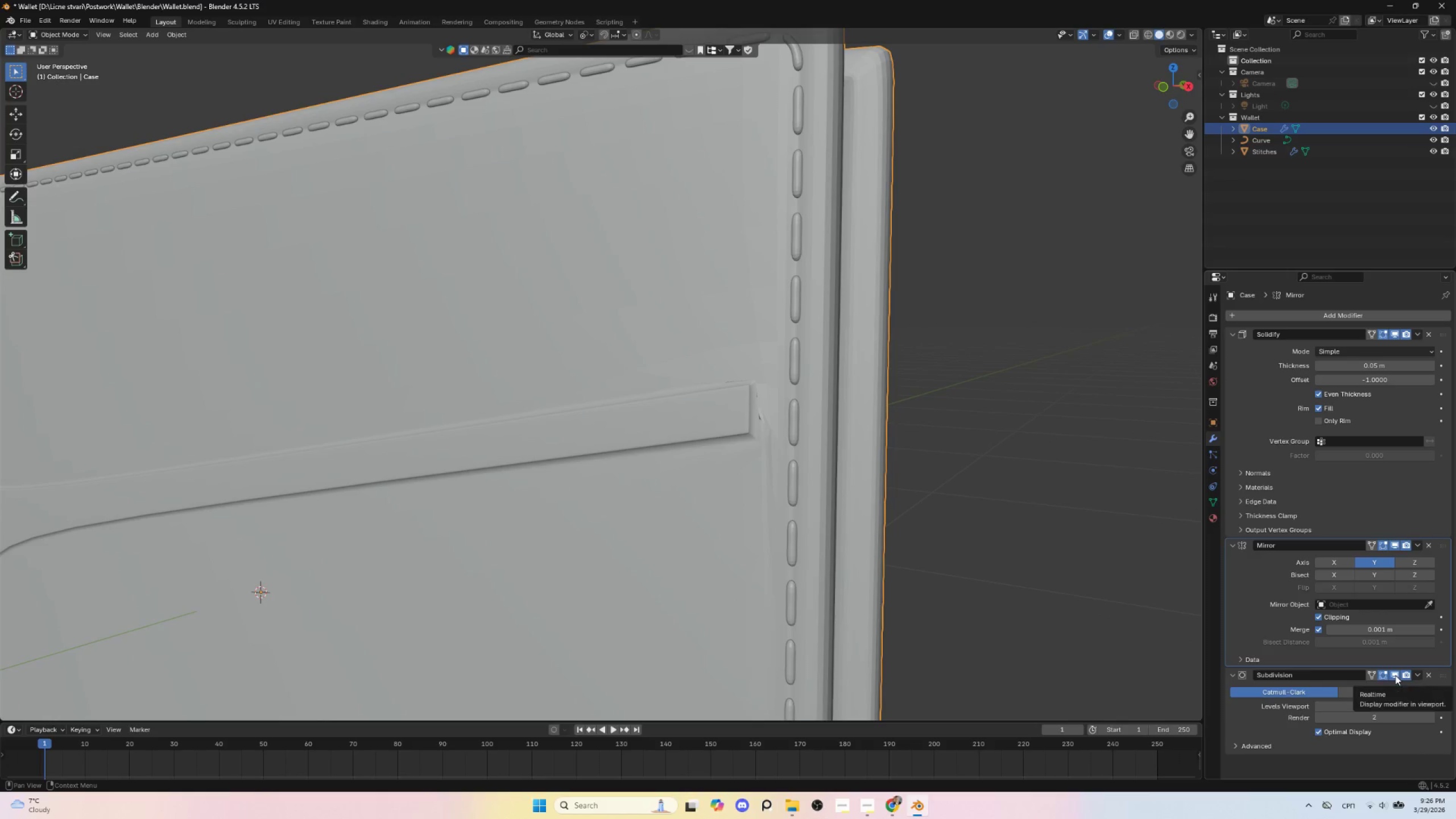 
left_click([1395, 675])
 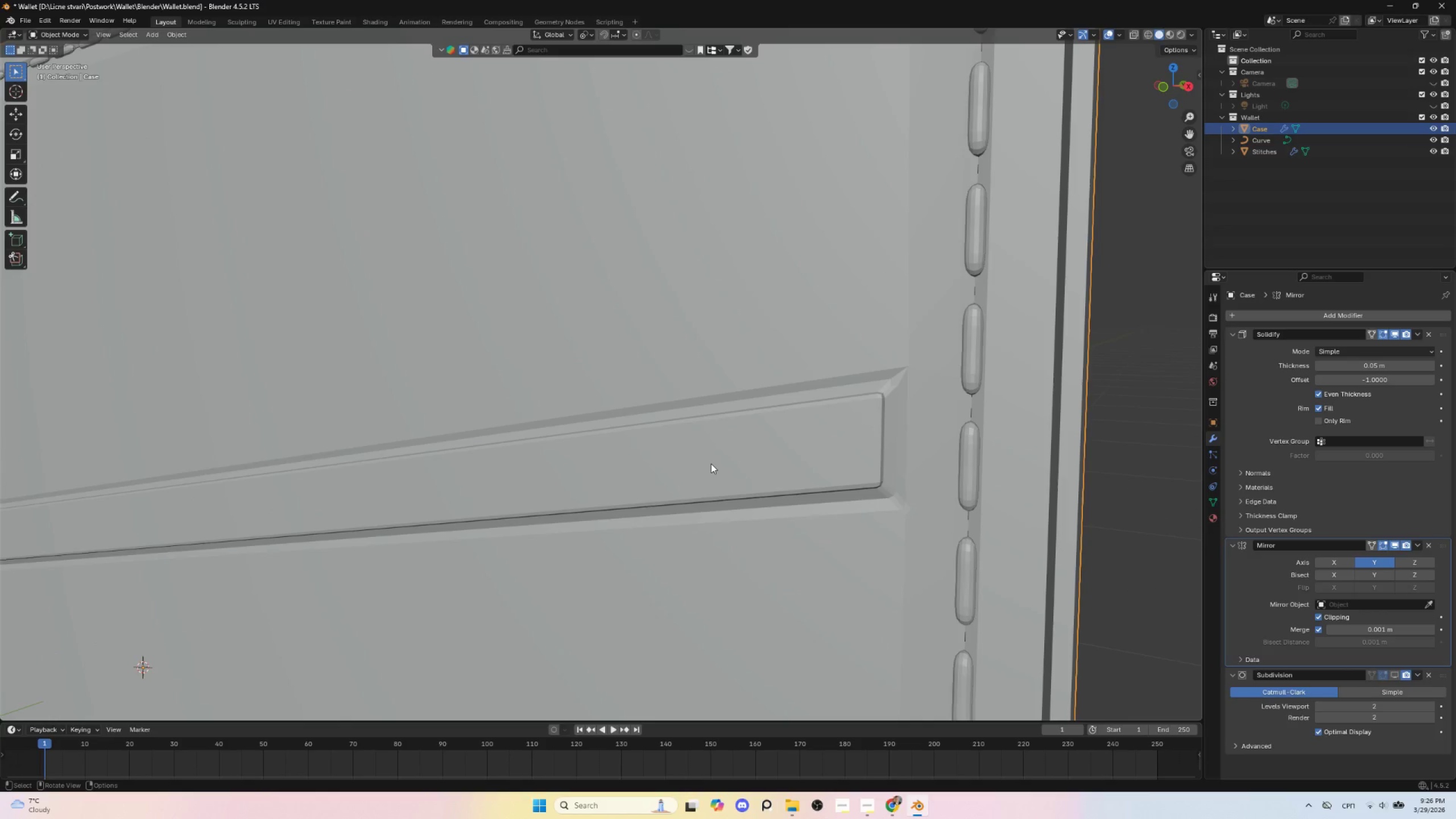 
hold_key(key=ShiftLeft, duration=0.75)
 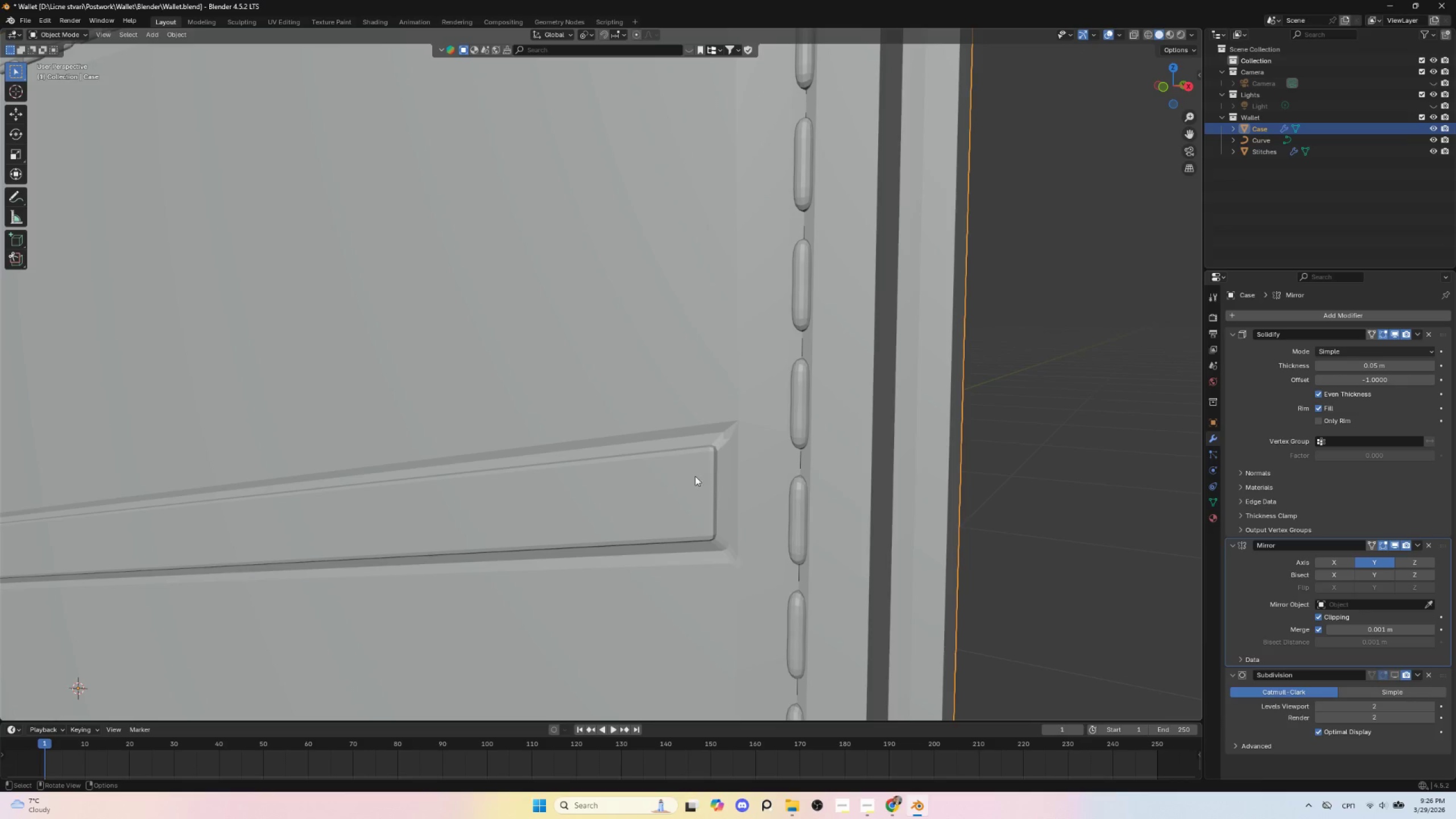 
scroll: coordinate [711, 464], scroll_direction: up, amount: 1.0
 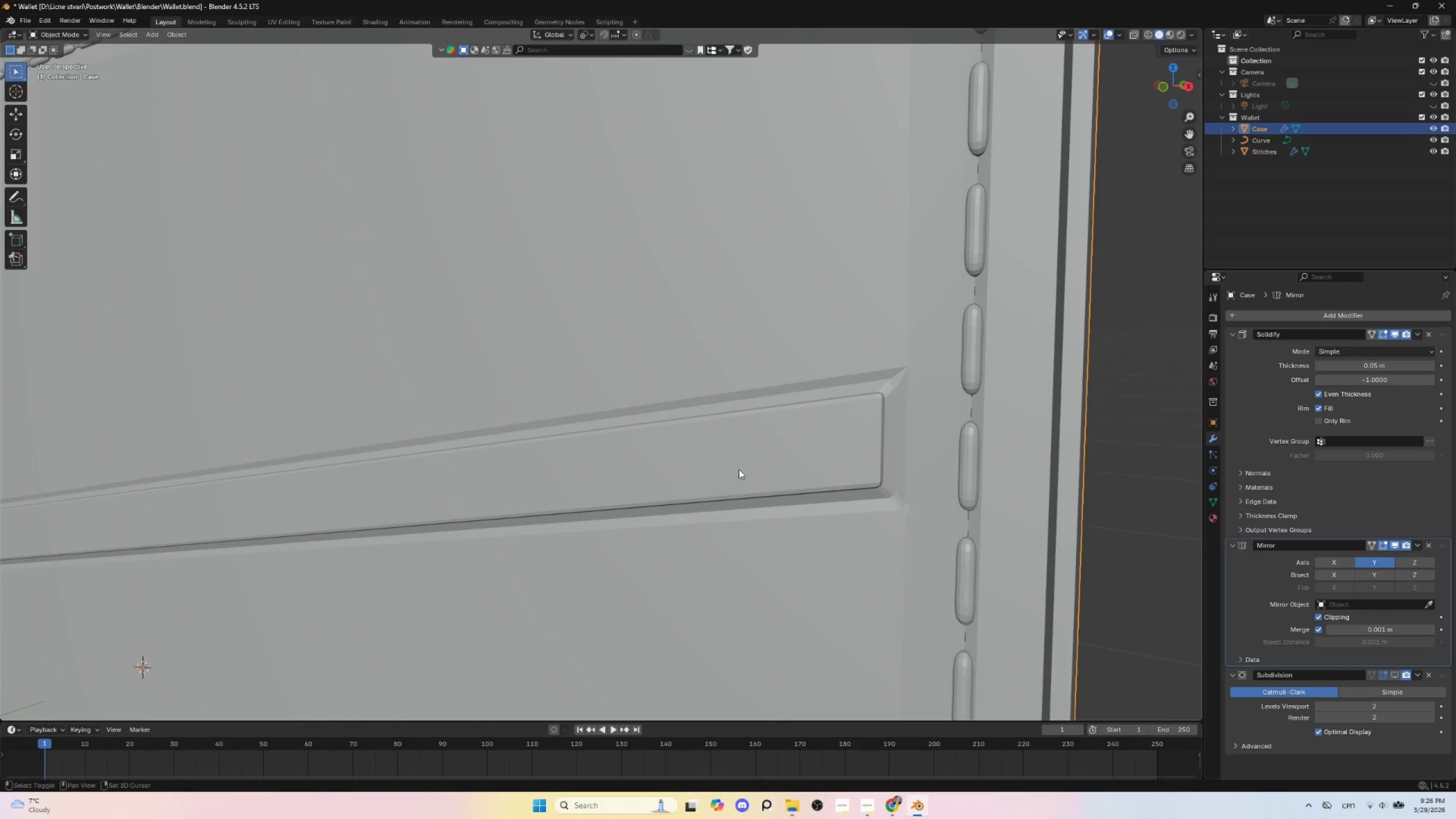 
left_click([694, 477])
 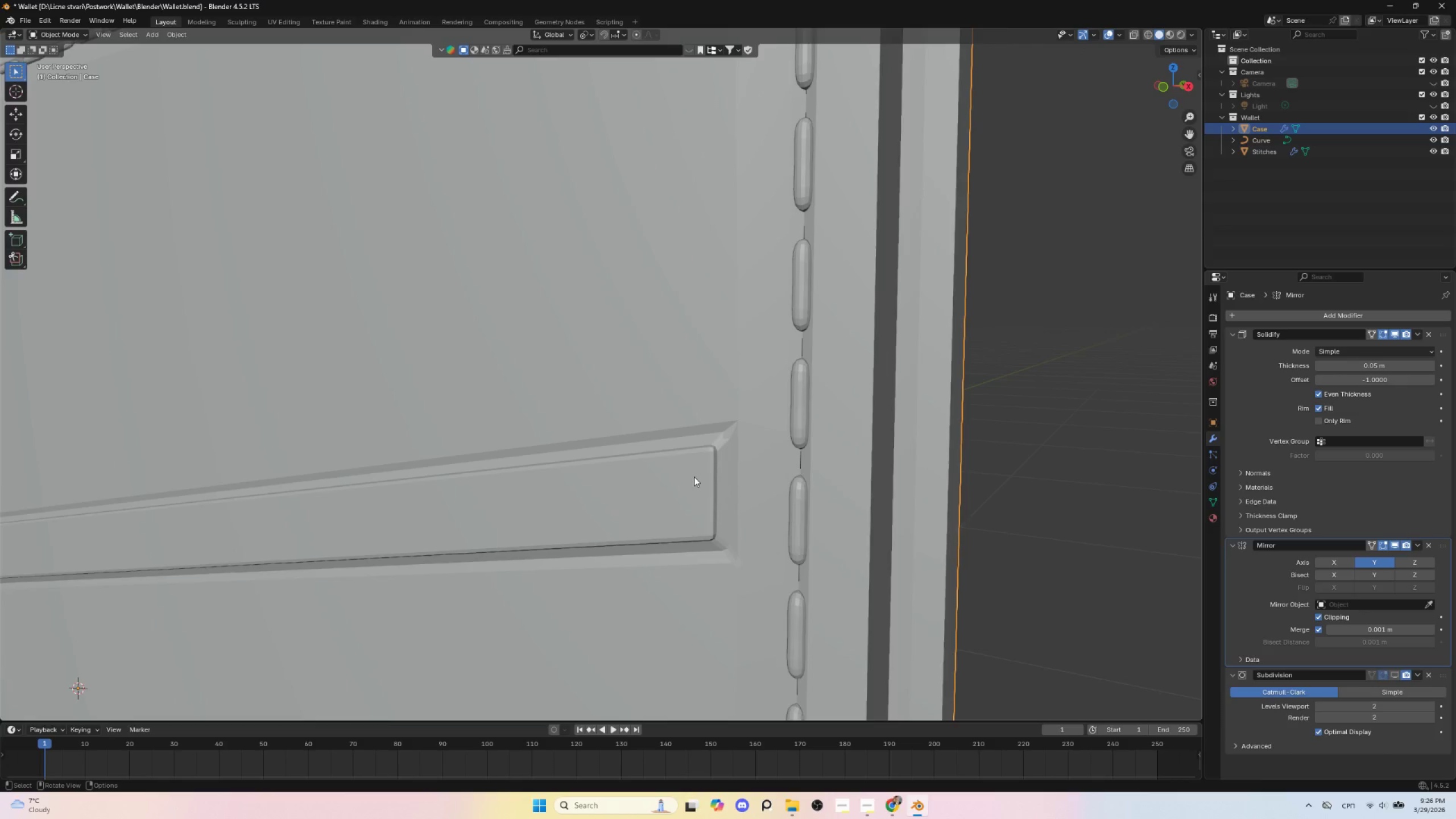 
hold_key(key=ShiftLeft, duration=0.5)
 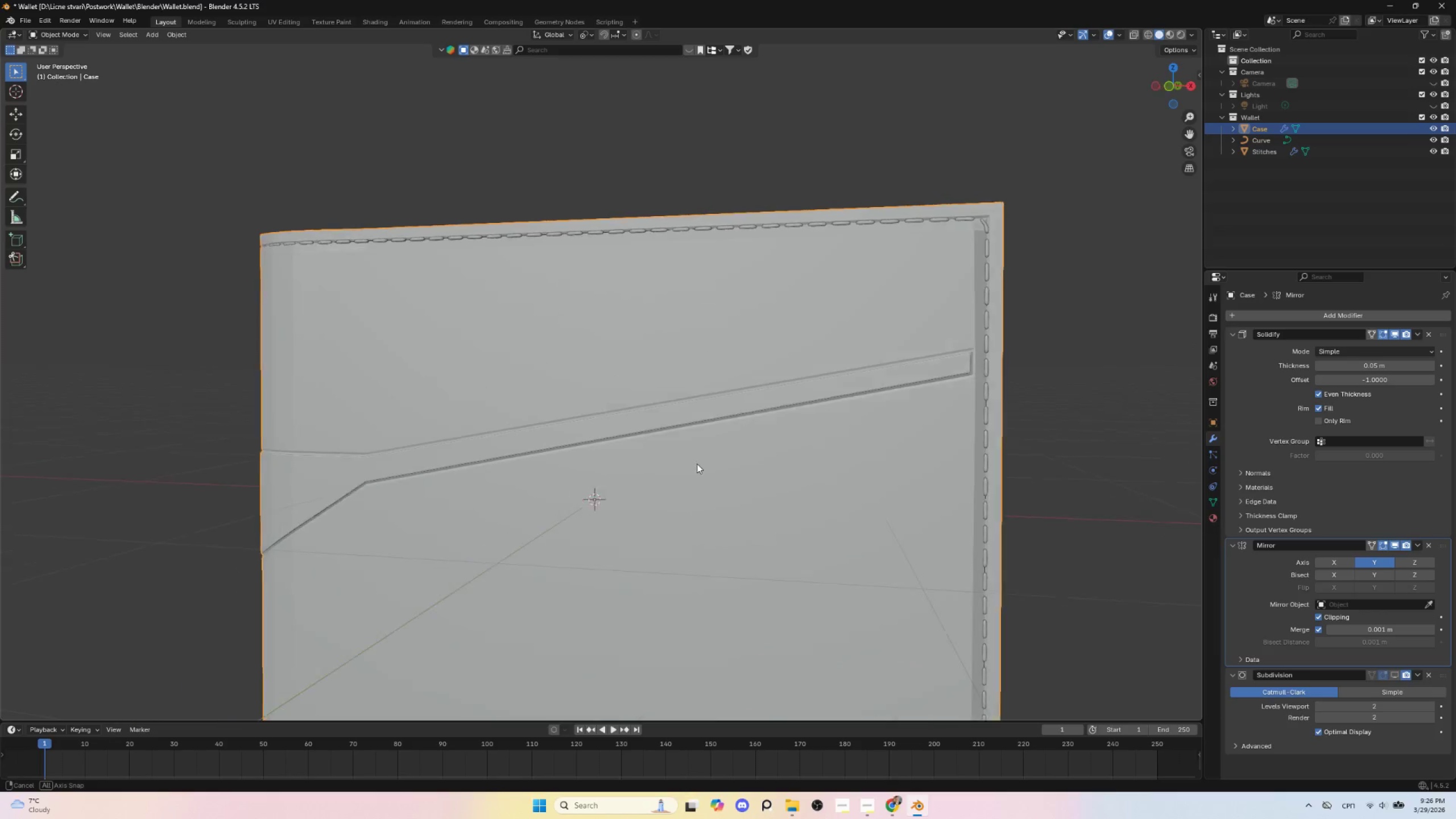 
scroll: coordinate [694, 479], scroll_direction: down, amount: 3.0
 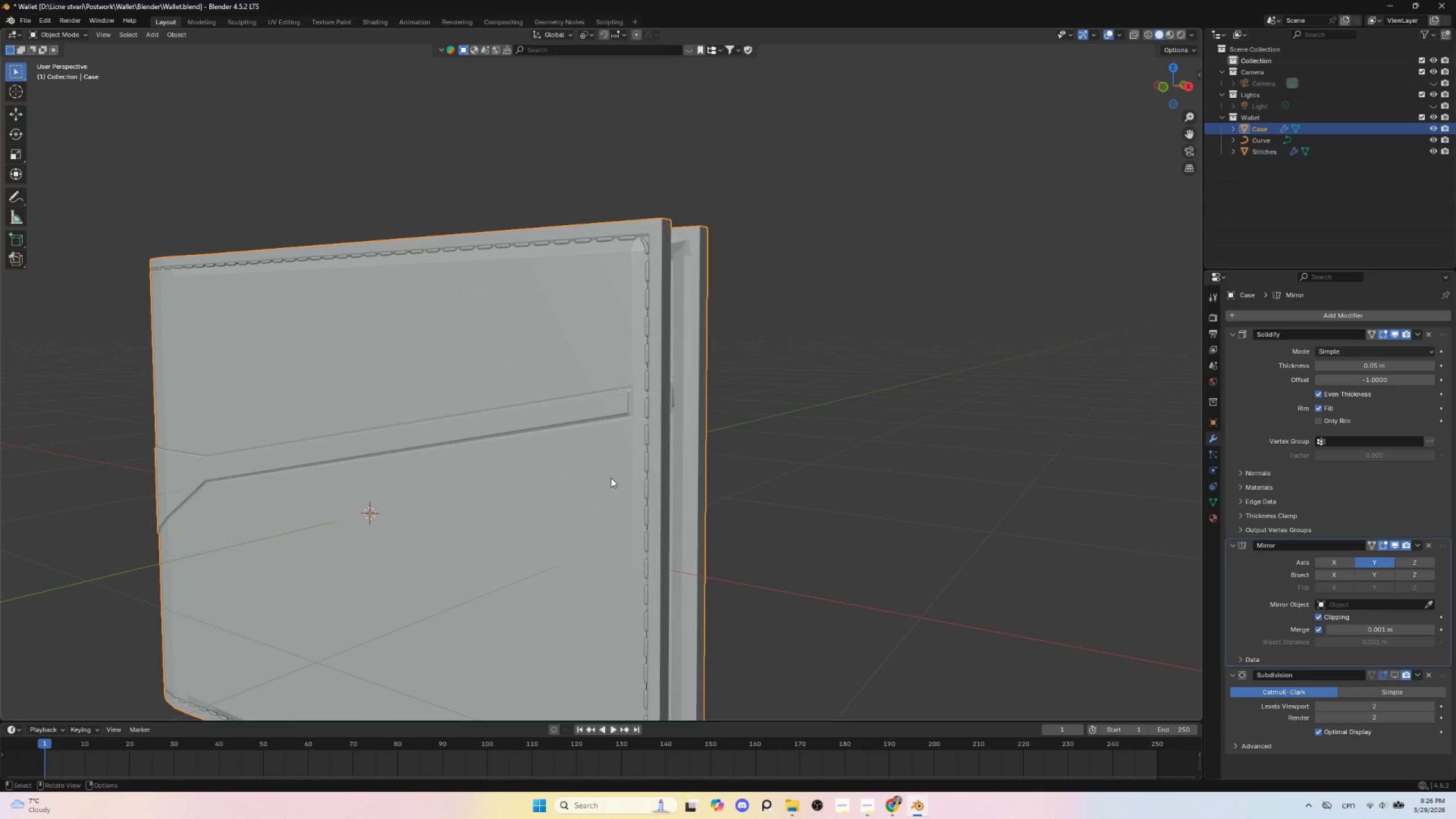 
hold_key(key=AltLeft, duration=0.55)
 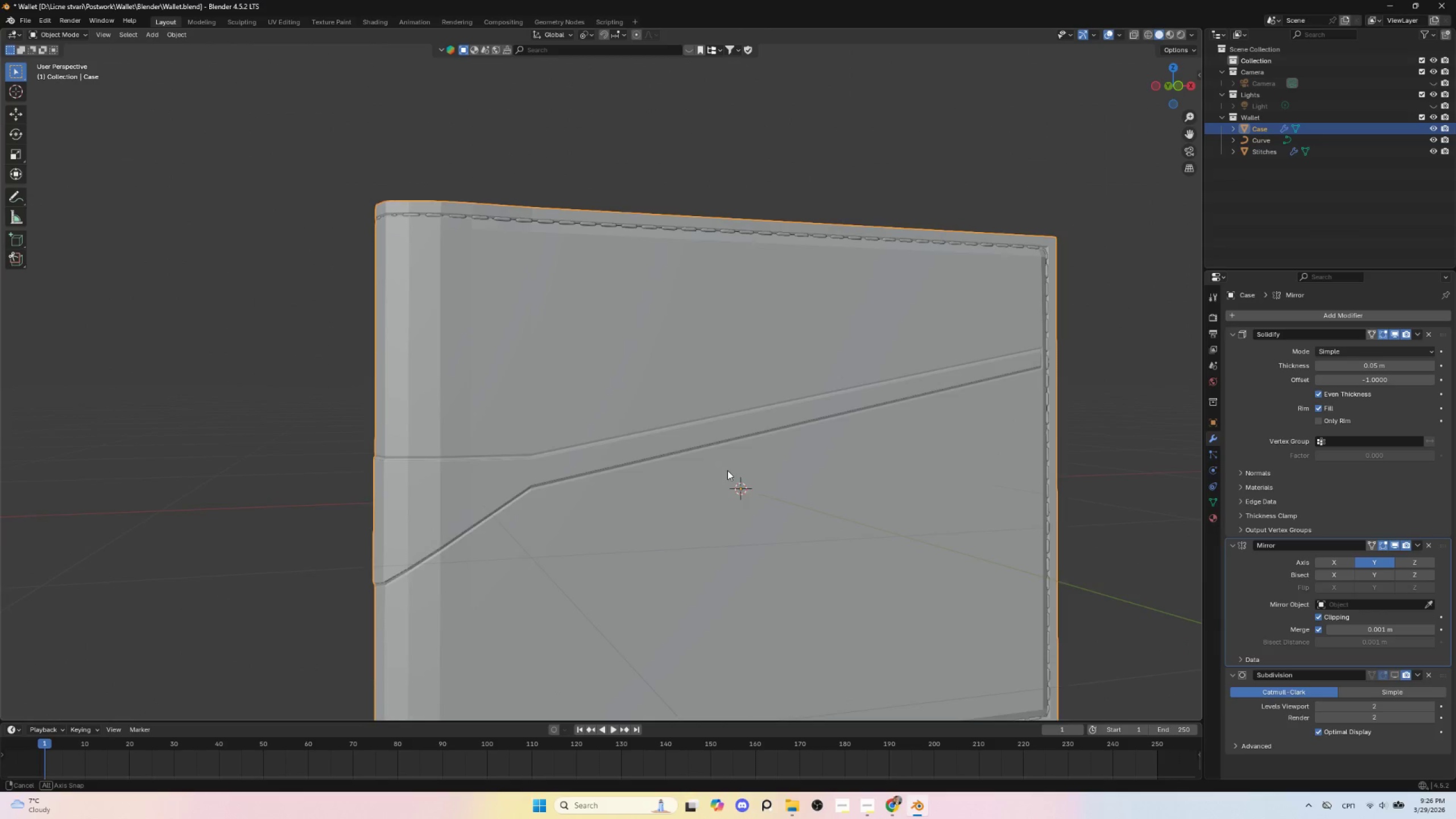 
left_click([547, 403])
 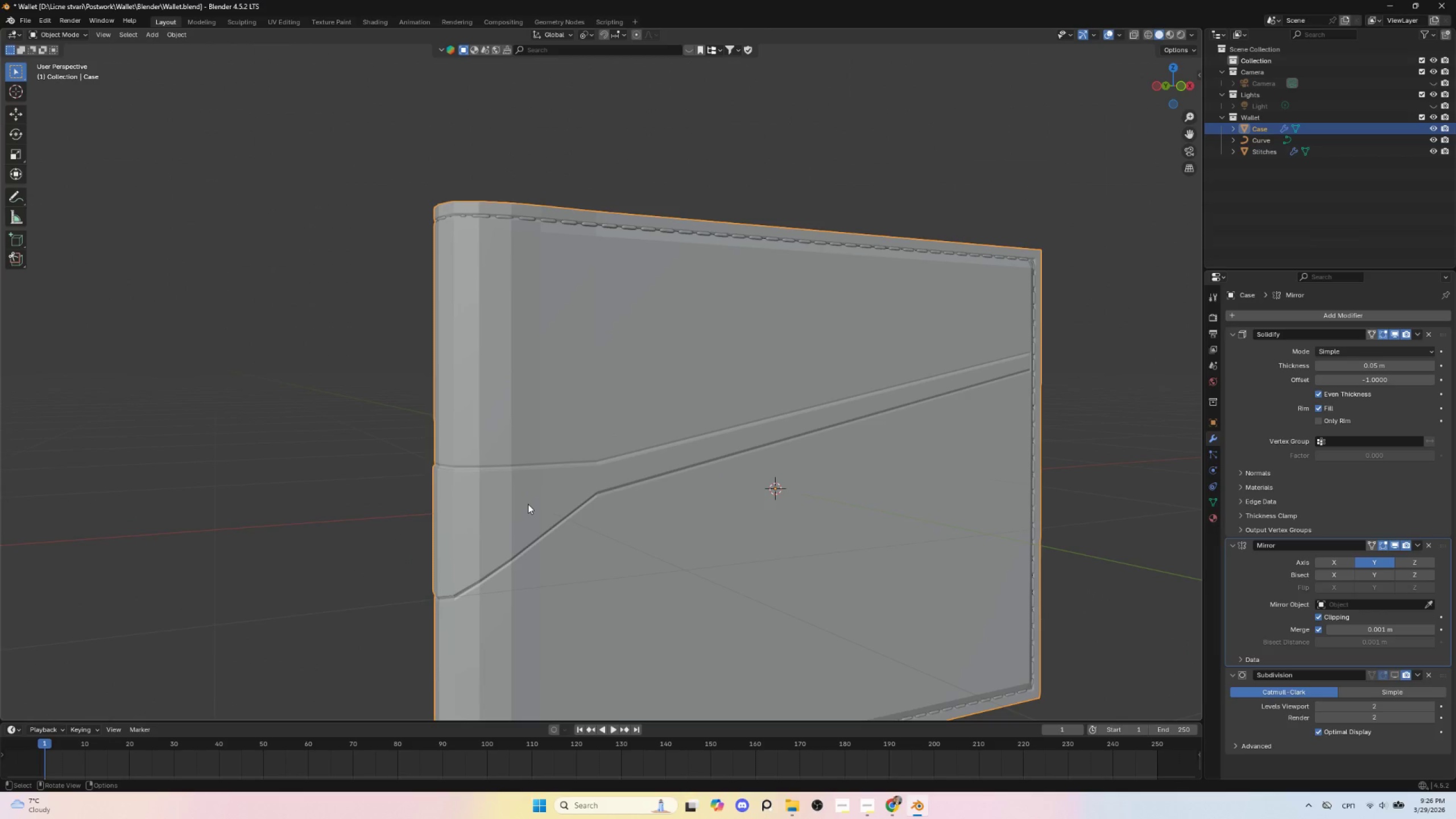 
key(Shift+ShiftLeft)
 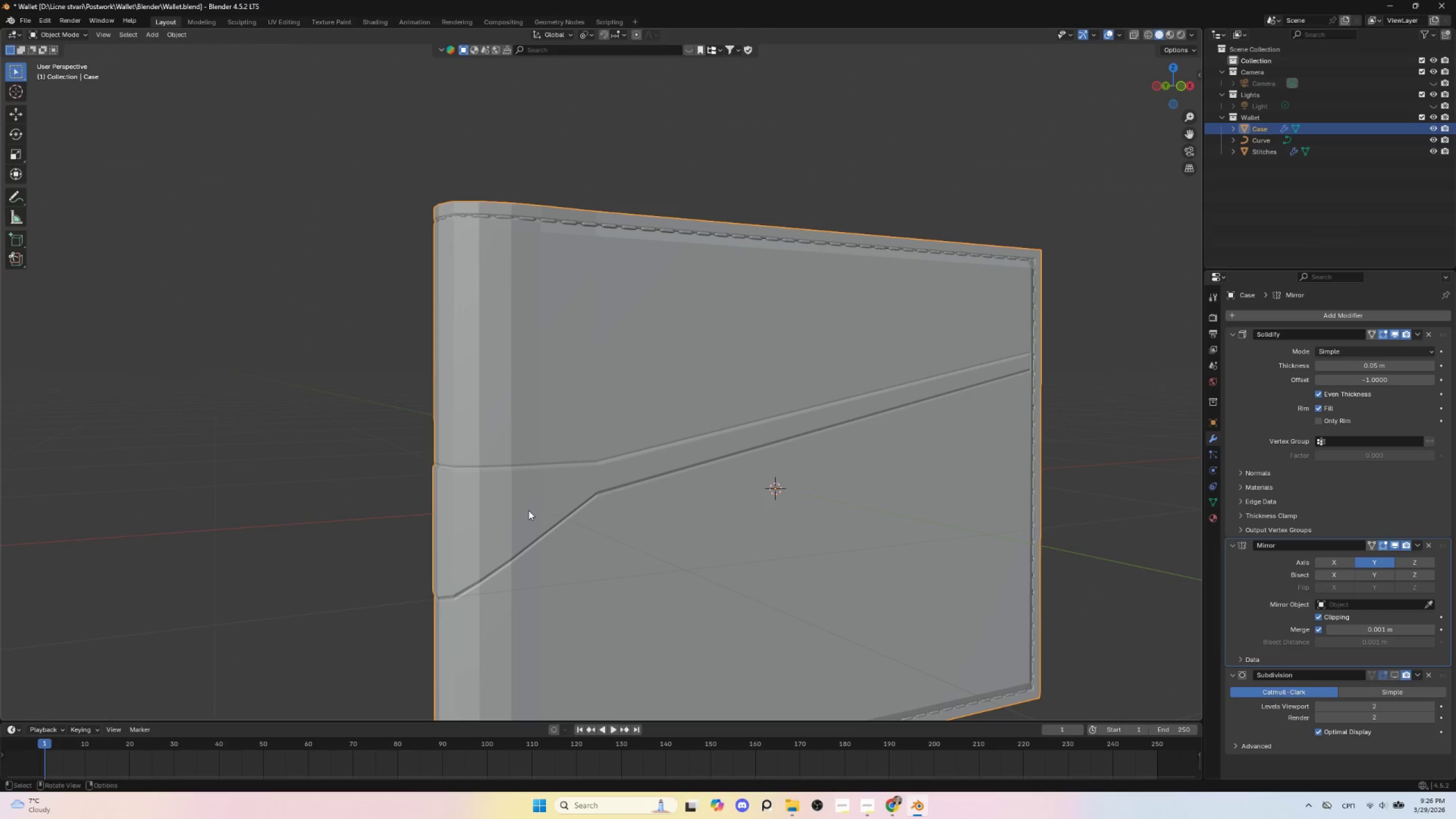 
hold_key(key=ShiftLeft, duration=0.5)
scroll: coordinate [581, 490], scroll_direction: up, amount: 3.0
 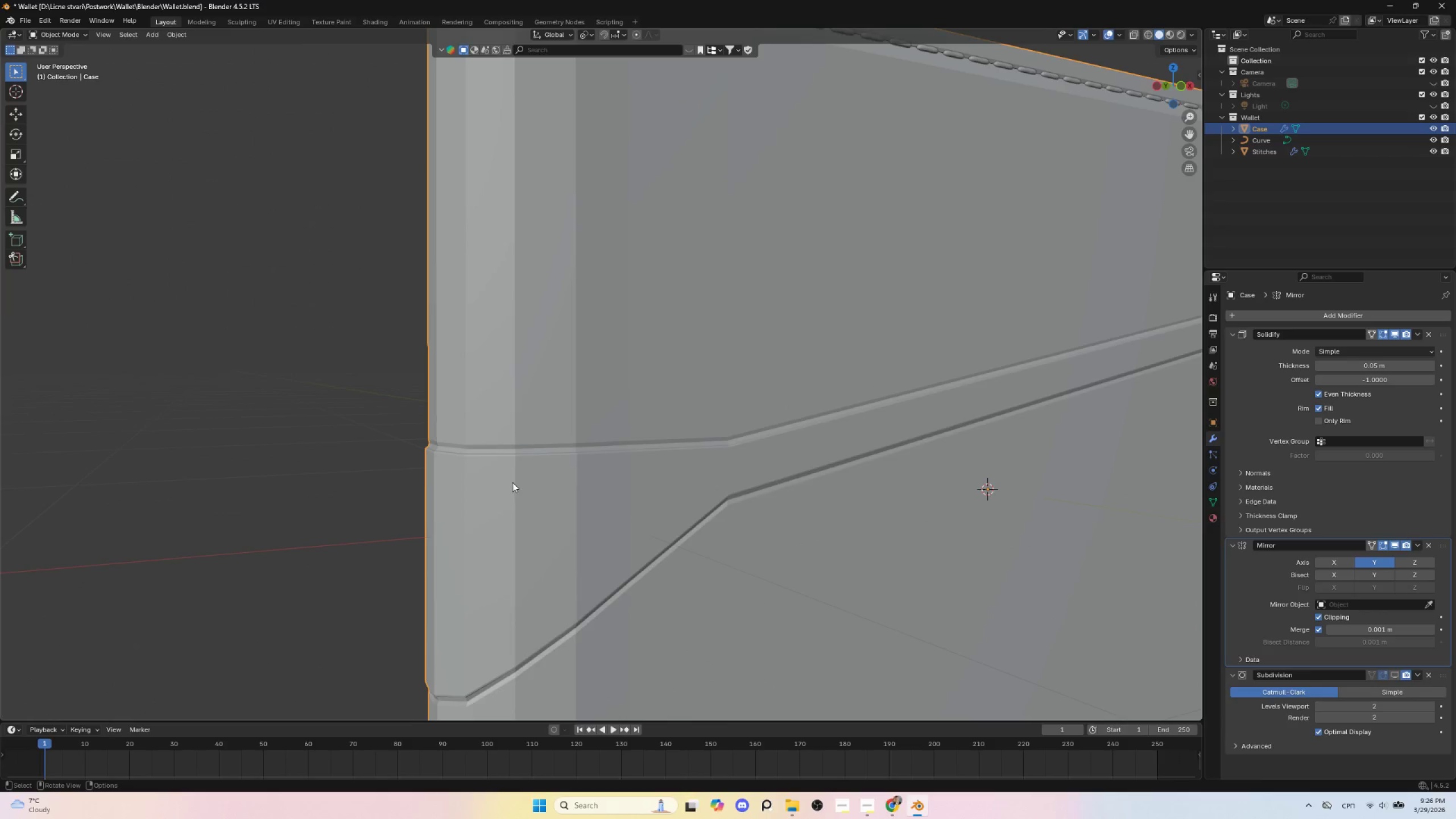 
key(Tab)
 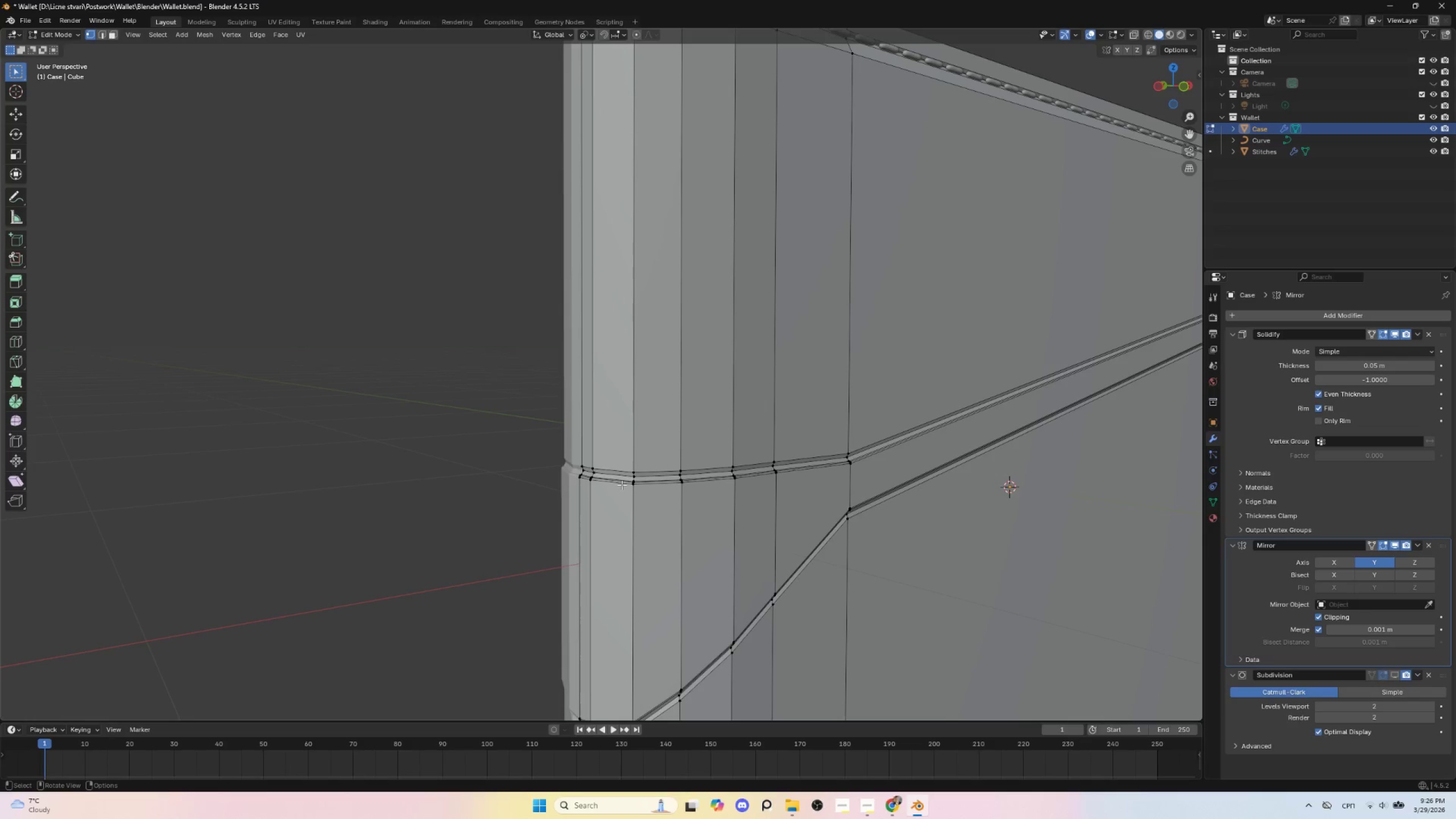 
hold_key(key=AltLeft, duration=0.62)
 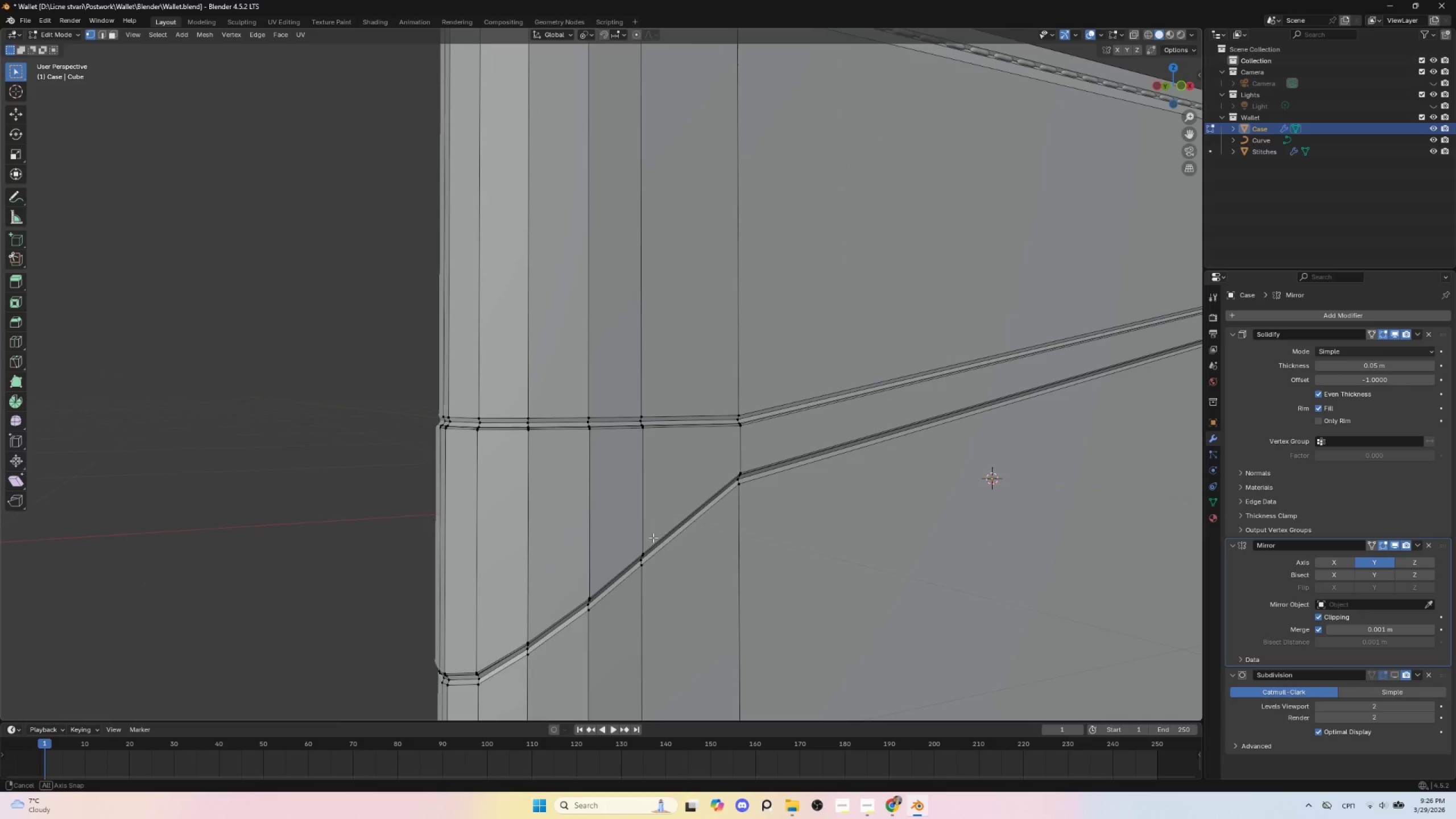 
hold_key(key=AltLeft, duration=0.77)
 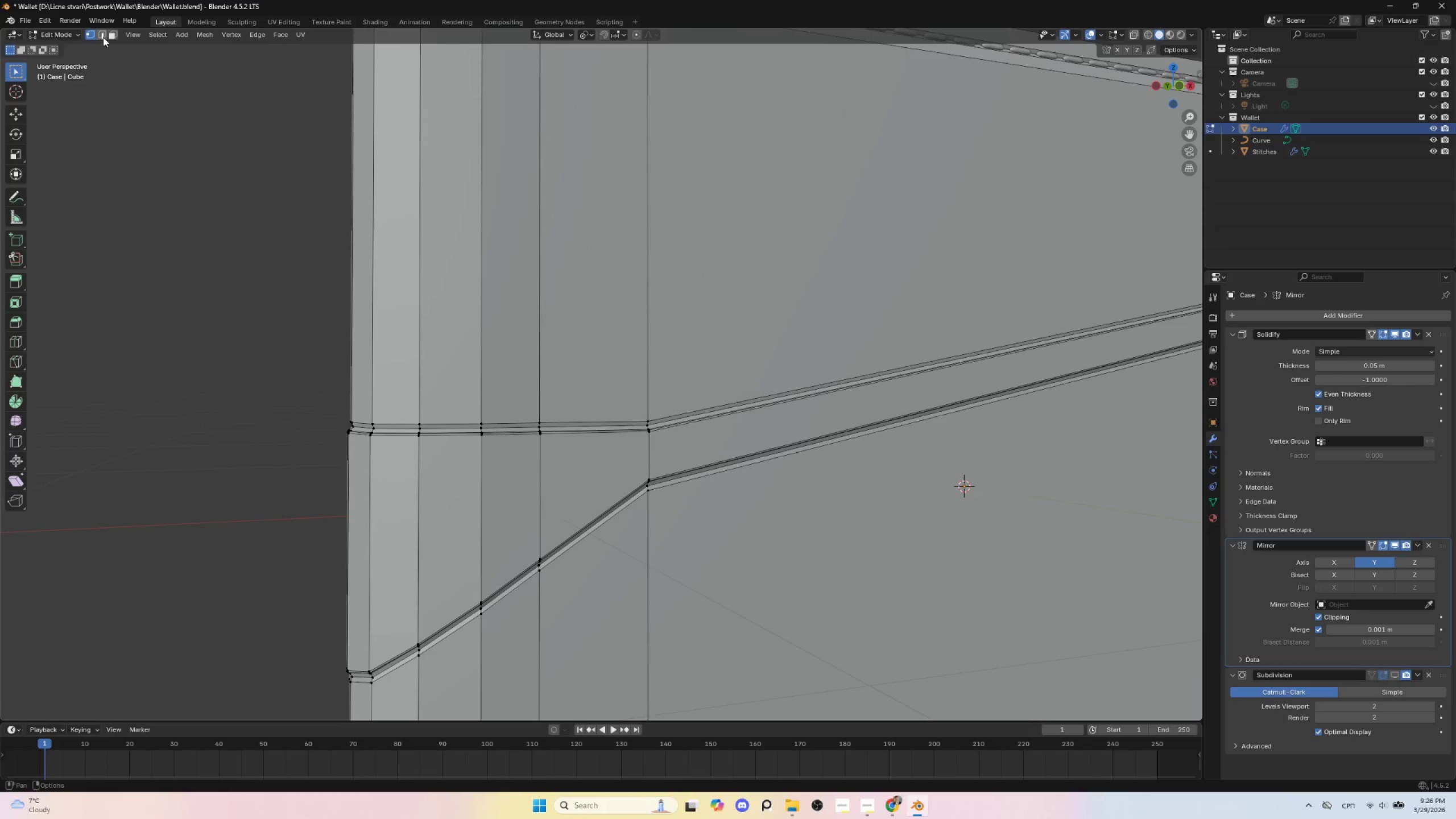 
left_click([102, 34])
 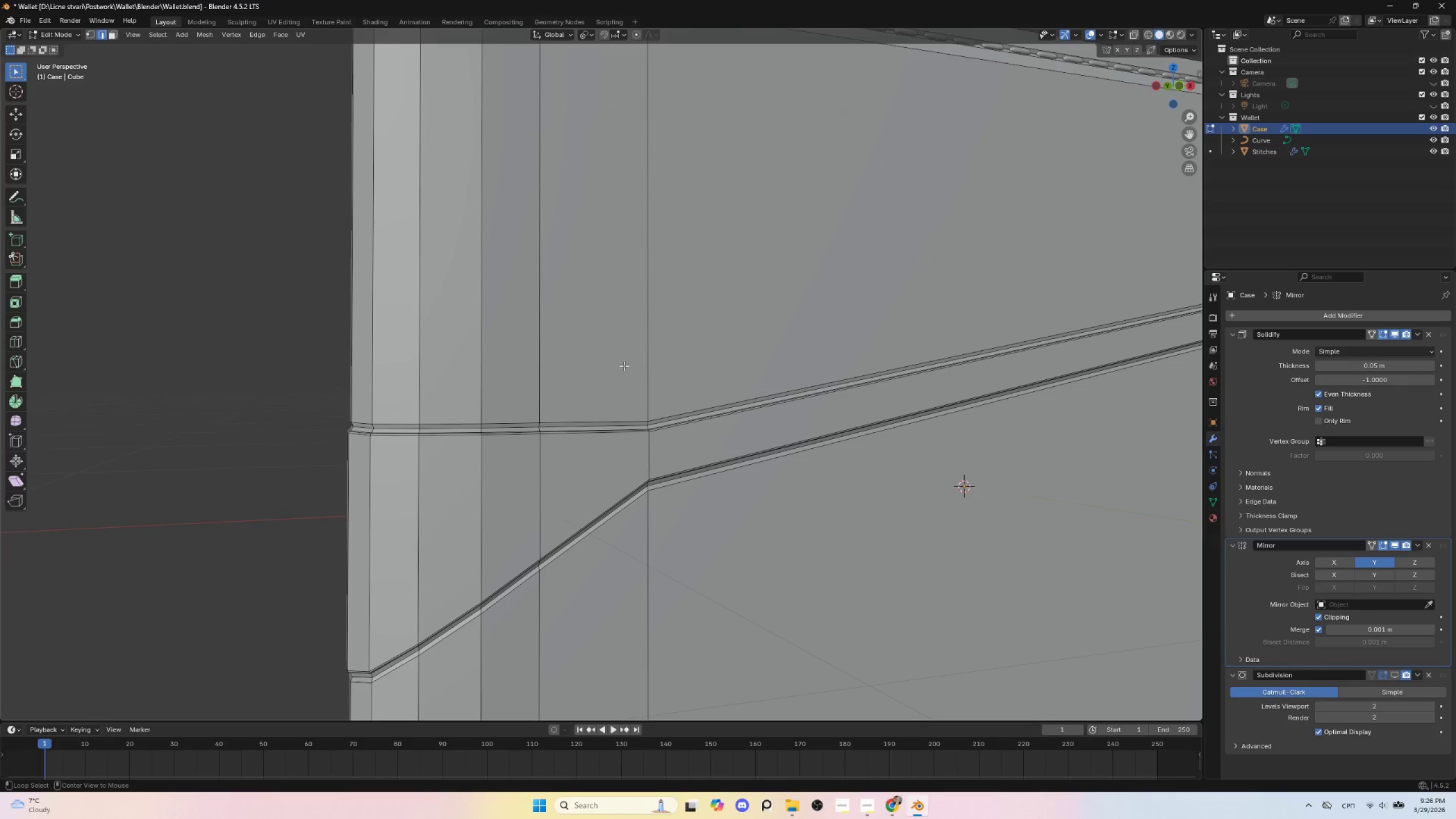 
hold_key(key=AltLeft, duration=1.5)
left_click([719, 402])
 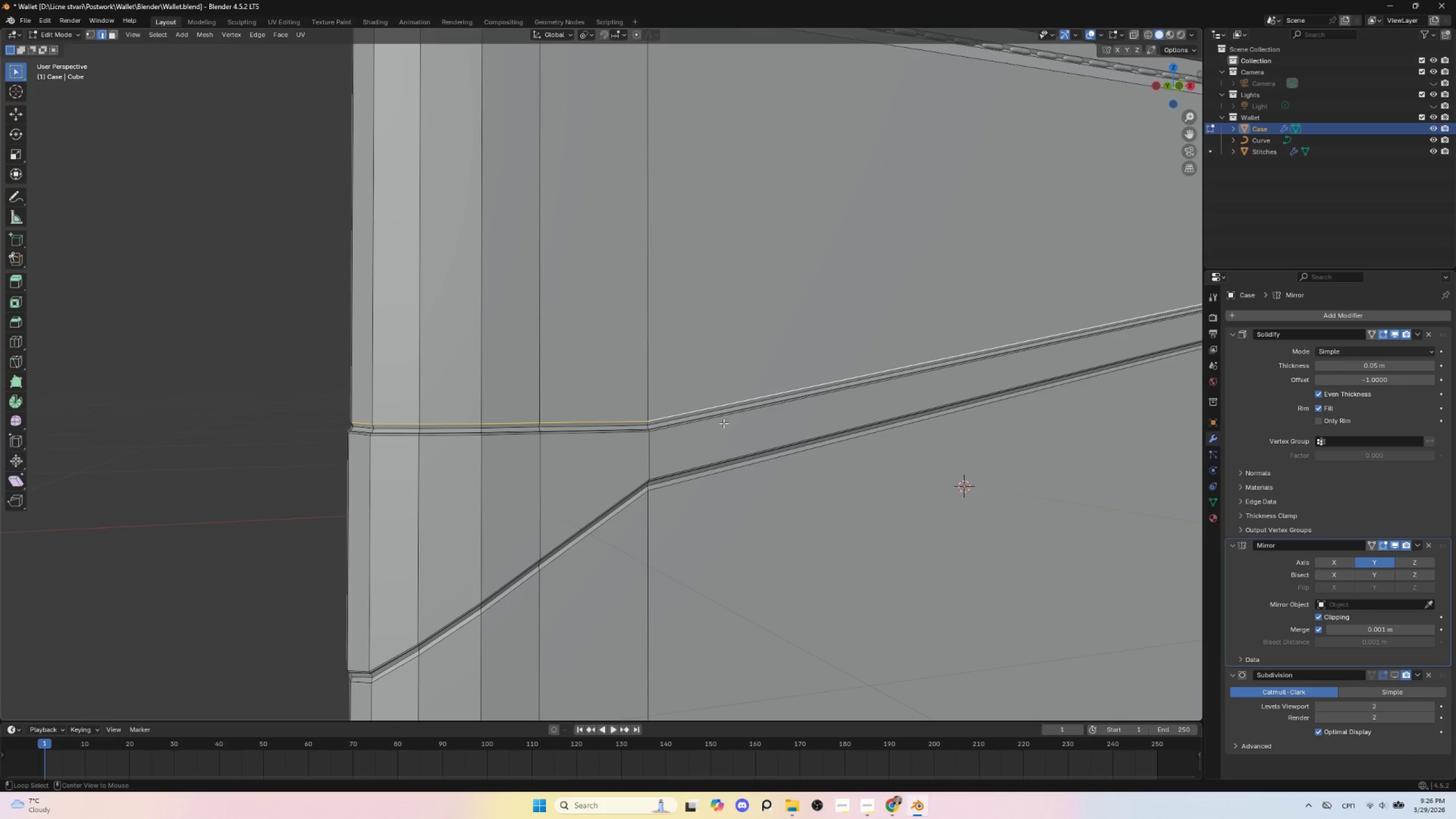 
key(Alt+AltLeft)
 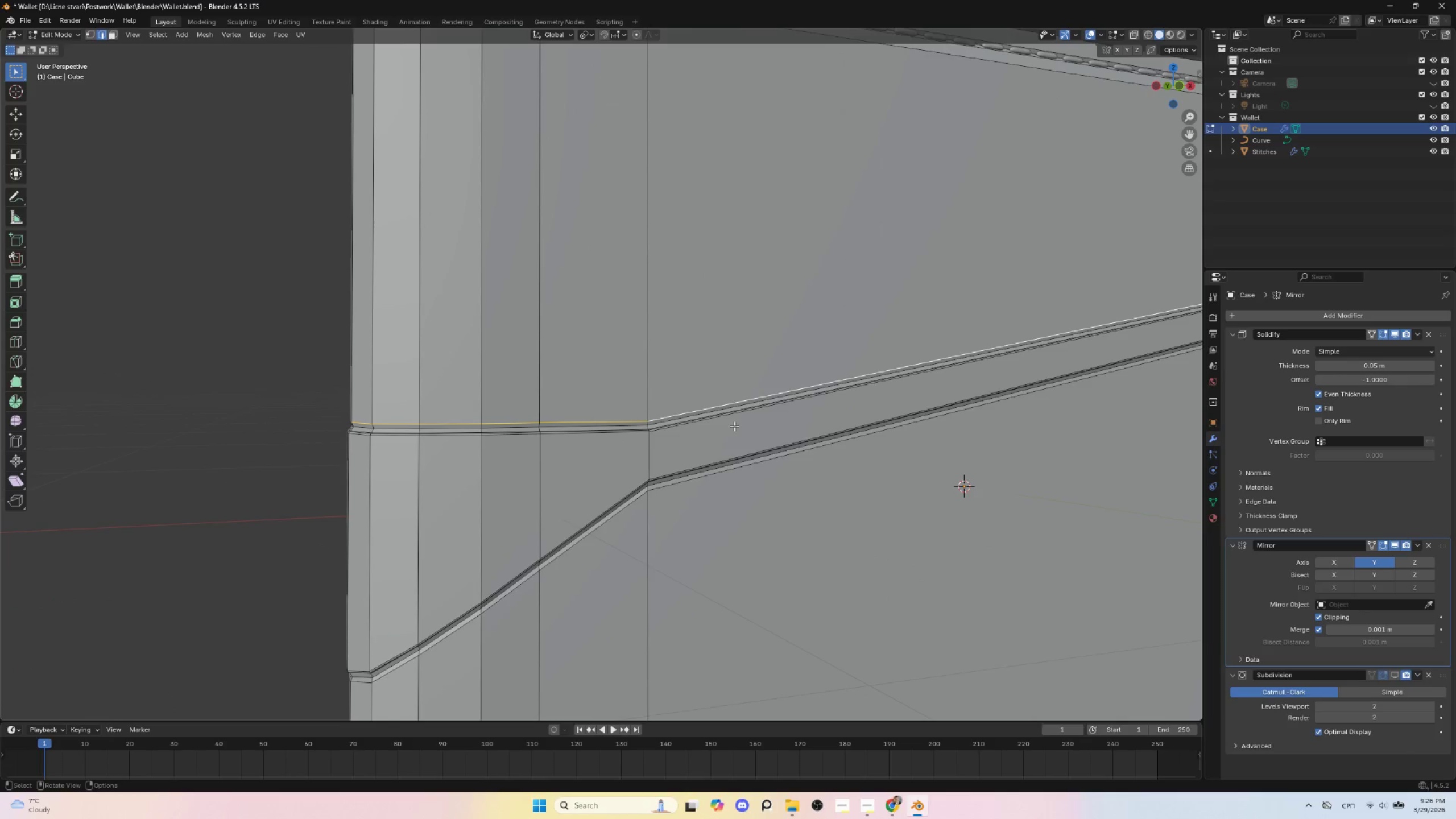 
key(Alt+AltLeft)
 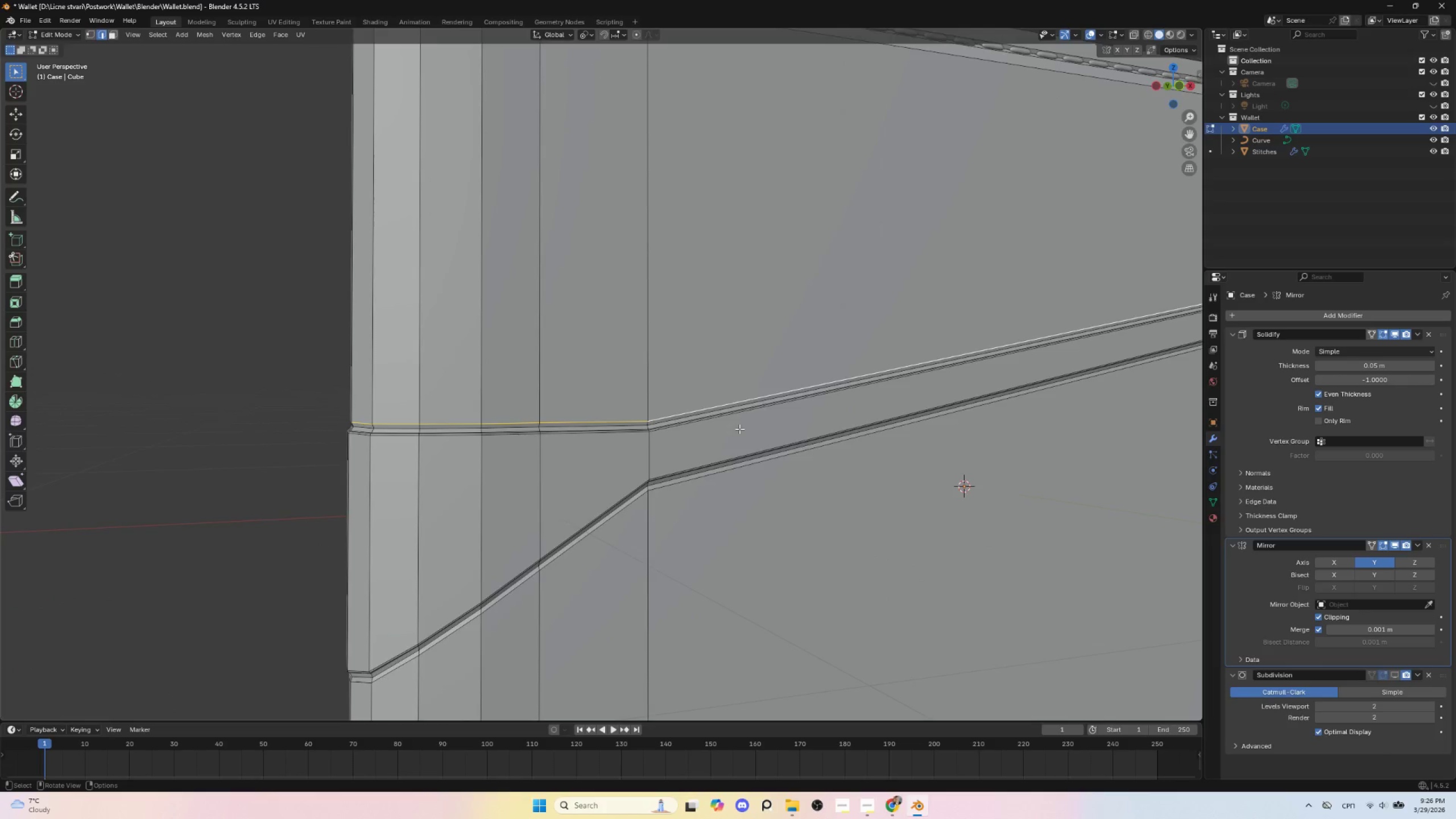 
scroll: coordinate [743, 433], scroll_direction: down, amount: 2.0
 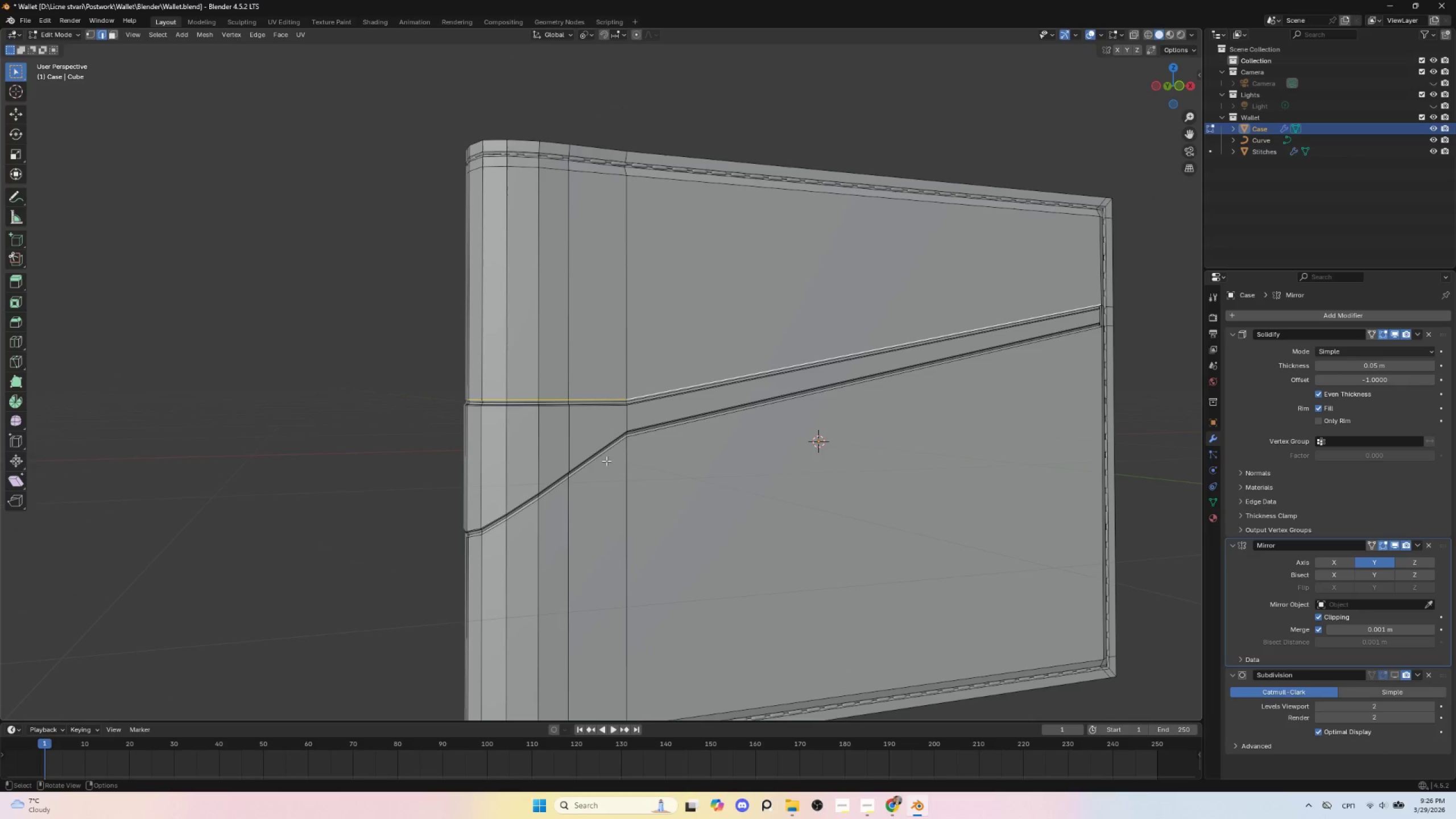 
hold_key(key=AltLeft, duration=1.11)
hold_key(key=ShiftLeft, duration=1.09)
left_click([606, 453])
 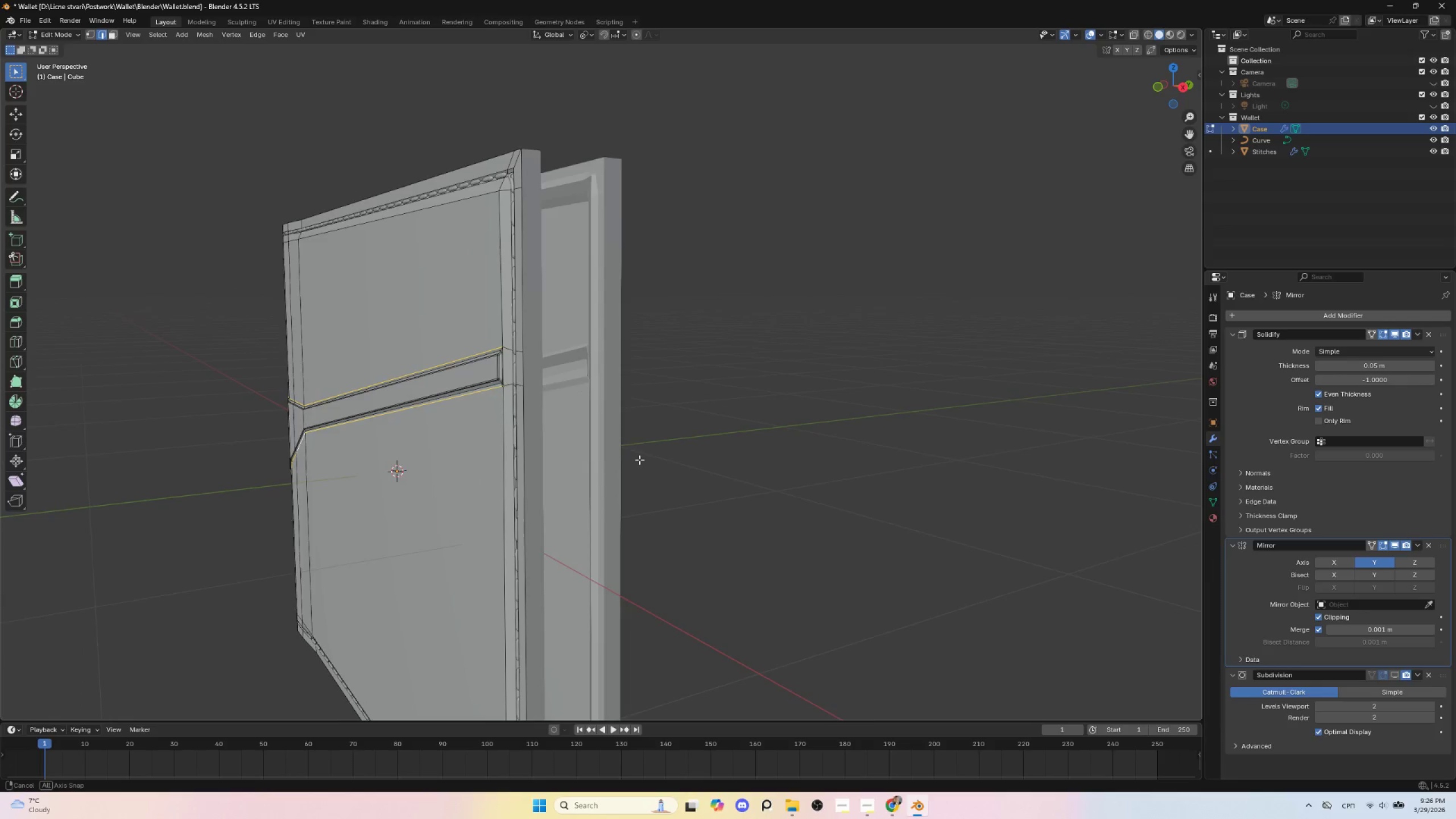 
scroll: coordinate [646, 460], scroll_direction: up, amount: 1.0
 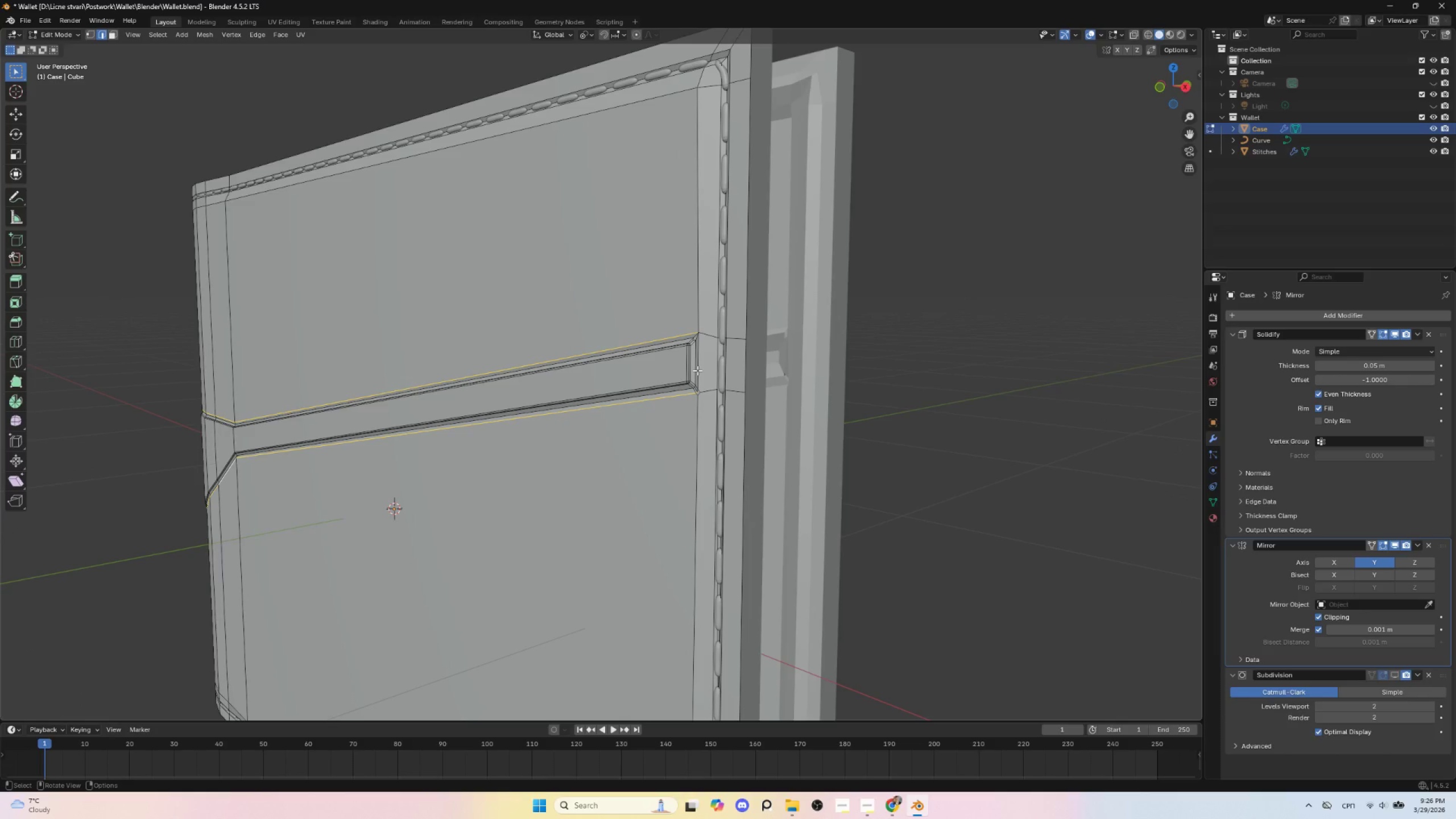 
hold_key(key=ShiftLeft, duration=0.77)
hold_key(key=AltLeft, duration=0.7)
left_click([697, 370])
 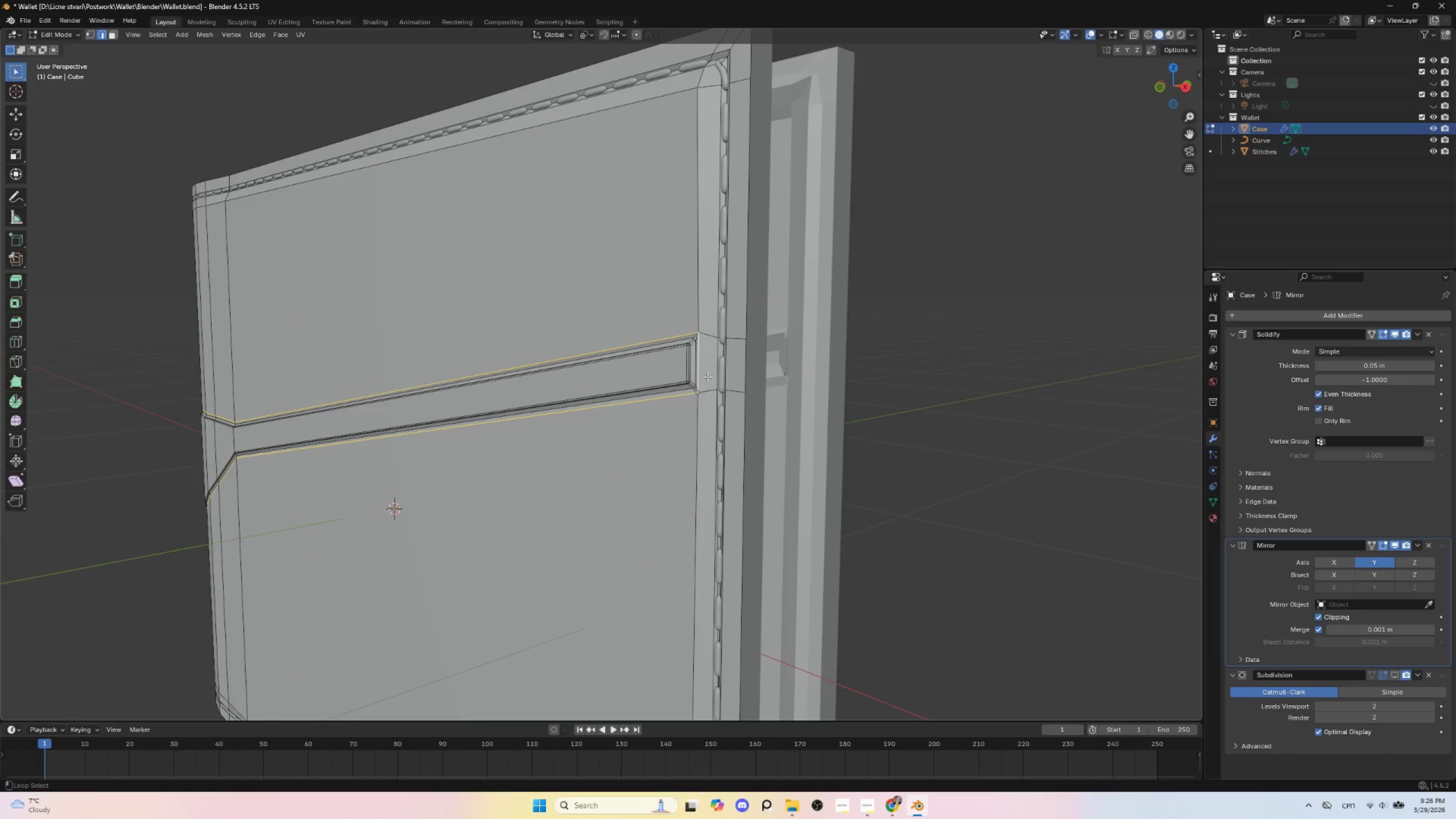 
hold_key(key=AltLeft, duration=16.38)
 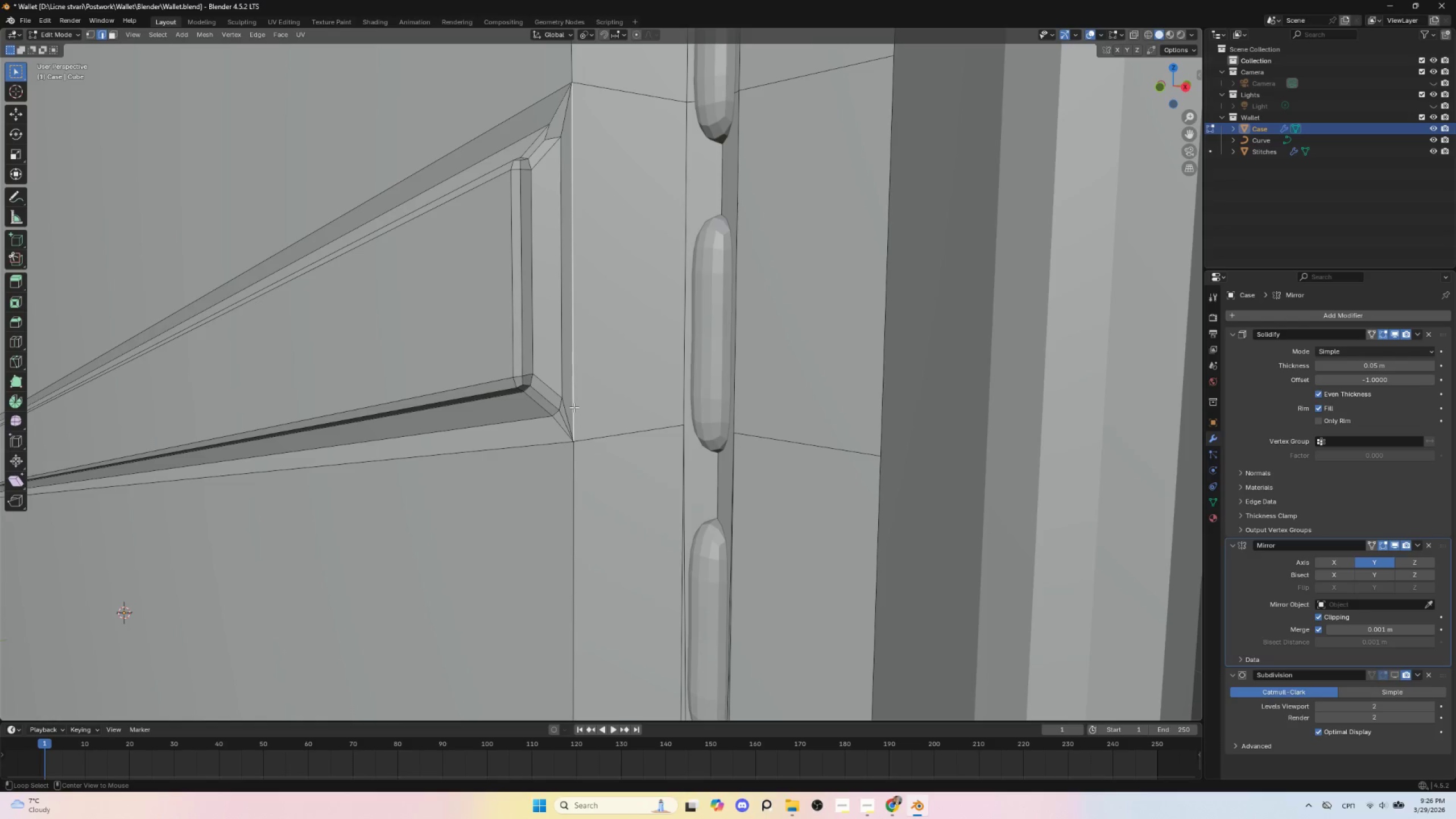 
hold_key(key=ShiftLeft, duration=0.62)
 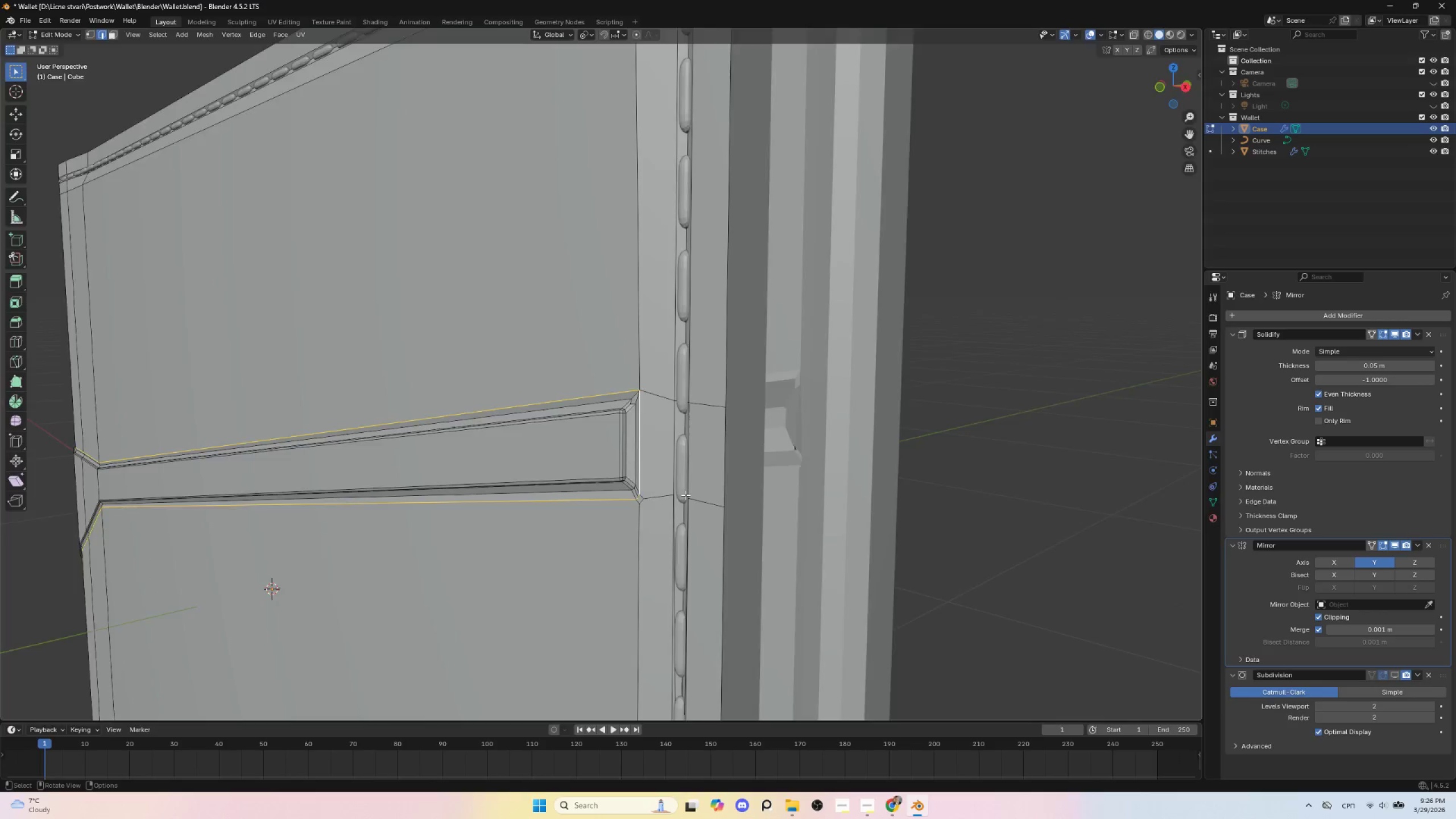 
scroll: coordinate [685, 495], scroll_direction: up, amount: 2.0
 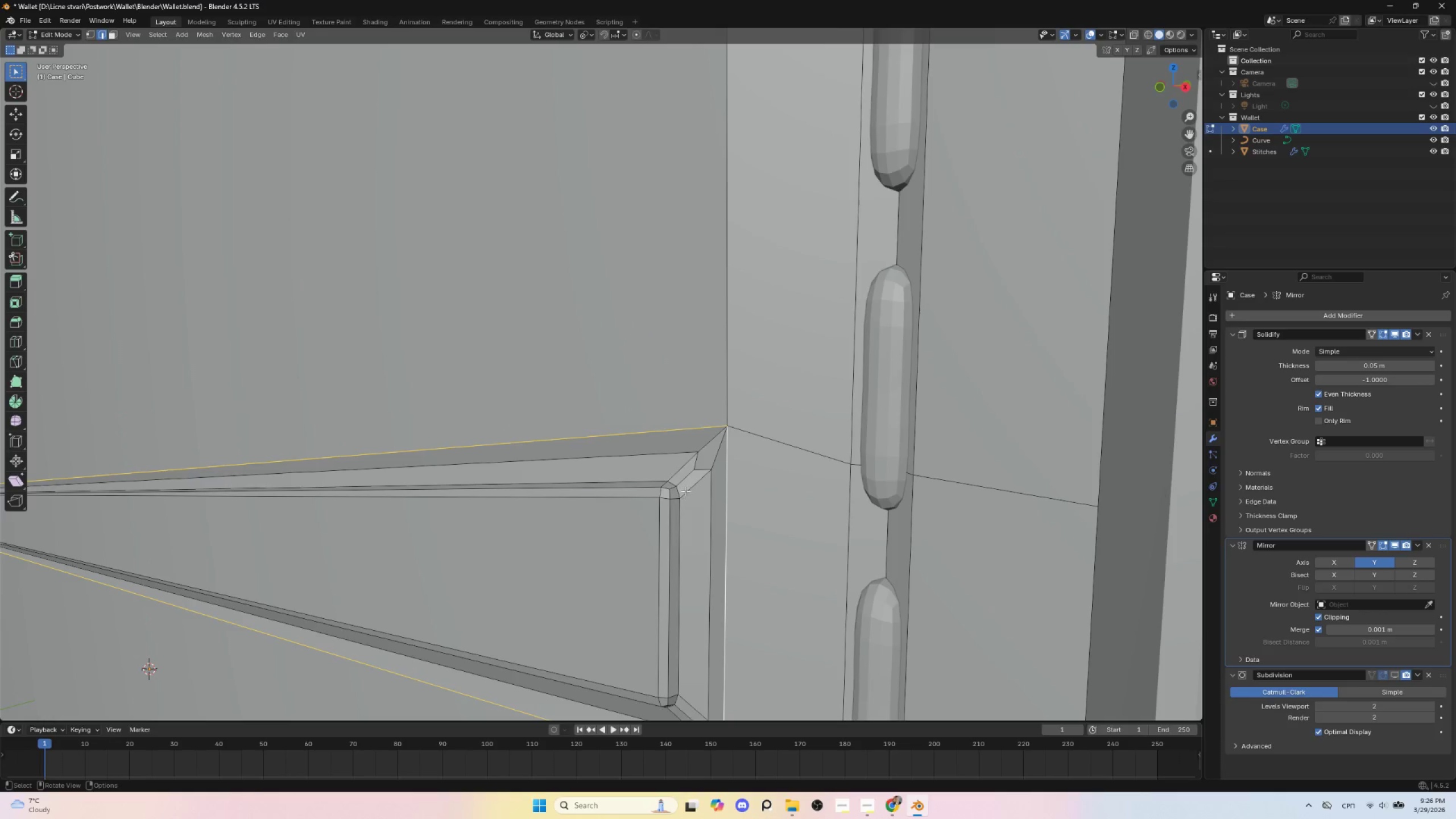 
scroll: coordinate [685, 491], scroll_direction: down, amount: 1.0
 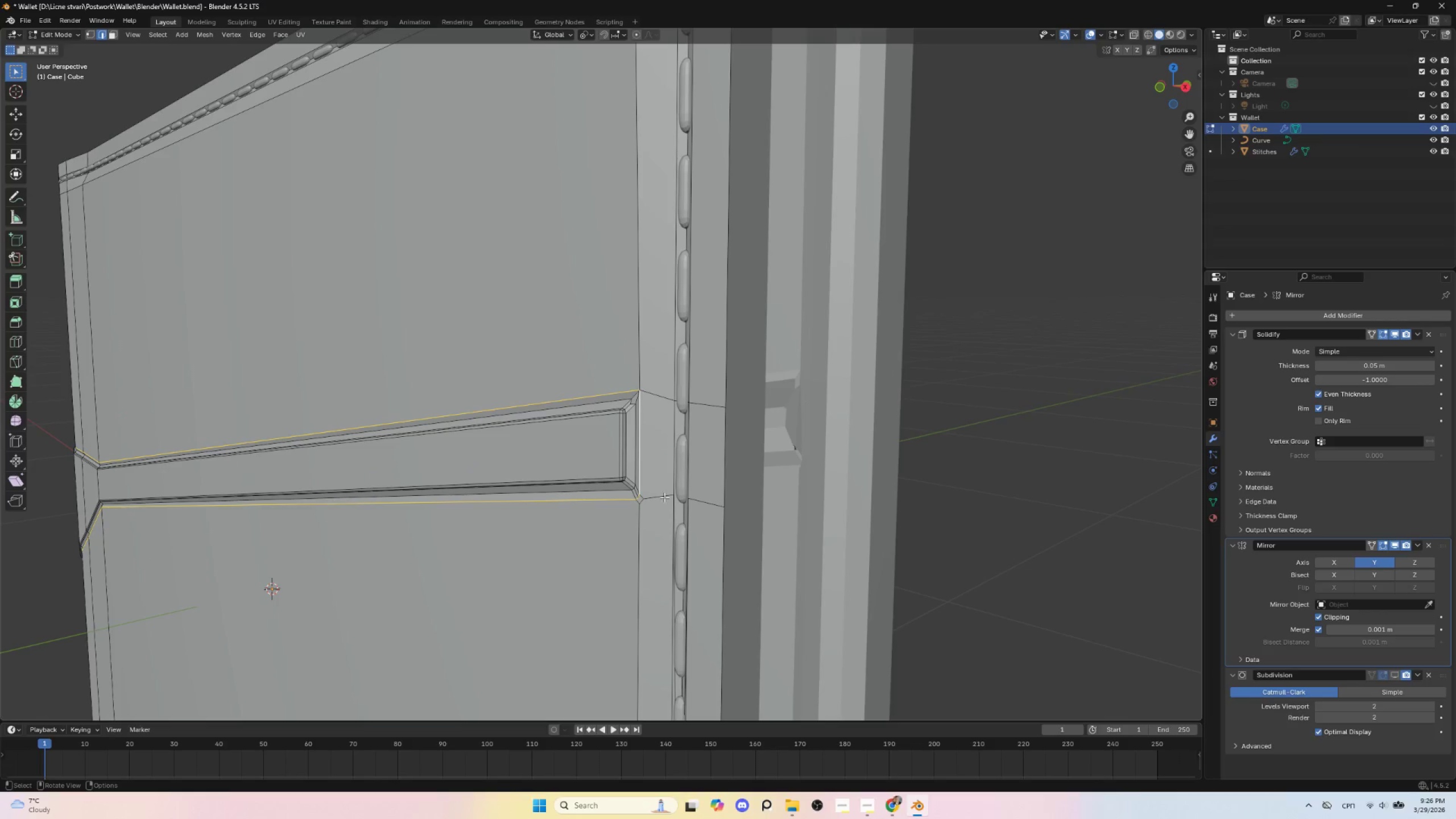 
left_click([639, 503])
 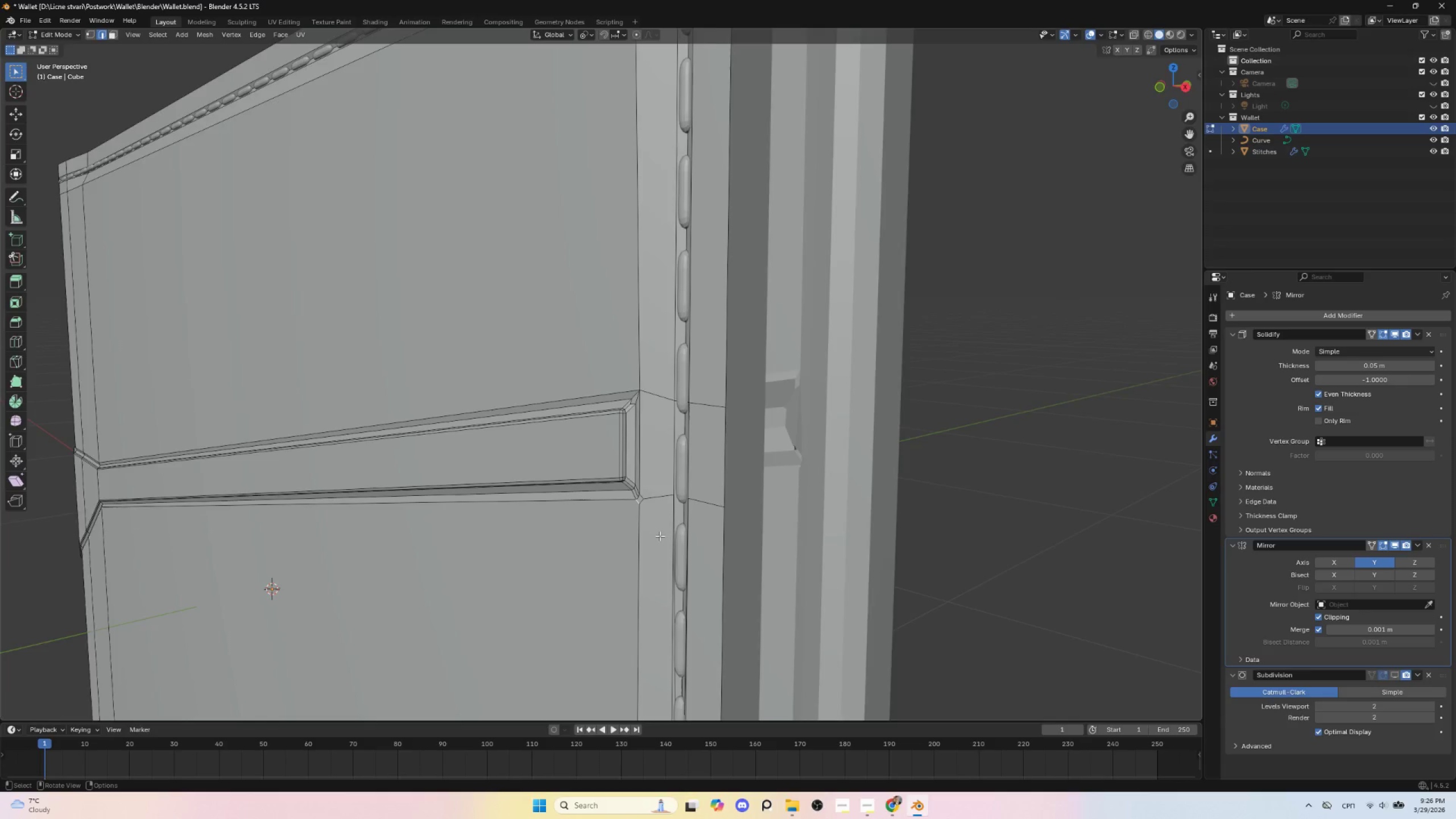 
hold_key(key=ShiftLeft, duration=0.78)
 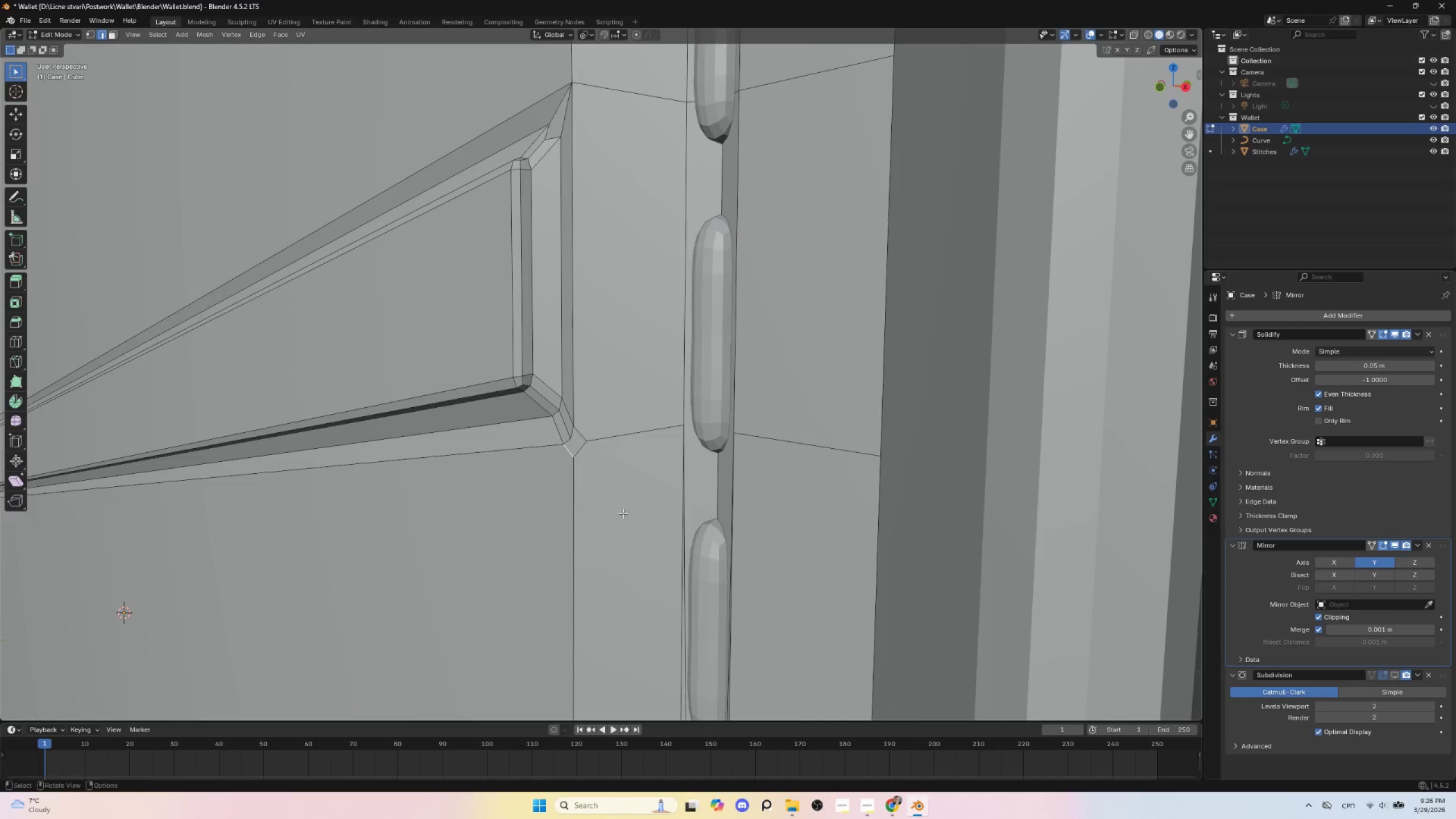 
scroll: coordinate [660, 536], scroll_direction: up, amount: 1.0
 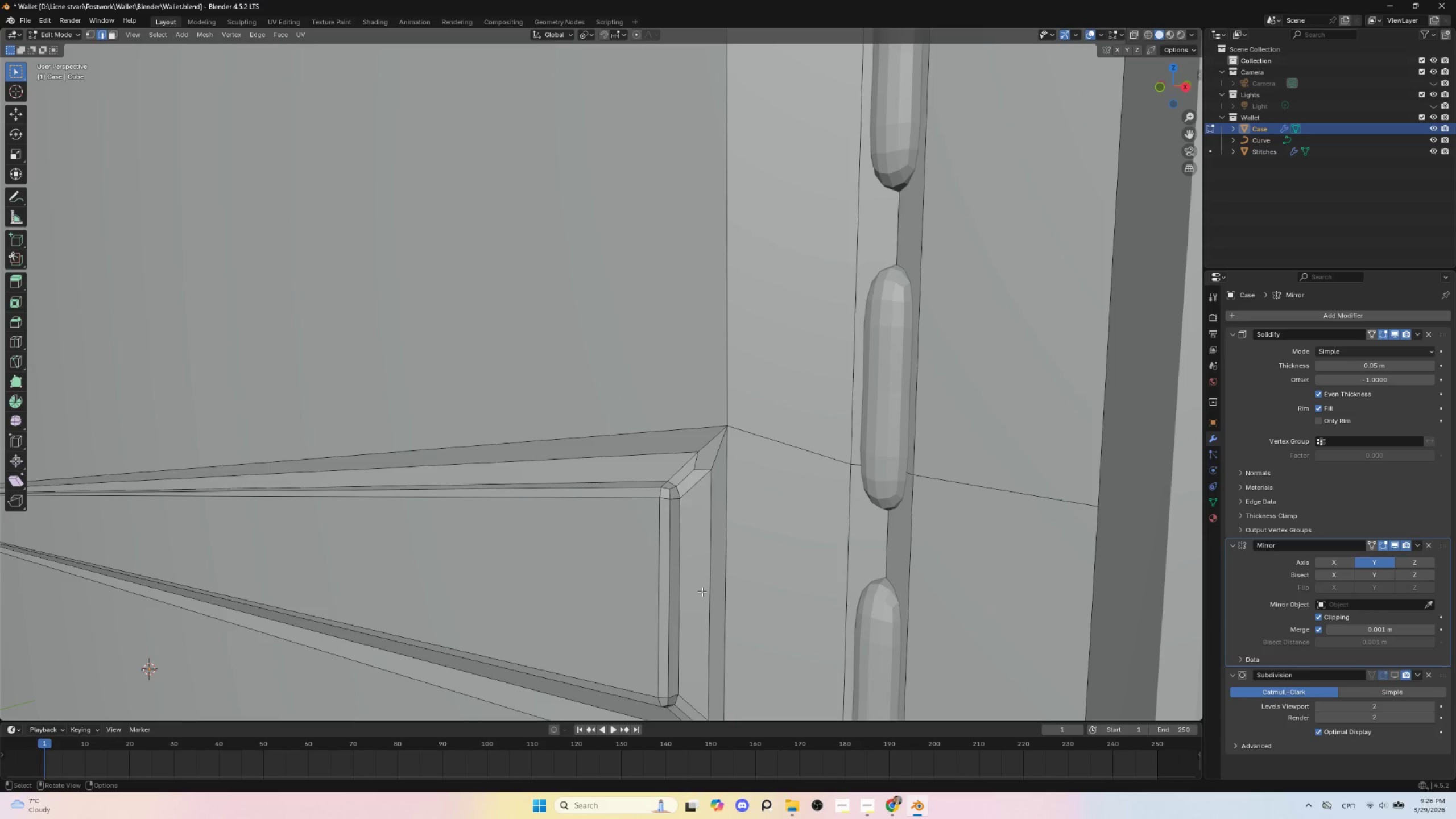 
hold_key(key=ShiftLeft, duration=1.5)
left_click([580, 449])
 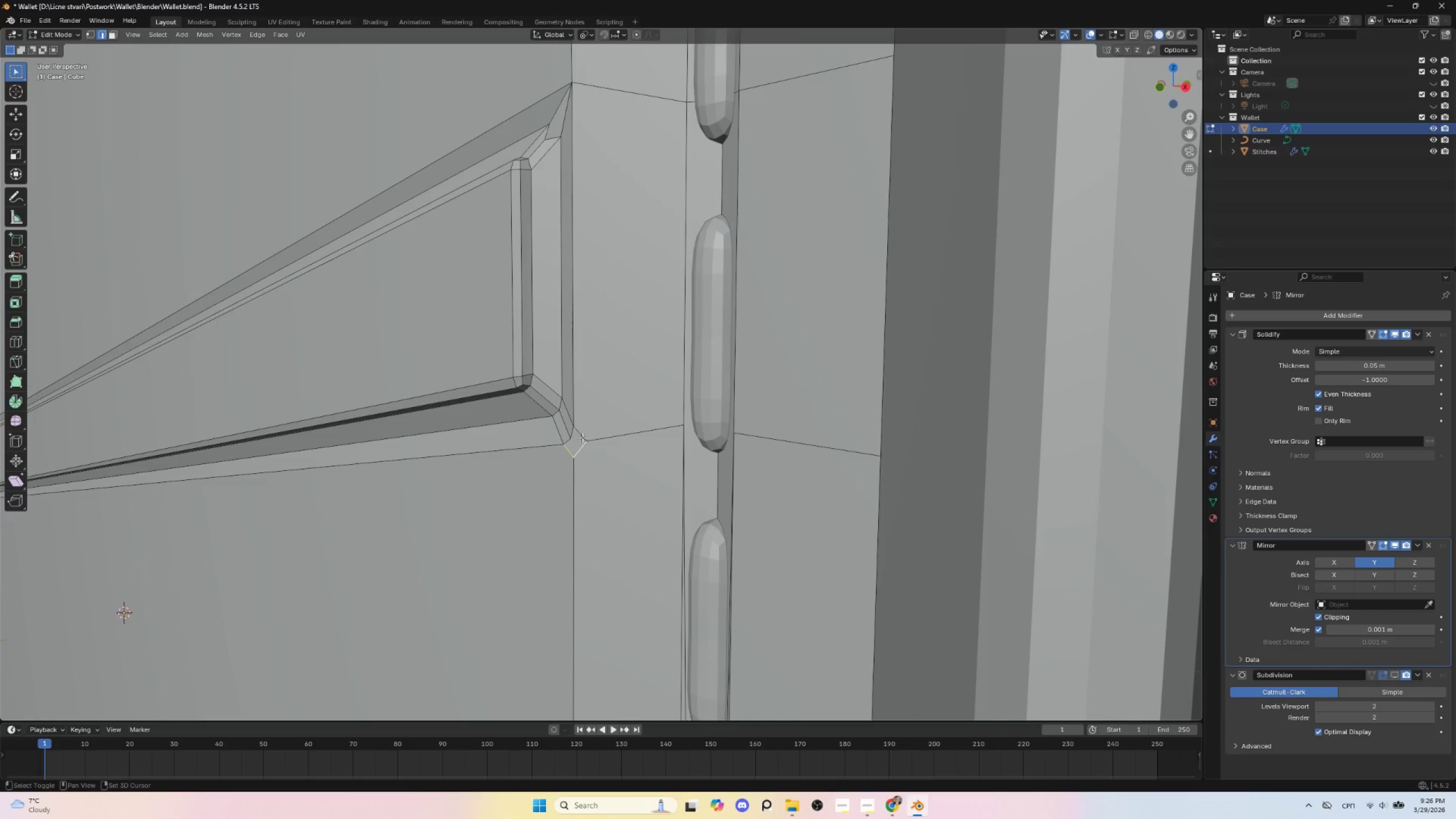 
double_click([582, 437])
 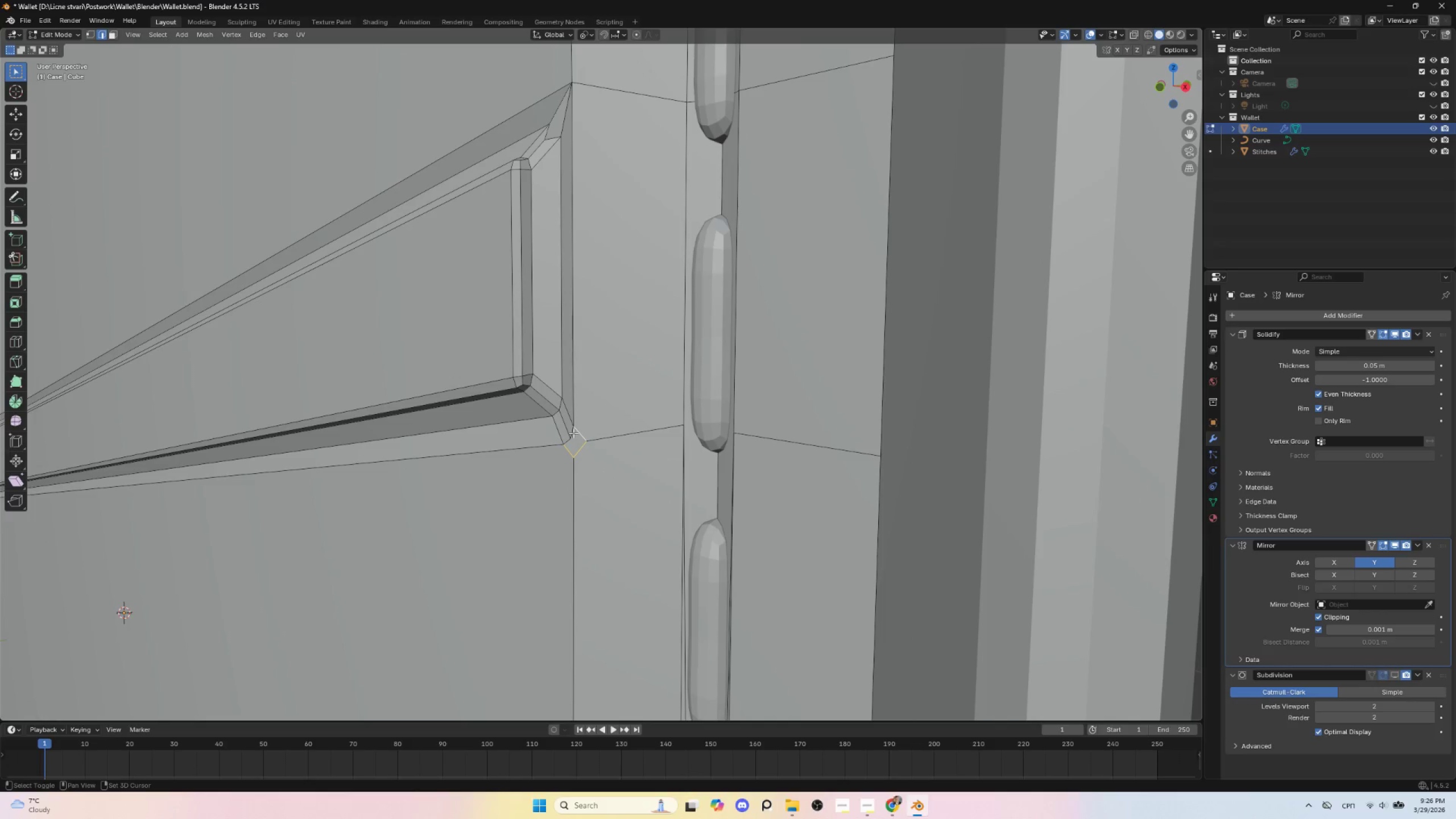 
triple_click([573, 433])
 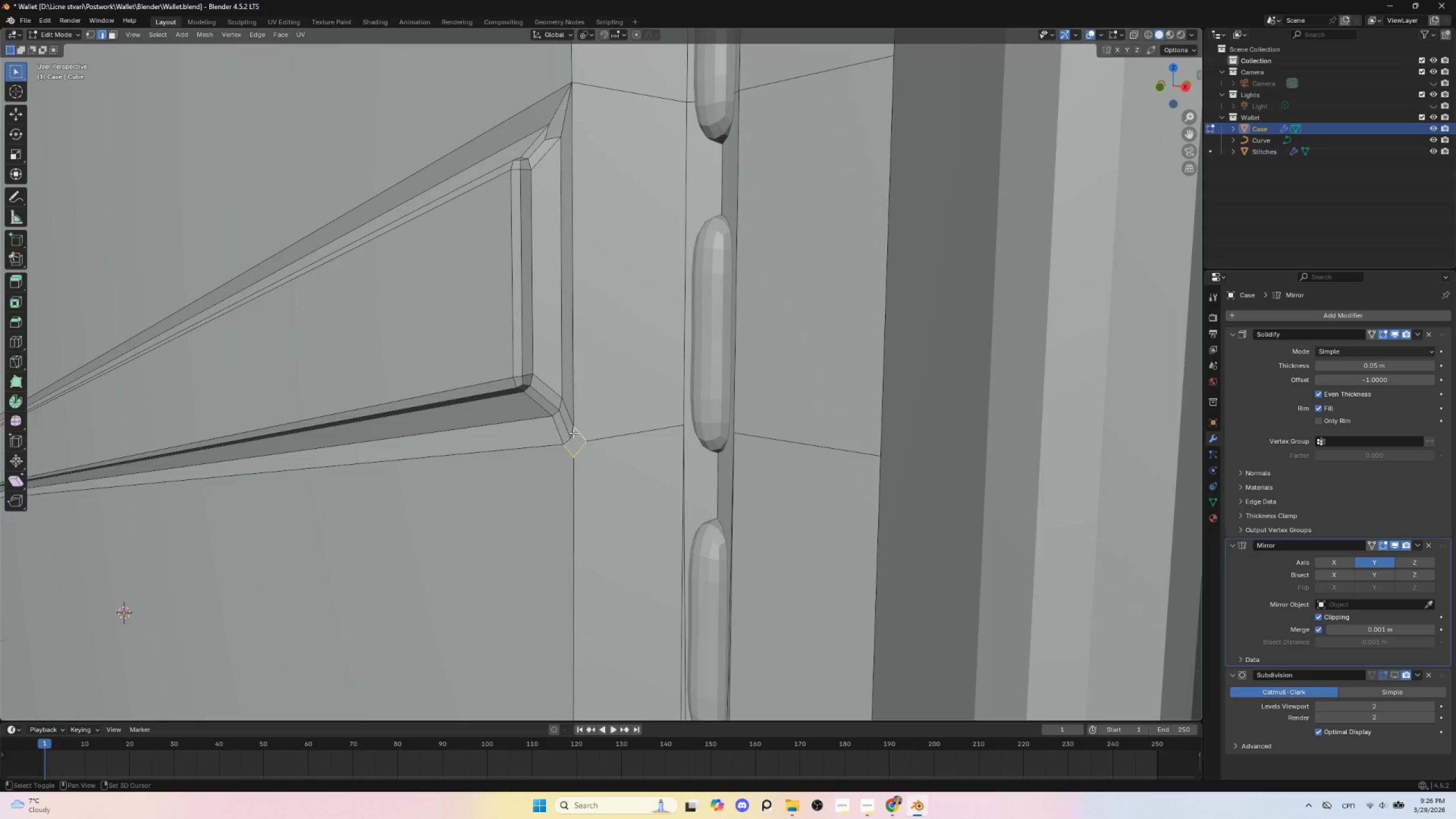 
hold_key(key=ShiftLeft, duration=1.05)
left_click([569, 440])
 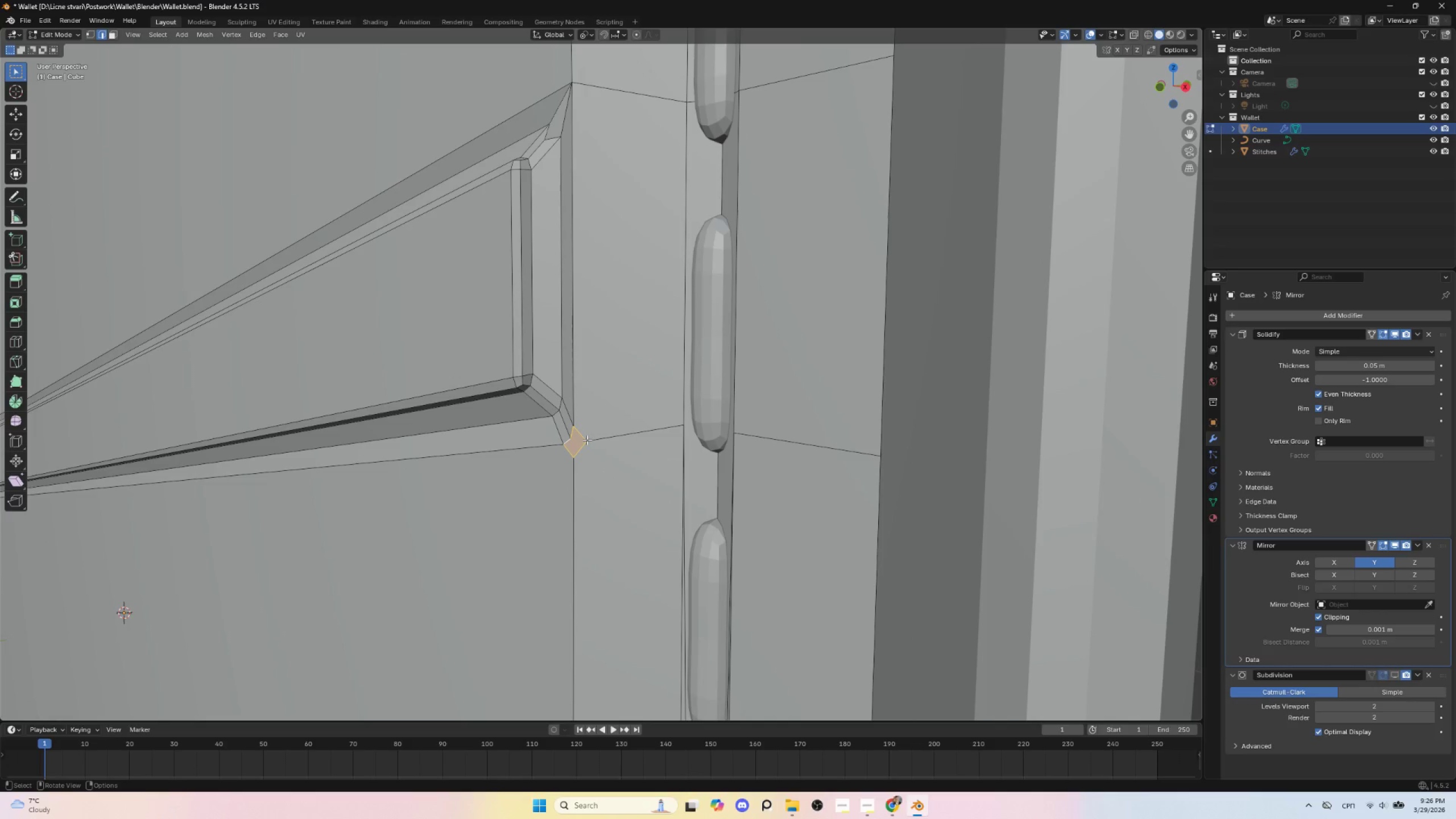 
key(M)
 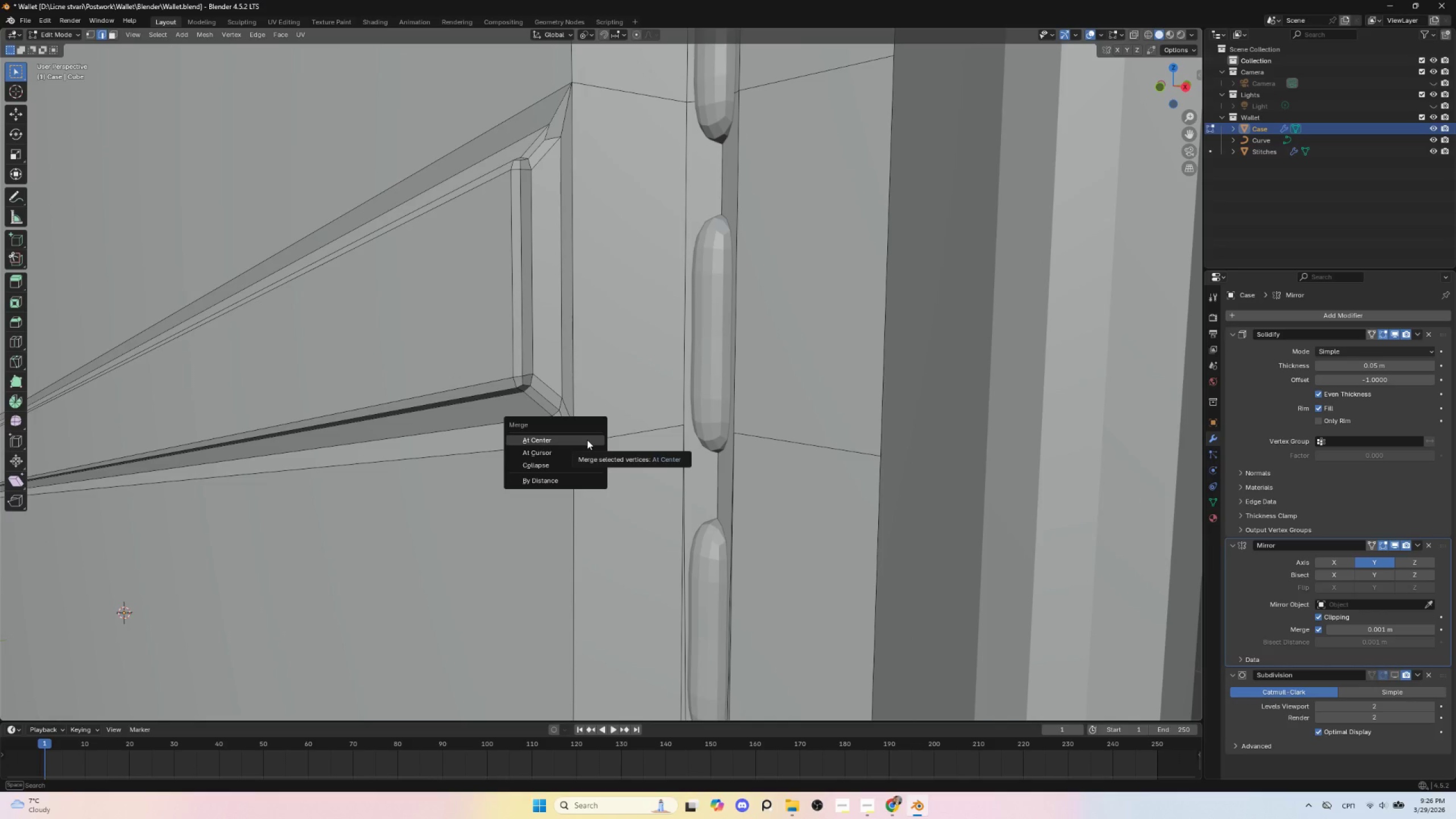 
left_click([587, 440])
 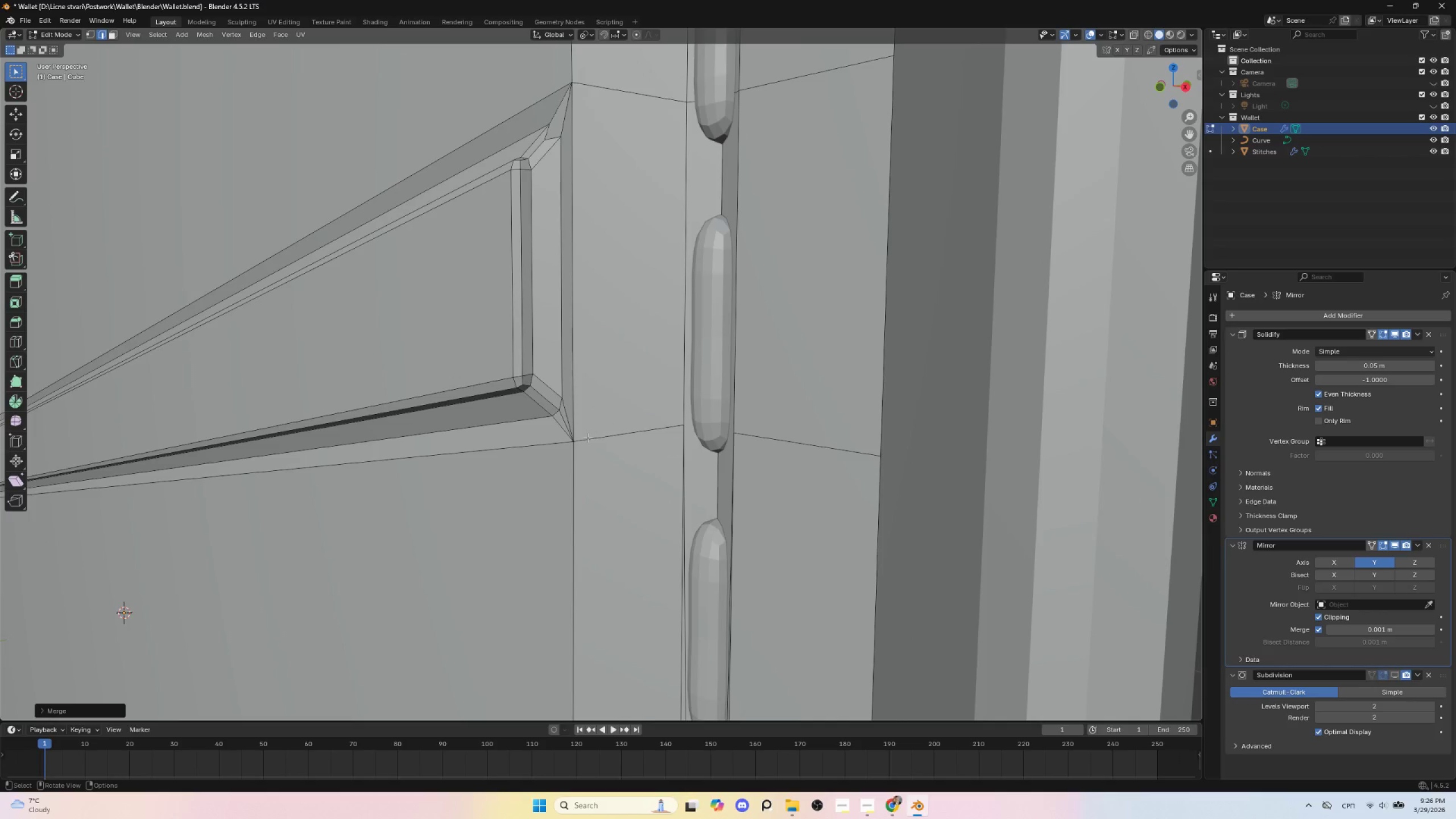 
hold_key(key=AltLeft, duration=0.73)
left_click([574, 407])
 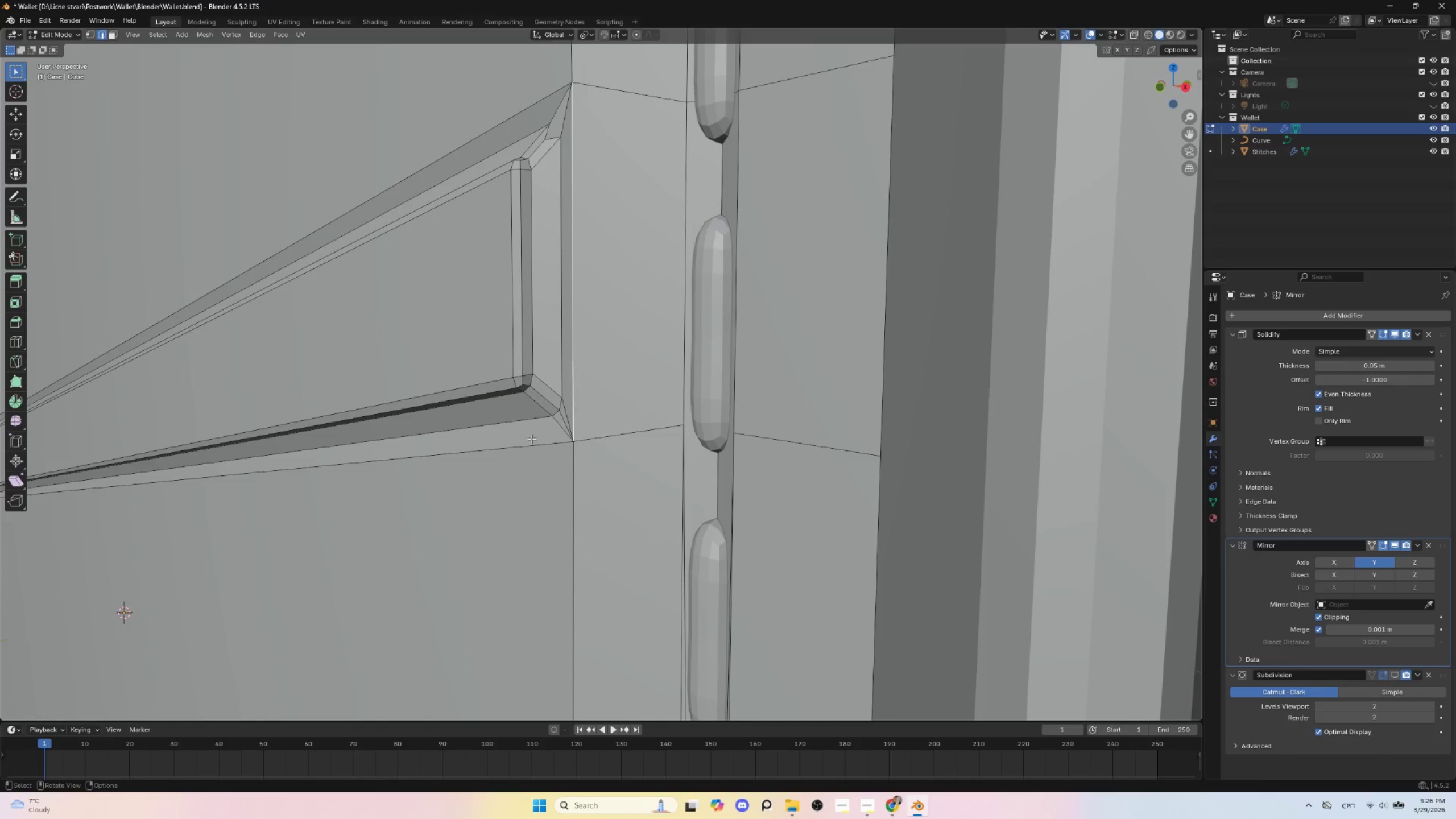 
hold_key(key=AltLeft, duration=1.52)
hold_key(key=ShiftLeft, duration=1.5)
left_click([526, 442])
 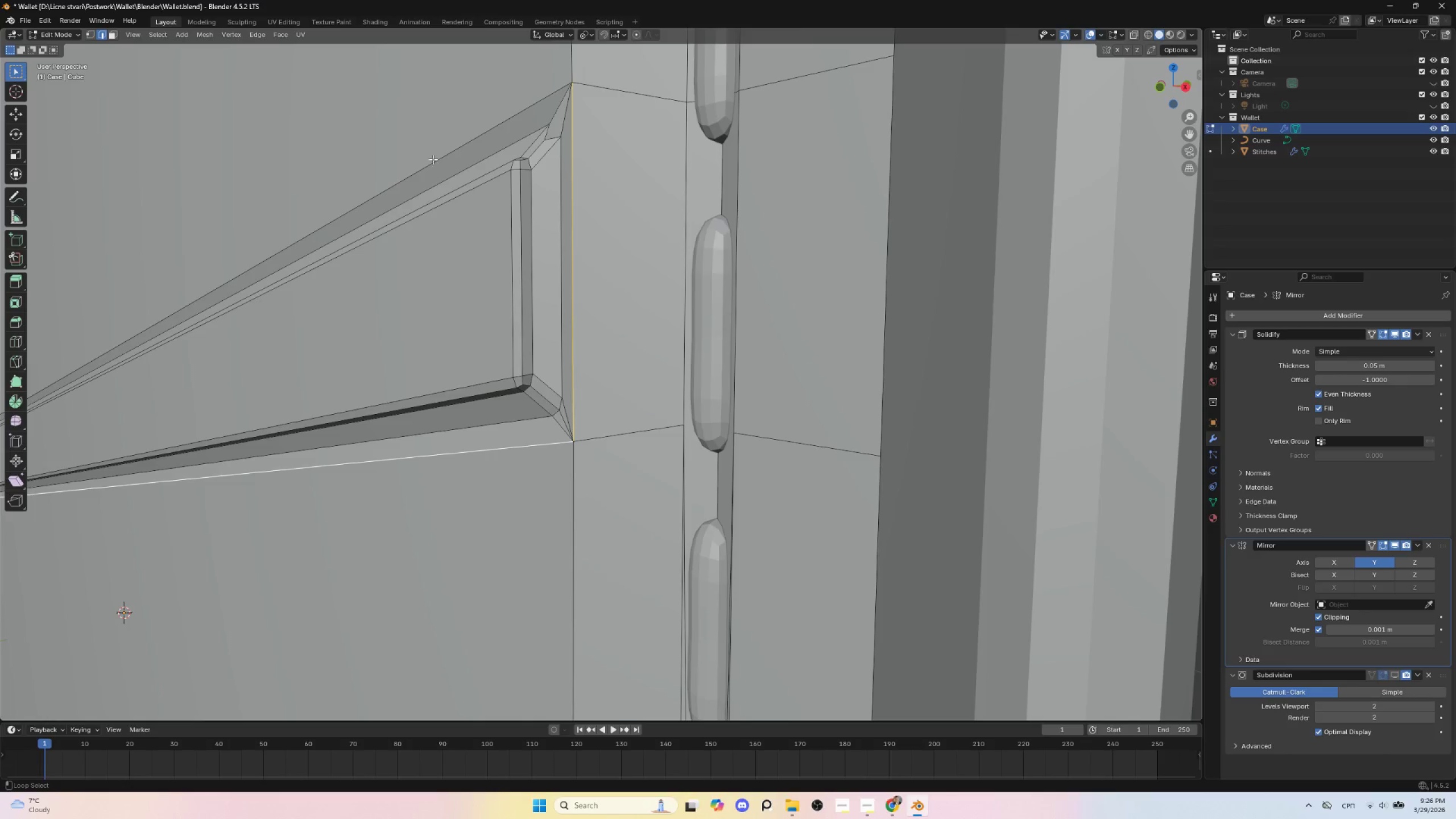 
left_click([433, 158])
 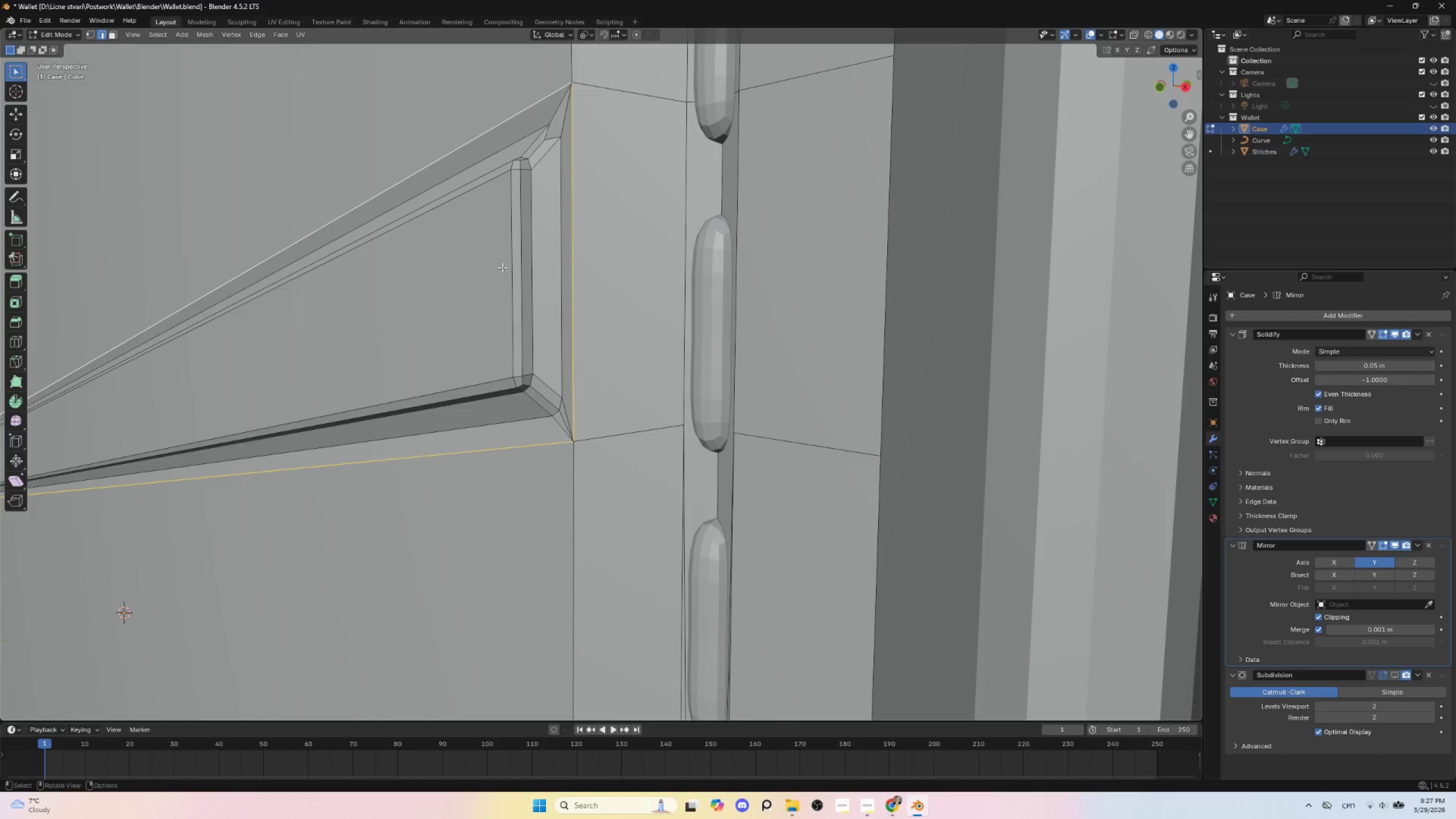 
scroll: coordinate [502, 271], scroll_direction: down, amount: 2.0
 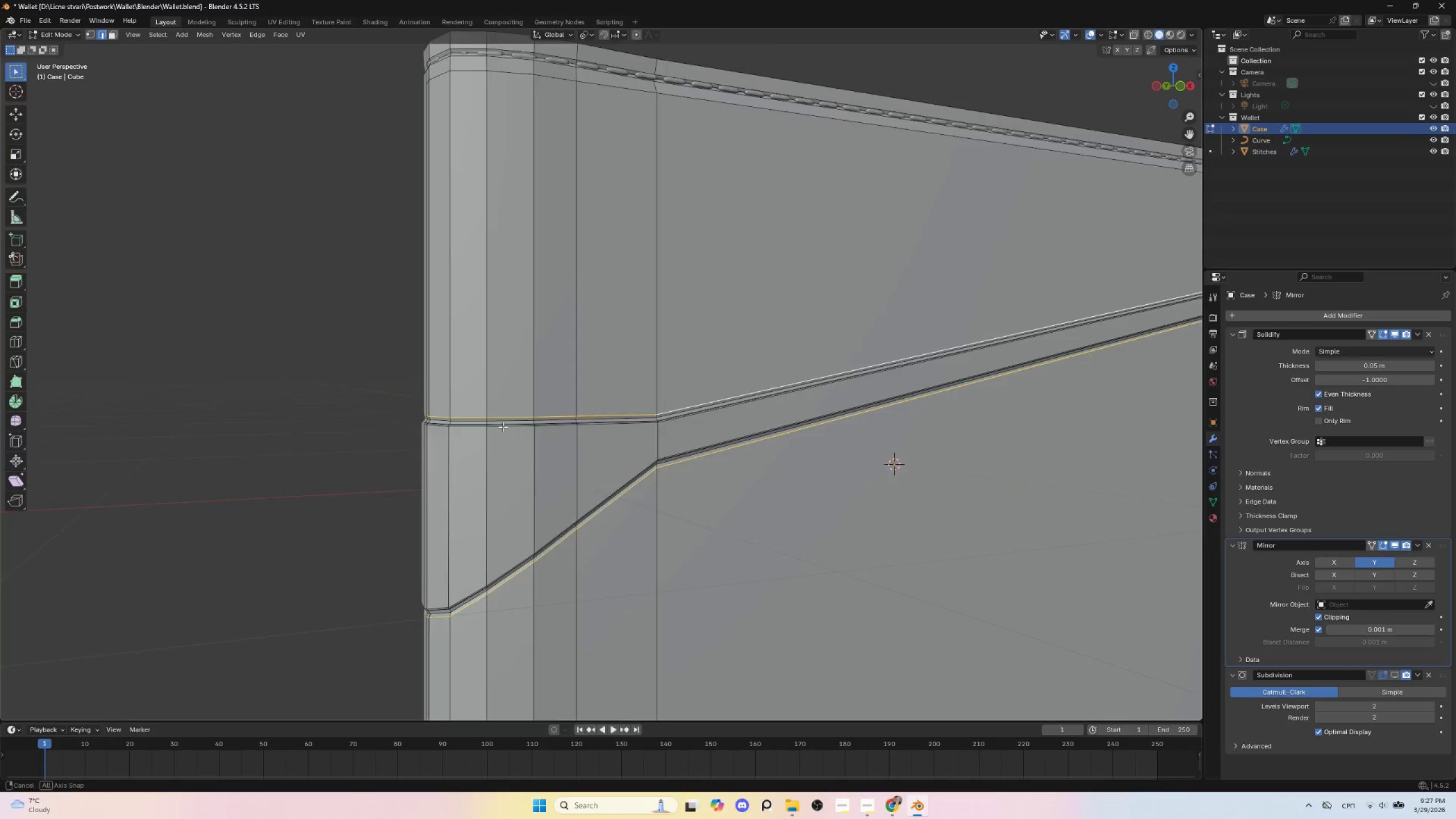 
hold_key(key=AltLeft, duration=0.84)
 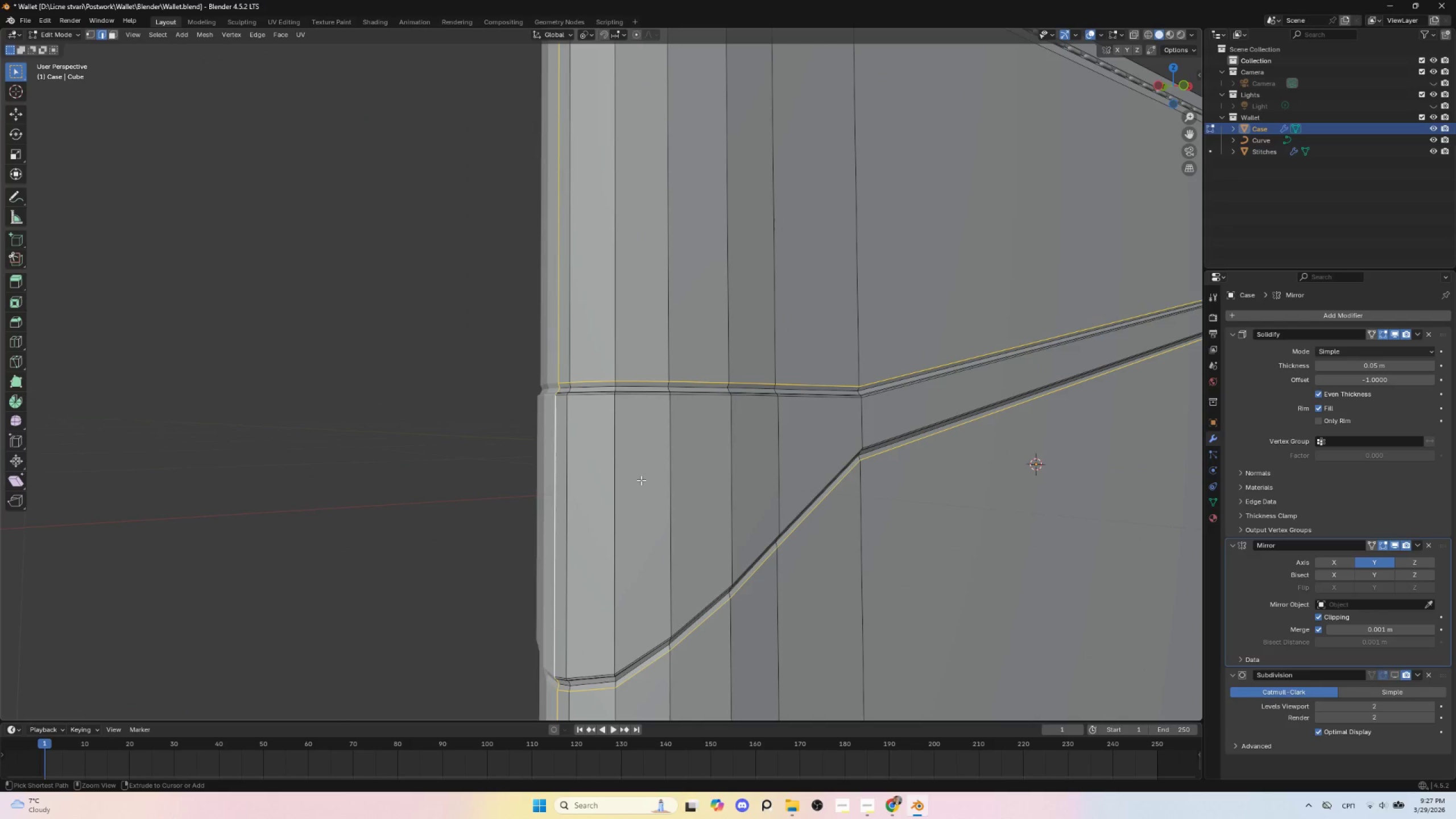 
hold_key(key=ShiftLeft, duration=0.84)
 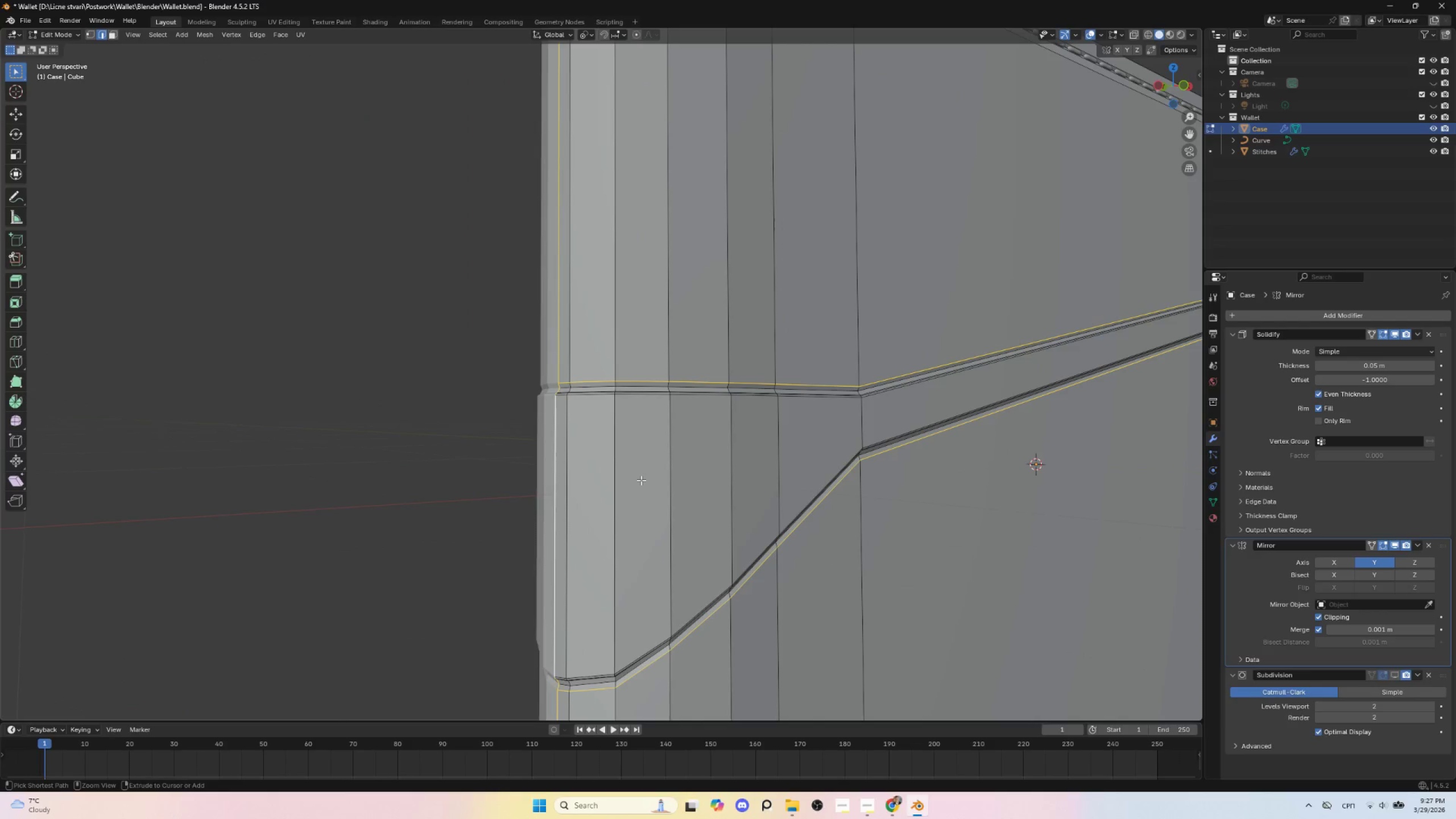 
scroll: coordinate [579, 501], scroll_direction: up, amount: 1.0
 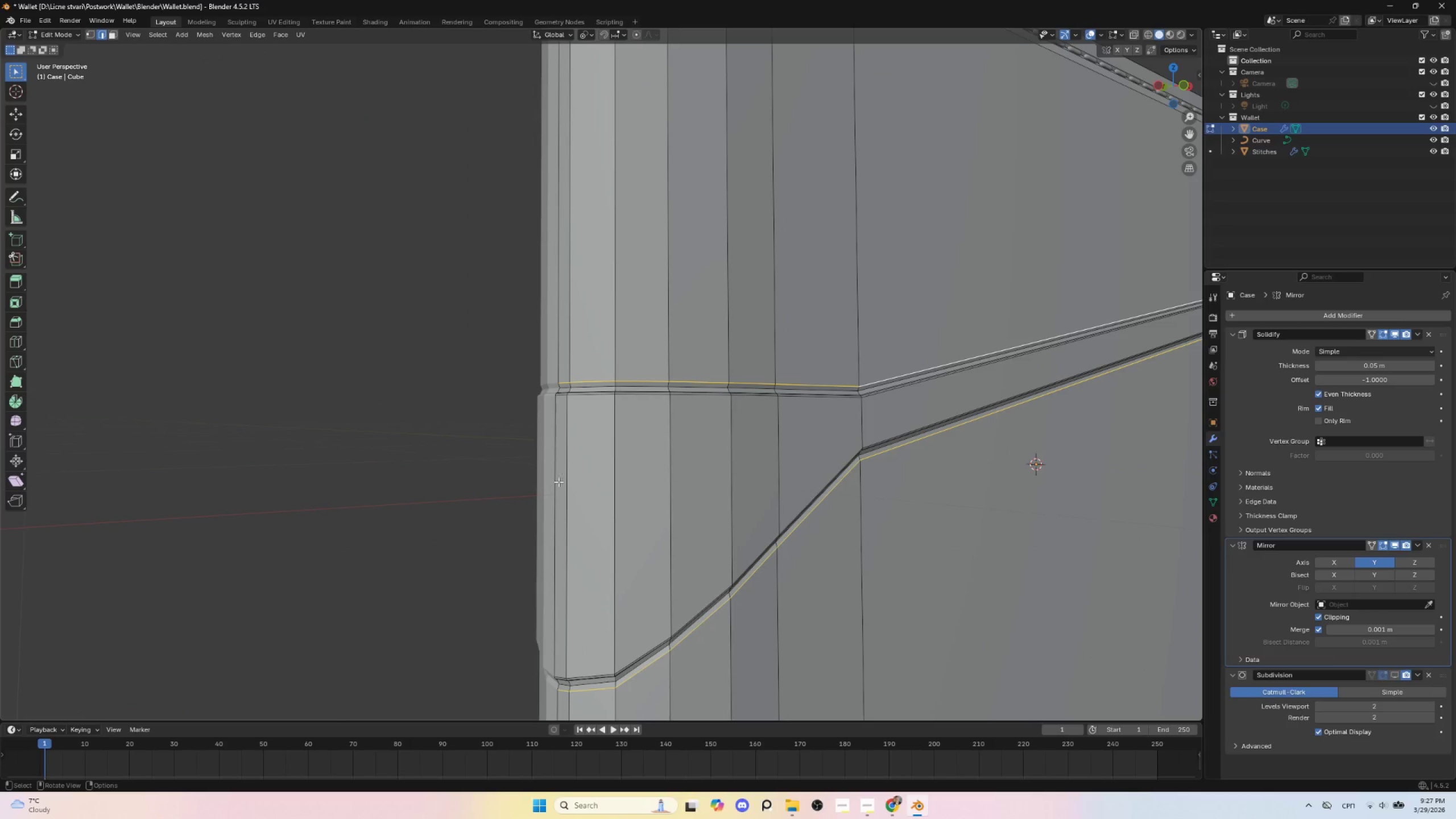 
left_click([551, 460])
 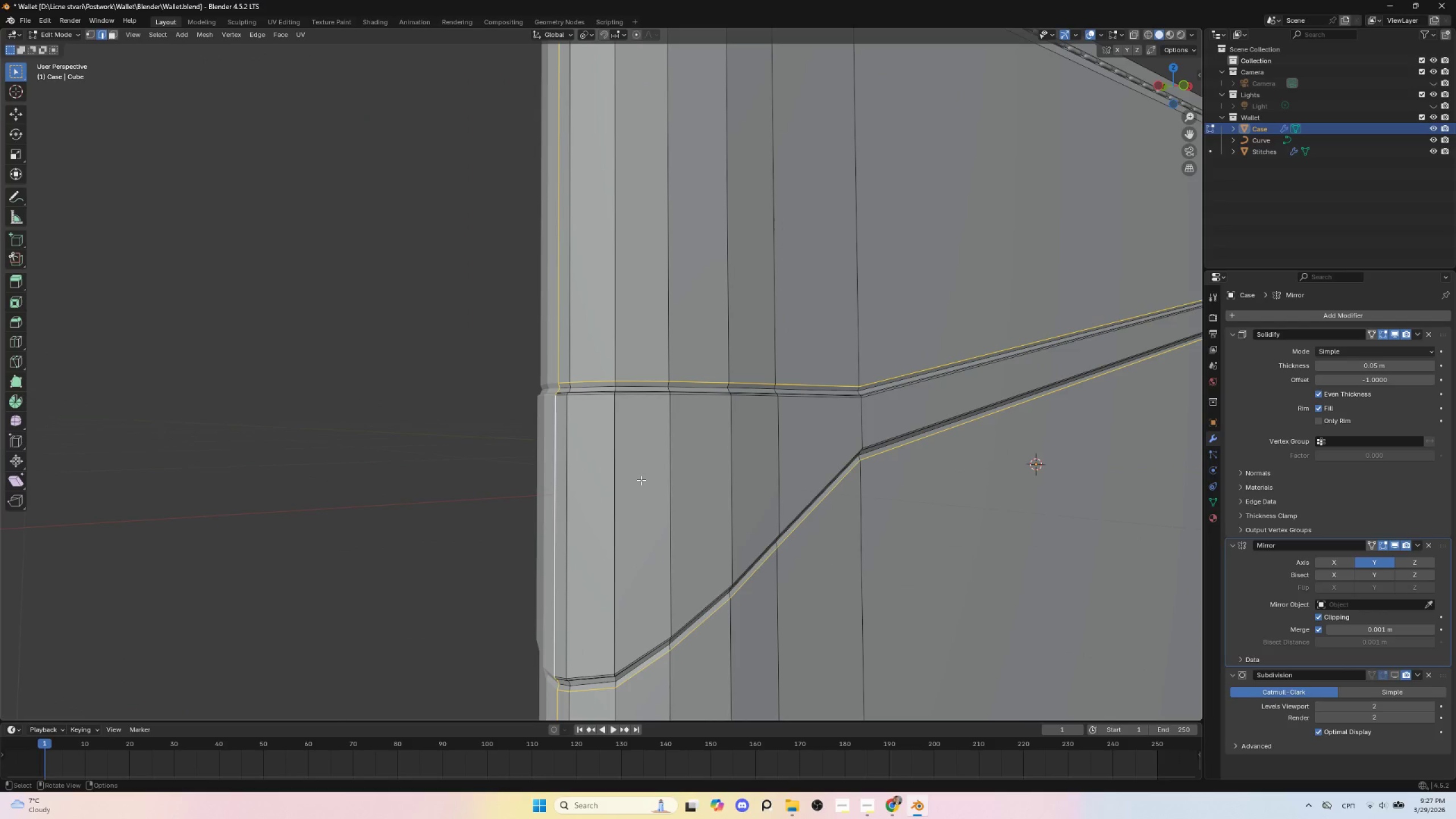 
key(Control+ControlLeft)
 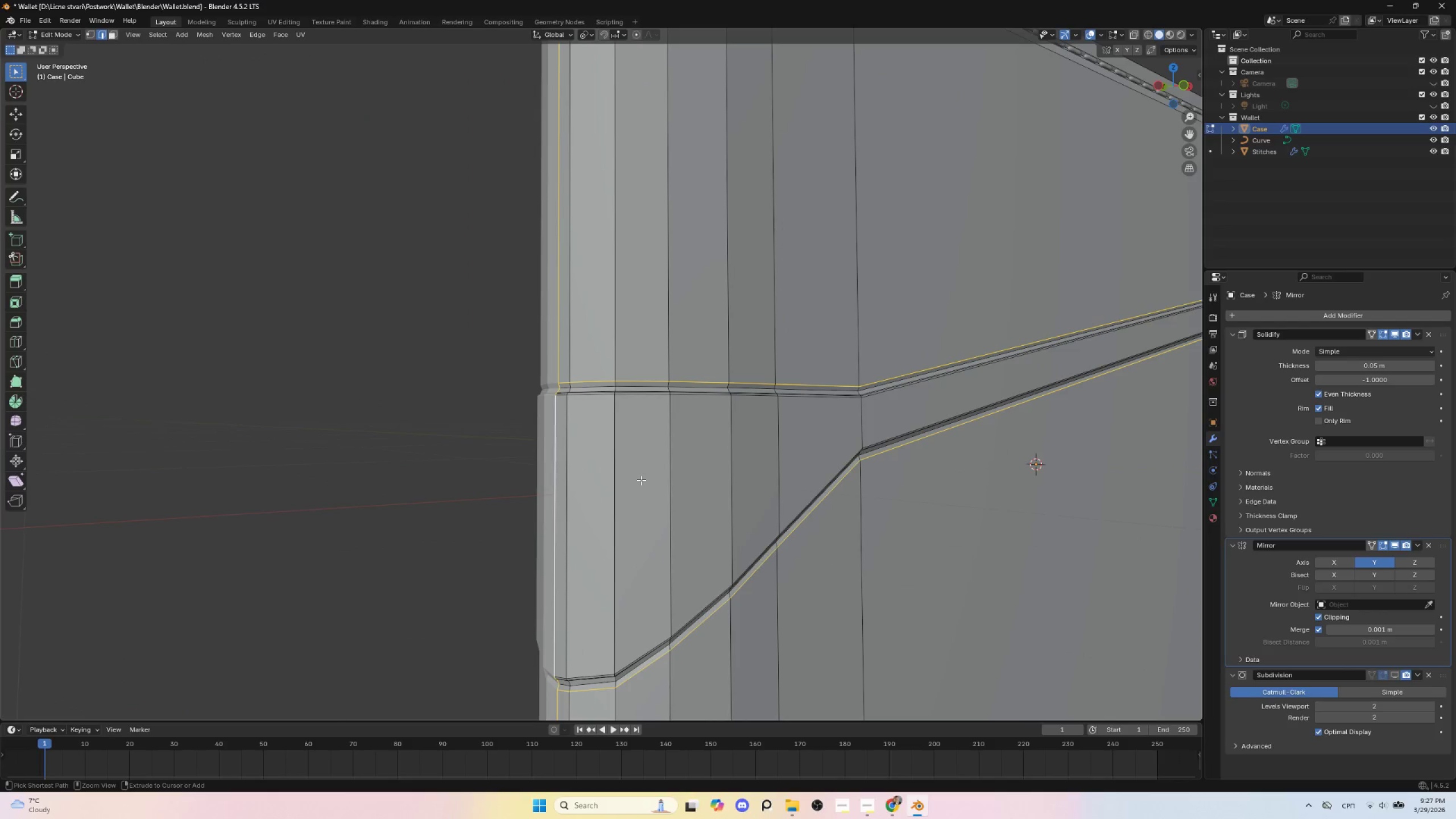 
key(Control+Z)
 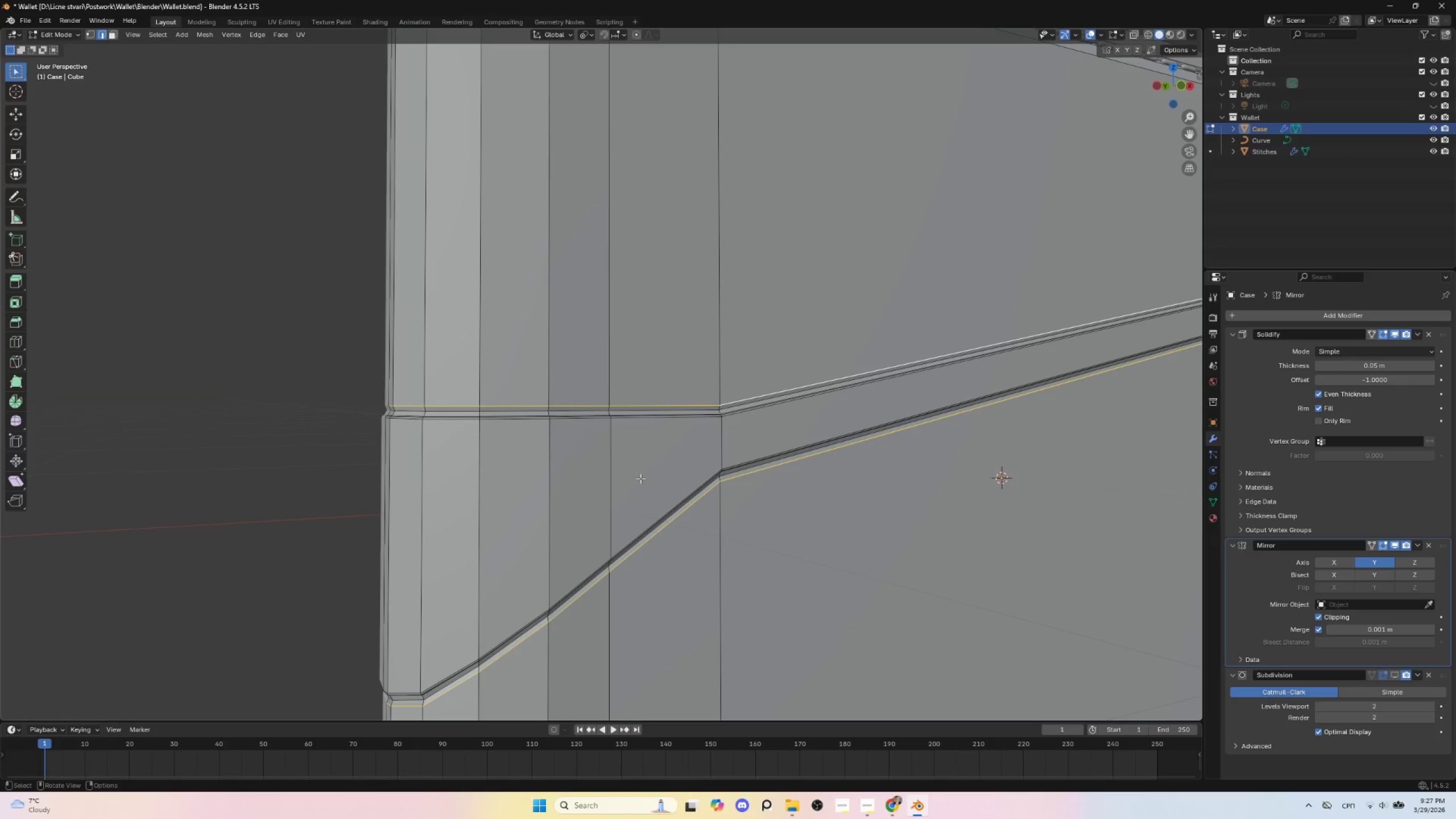 
key(V)
 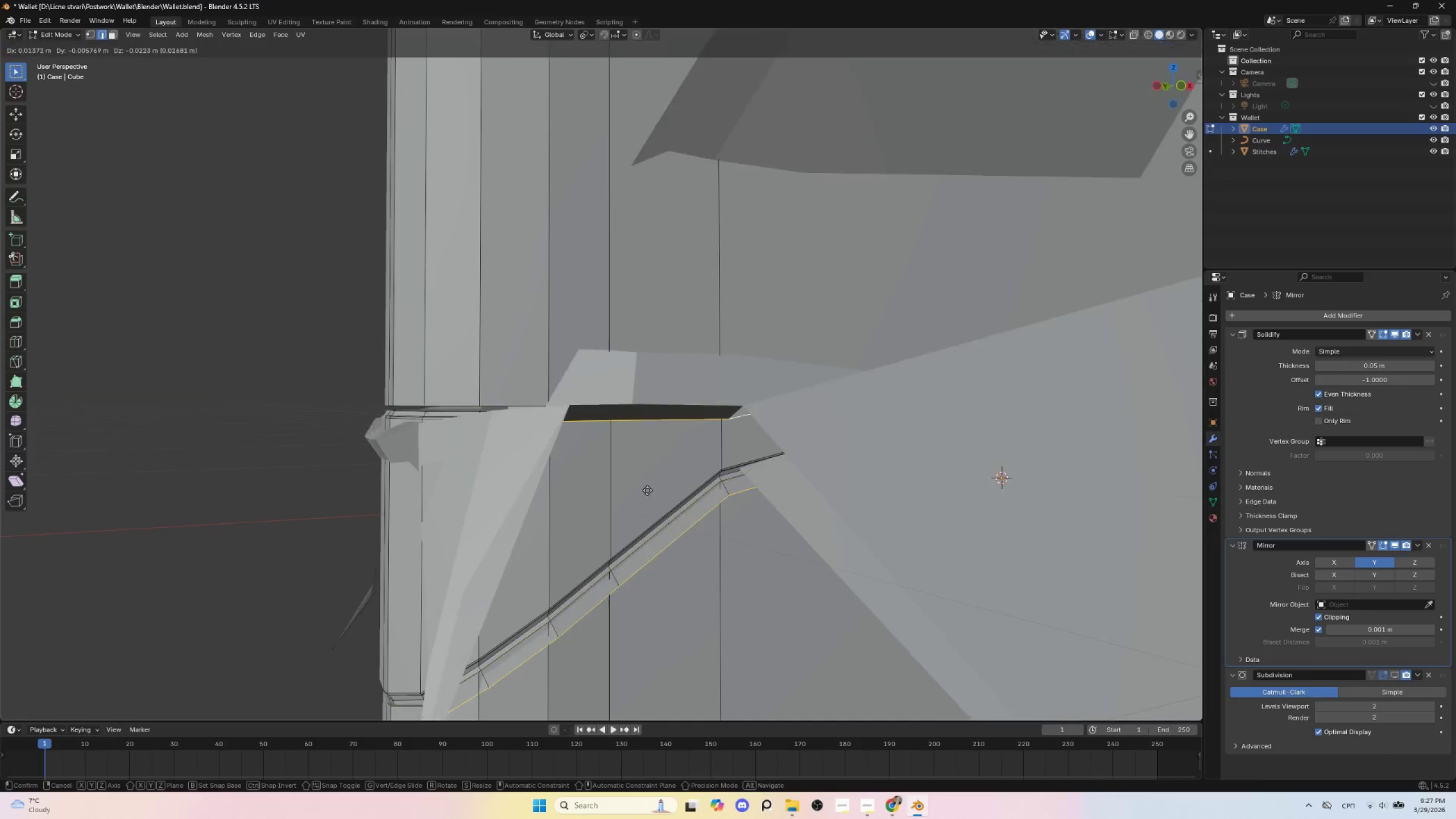 
key(Escape)
 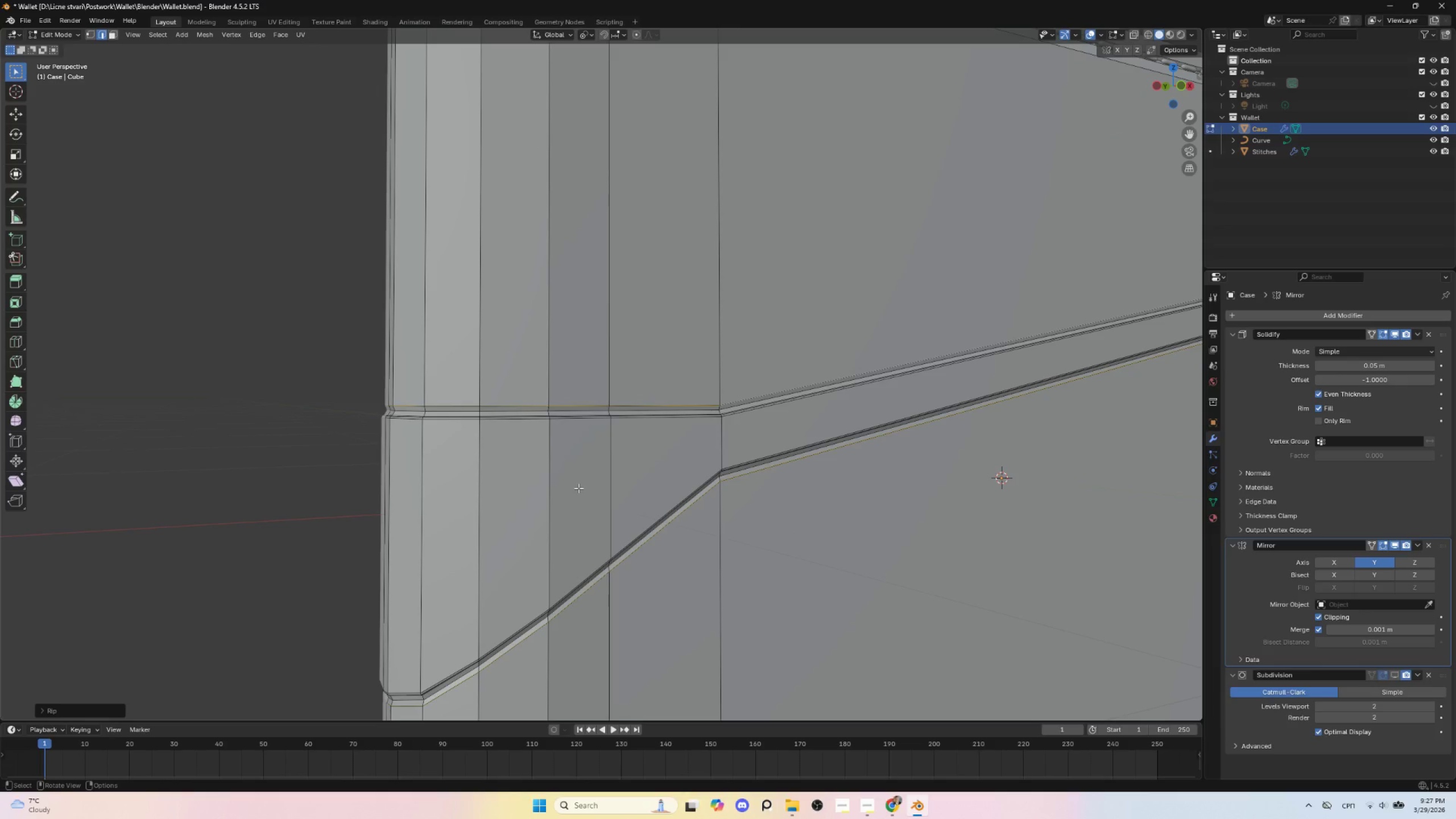 
key(L)
 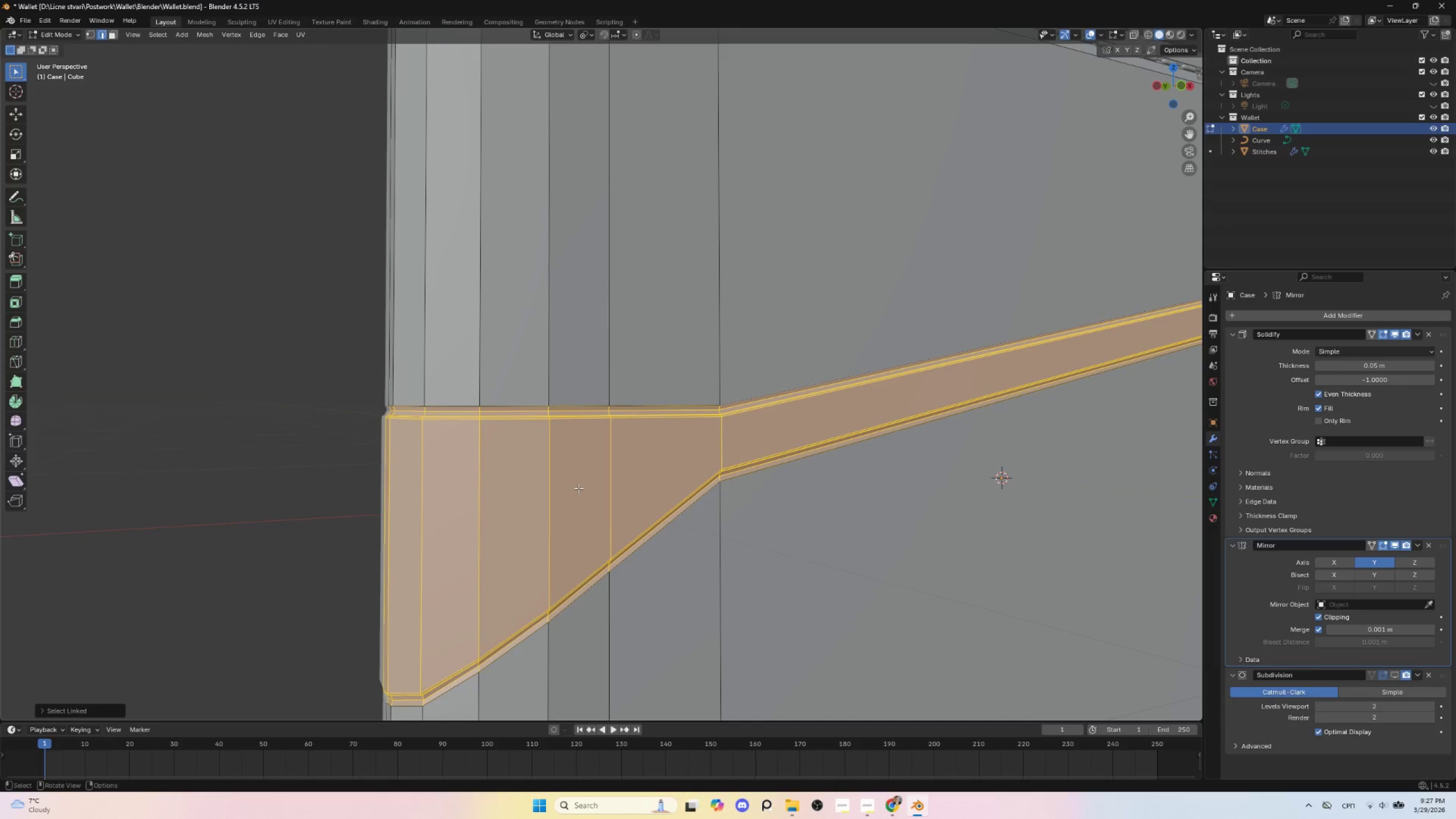 
key(Delete)
 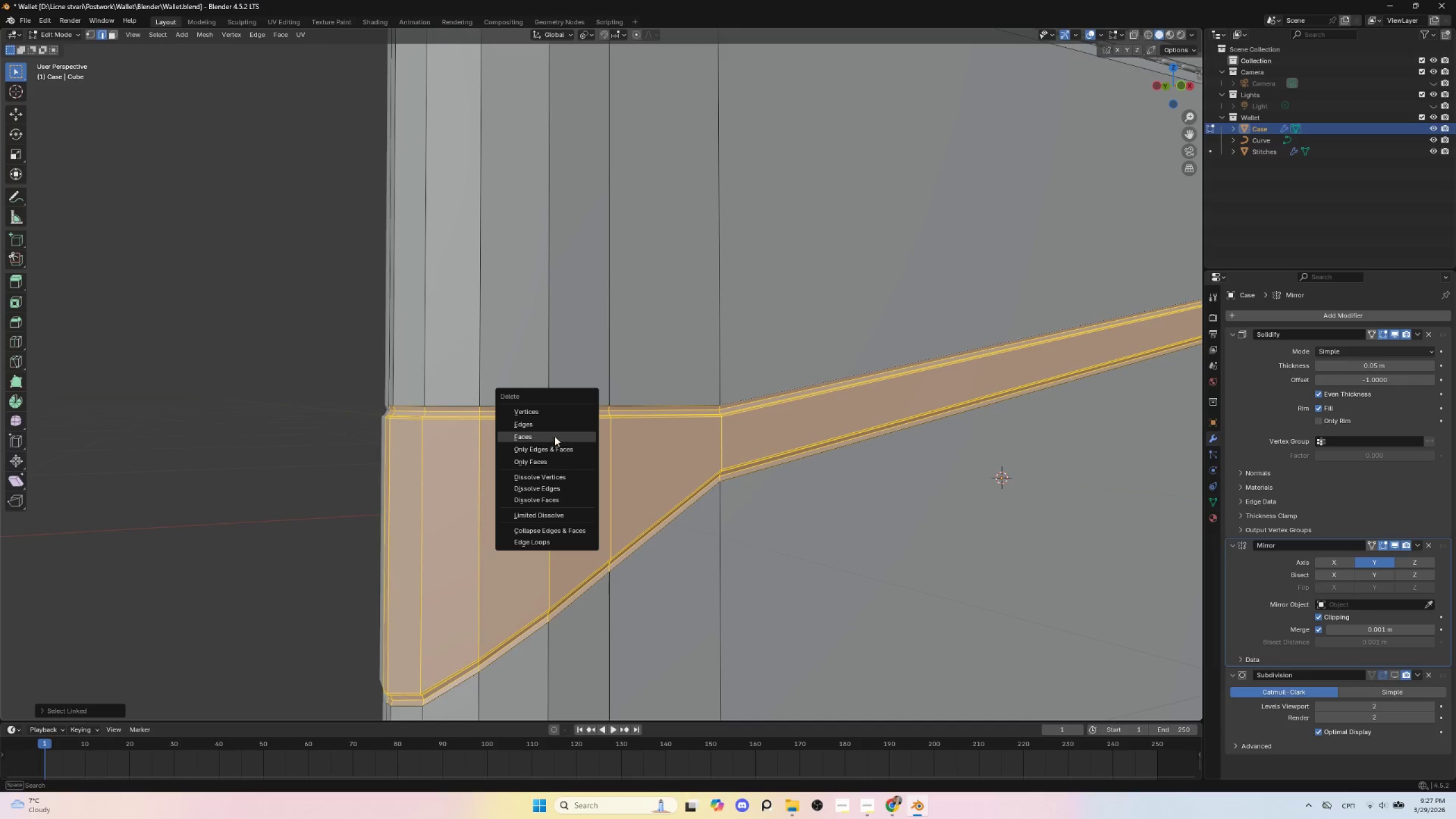 
left_click([553, 433])
 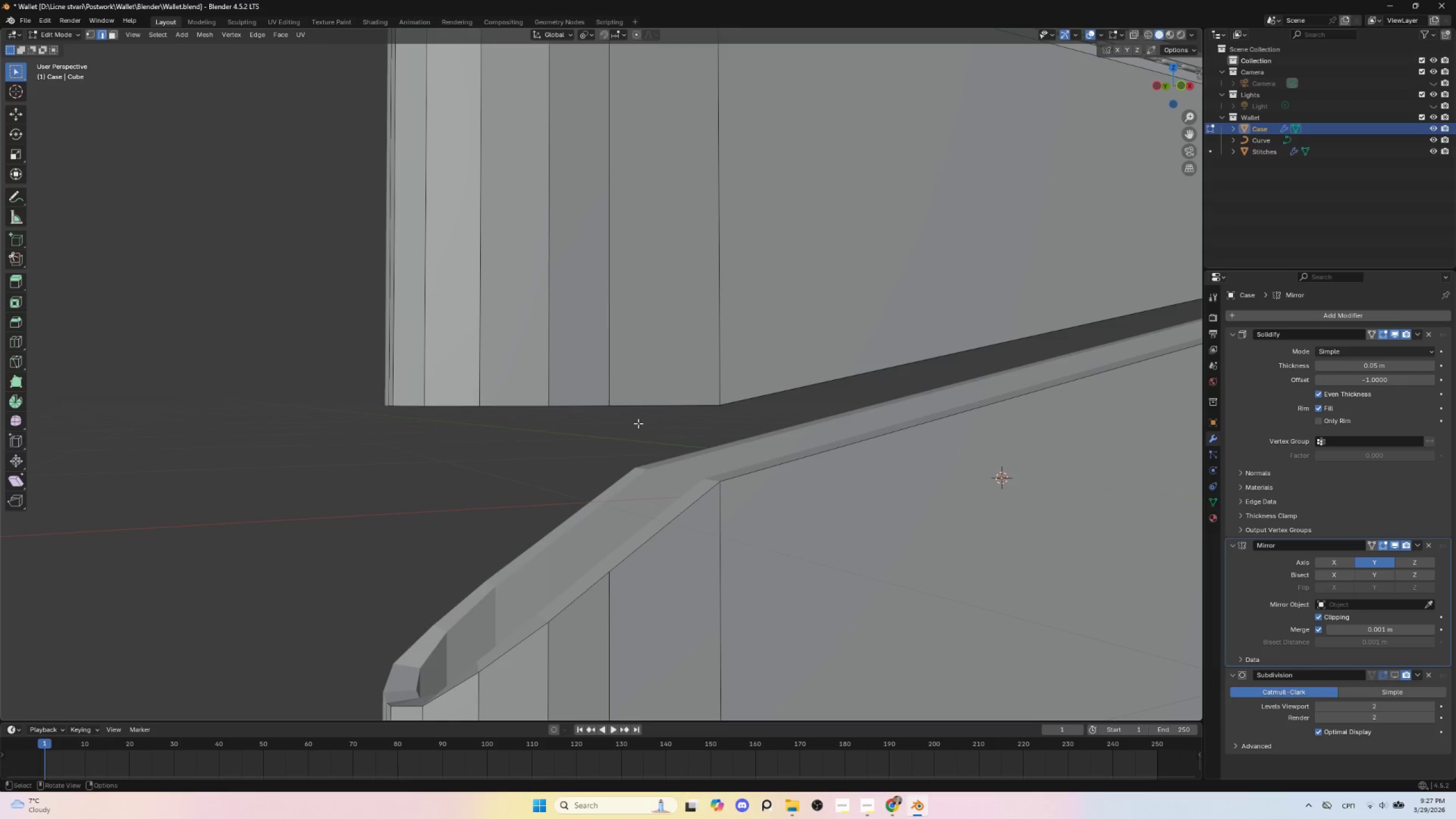 
hold_key(key=AltLeft, duration=0.92)
left_click([653, 403])
 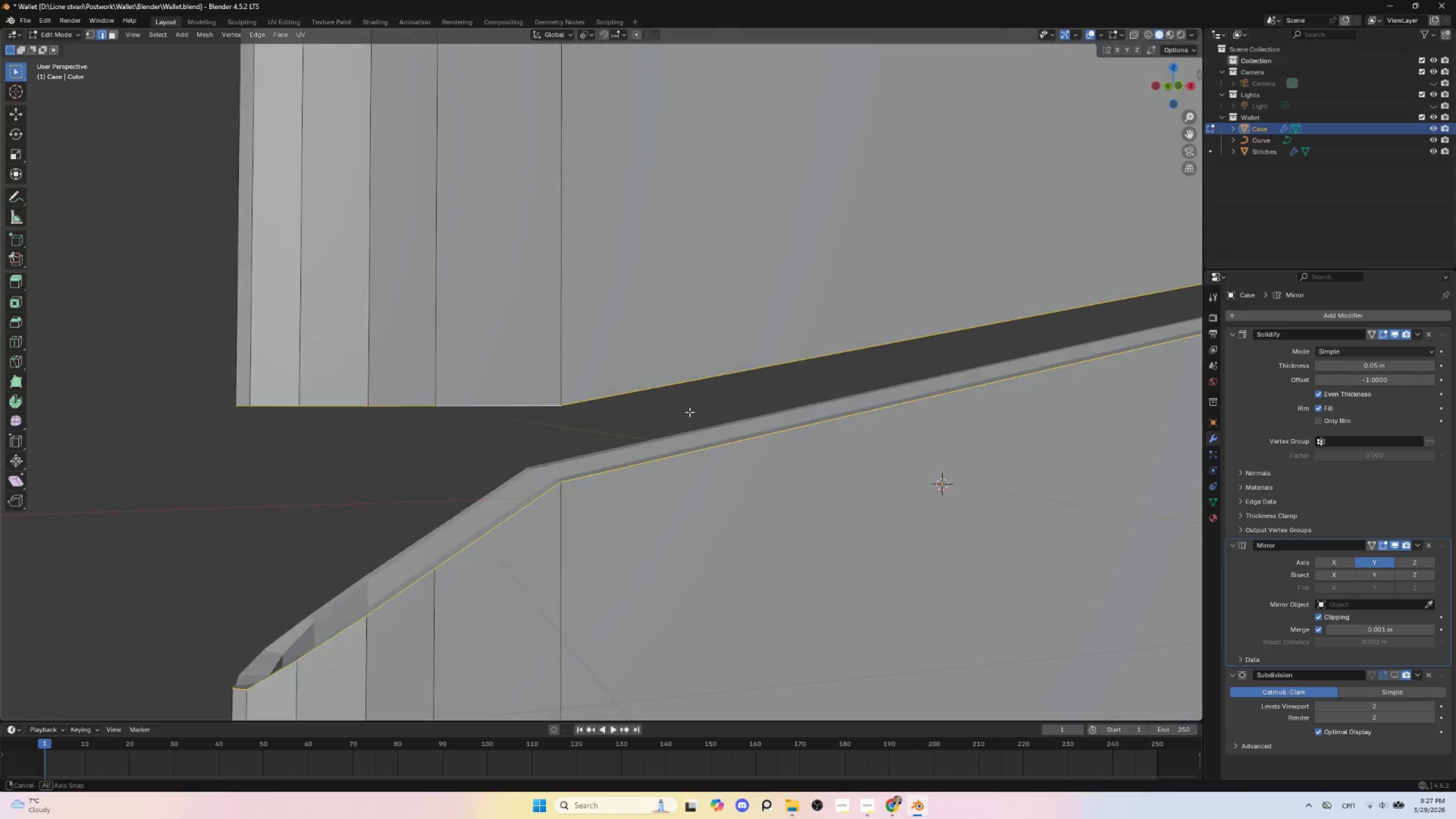 
scroll: coordinate [687, 419], scroll_direction: down, amount: 4.0
 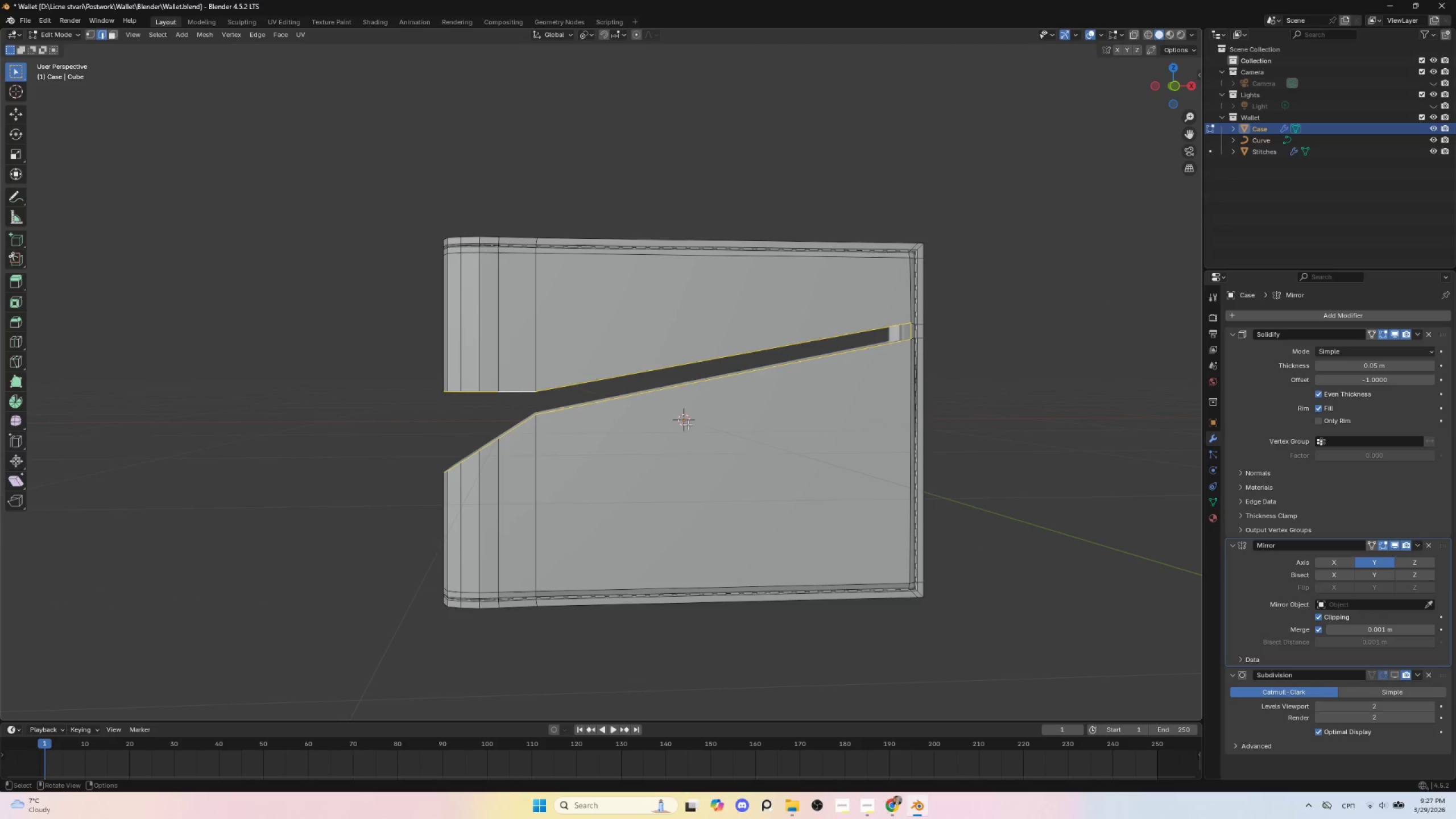 
hold_key(key=ShiftLeft, duration=1.42)
left_click([908, 328])
 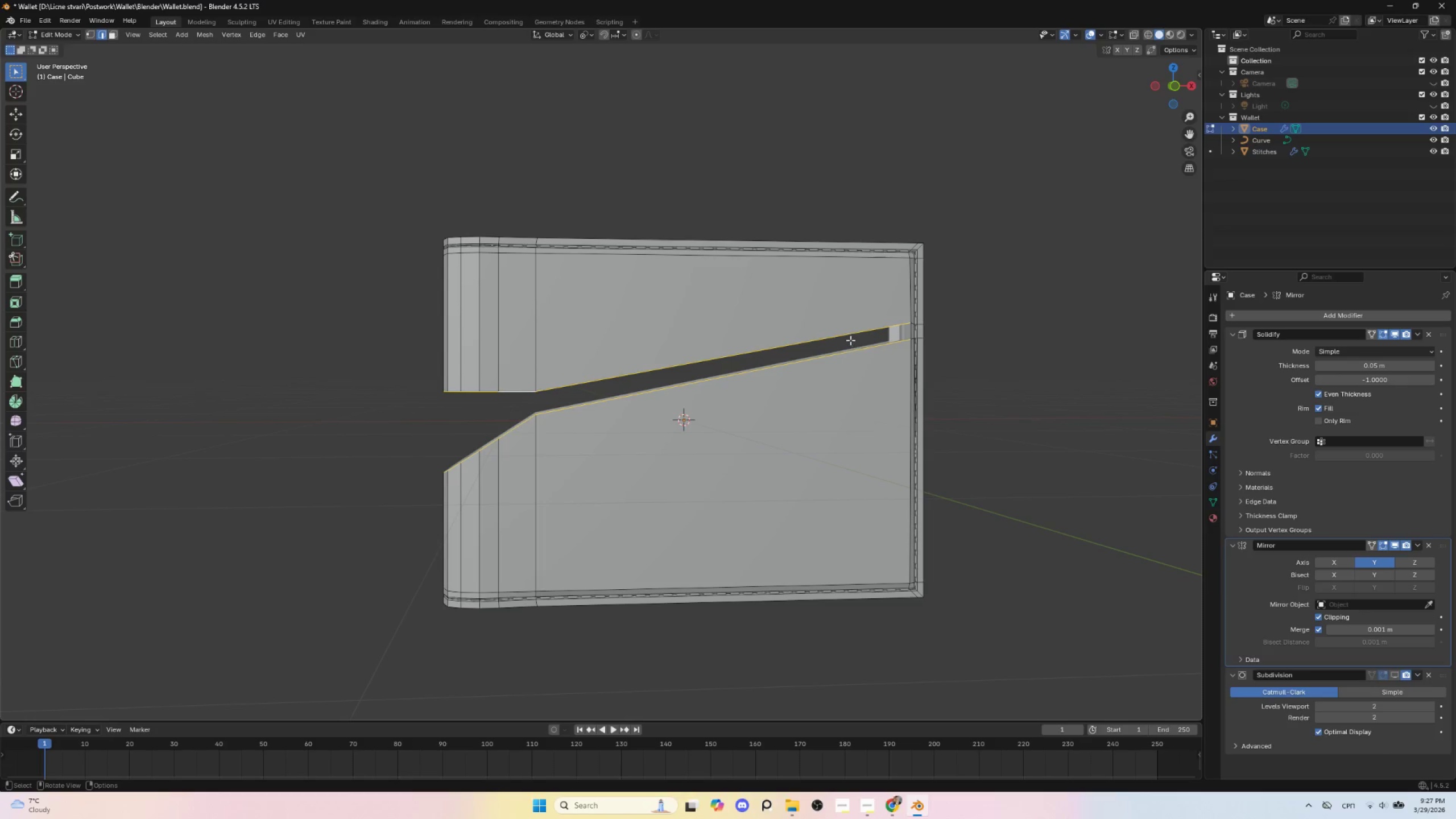 
right_click([849, 340])
 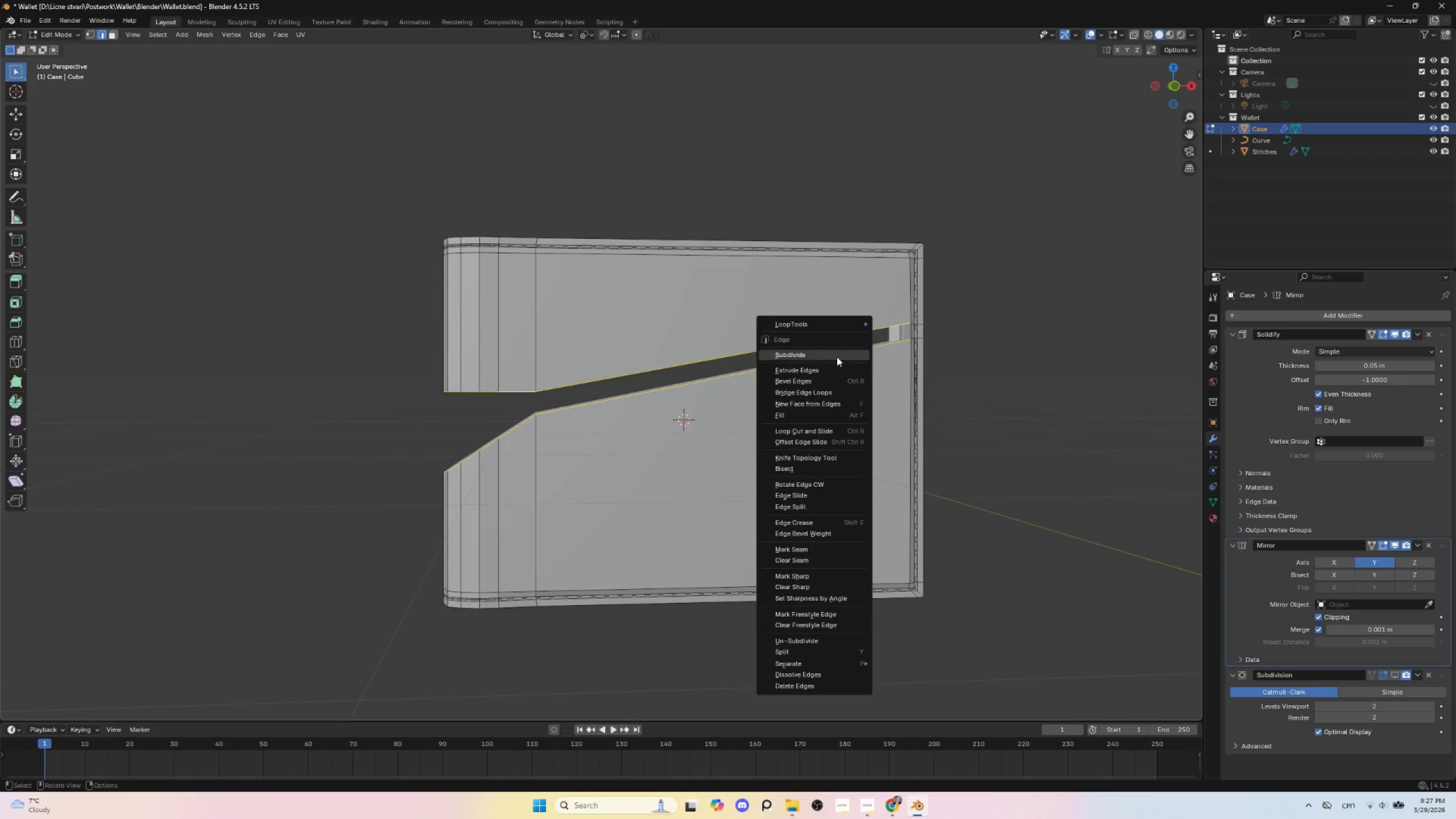 
mouse_move([822, 388])
 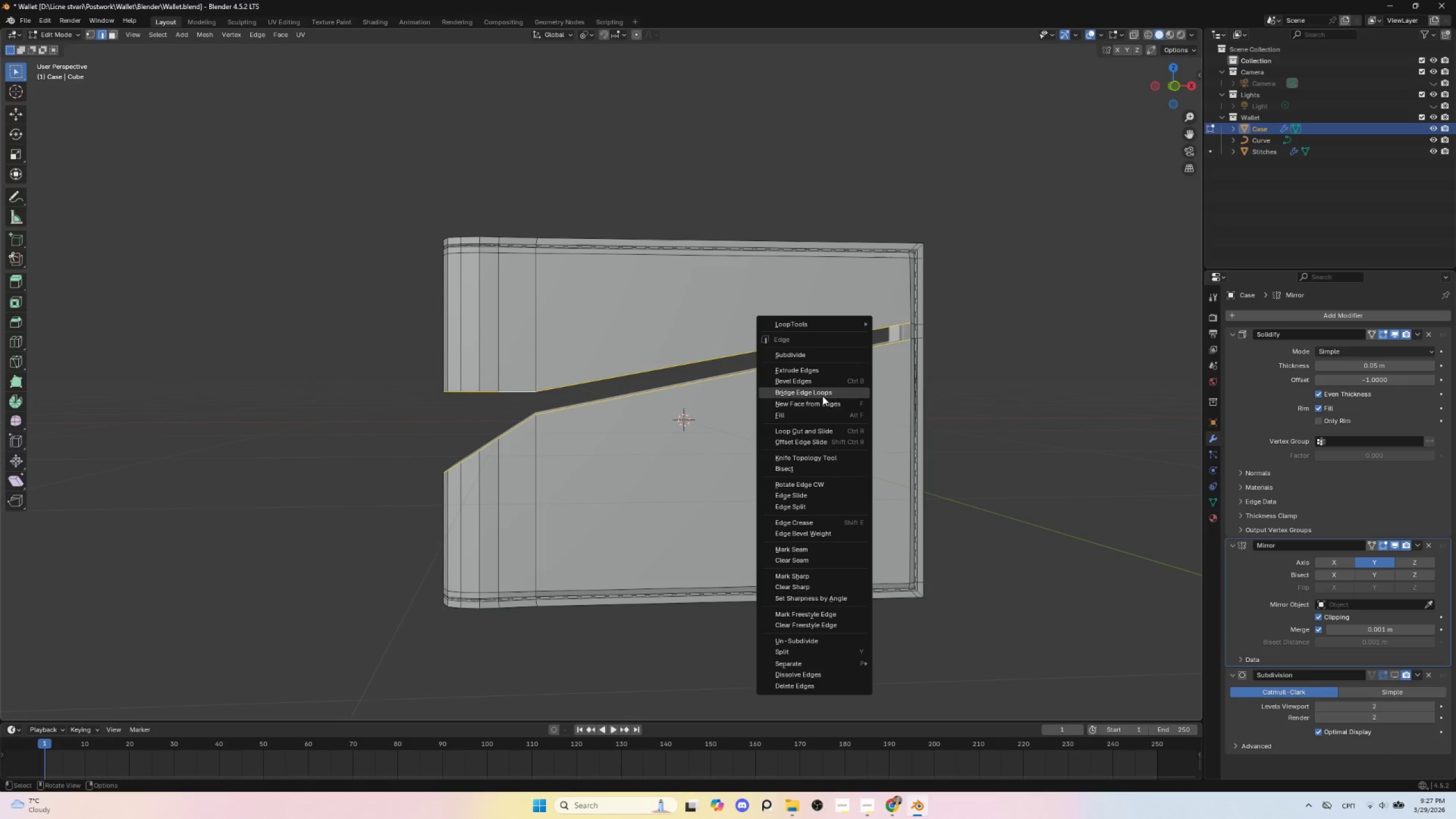 
left_click([822, 396])
 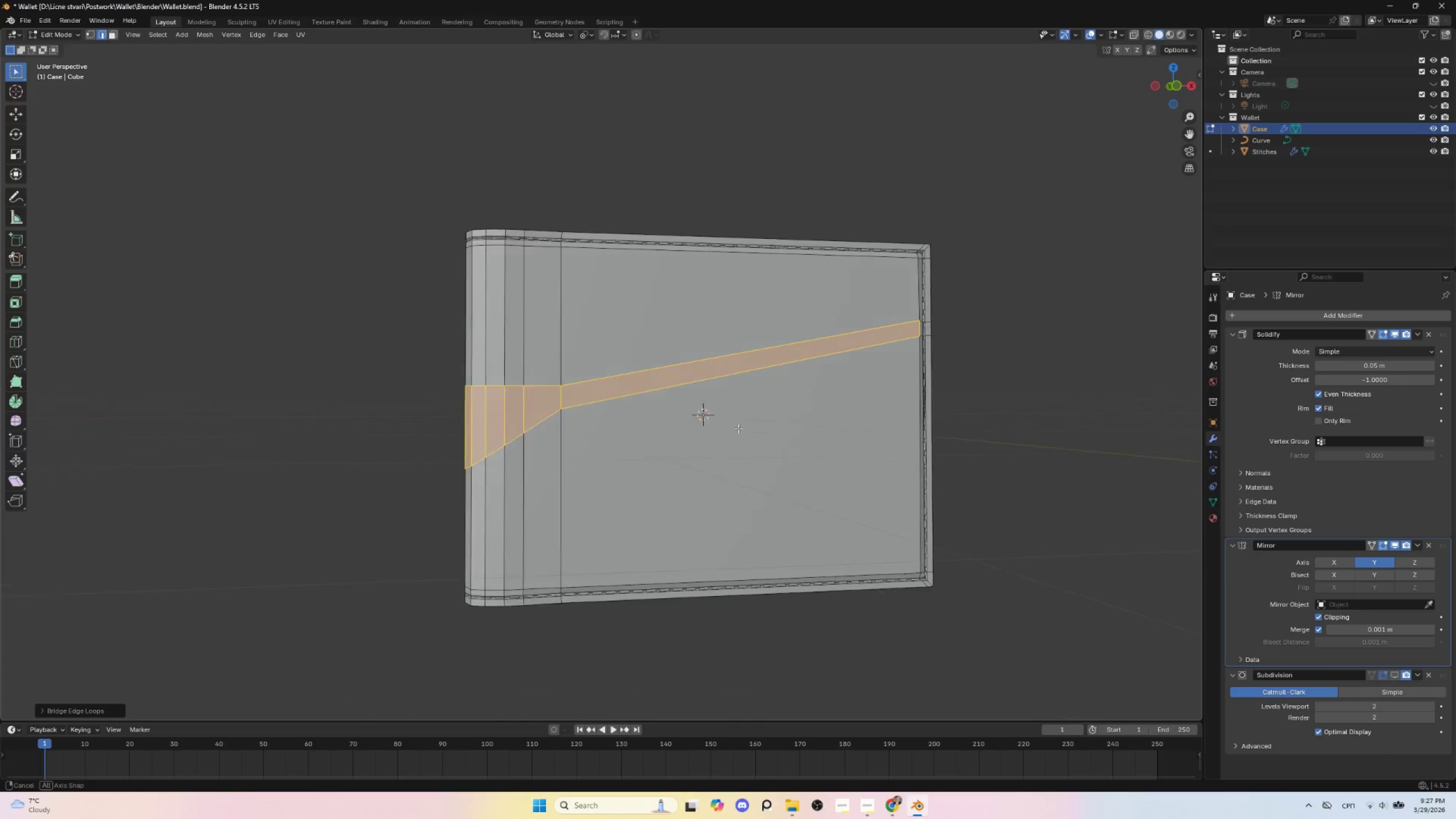 
hold_key(key=AltLeft, duration=0.36)
 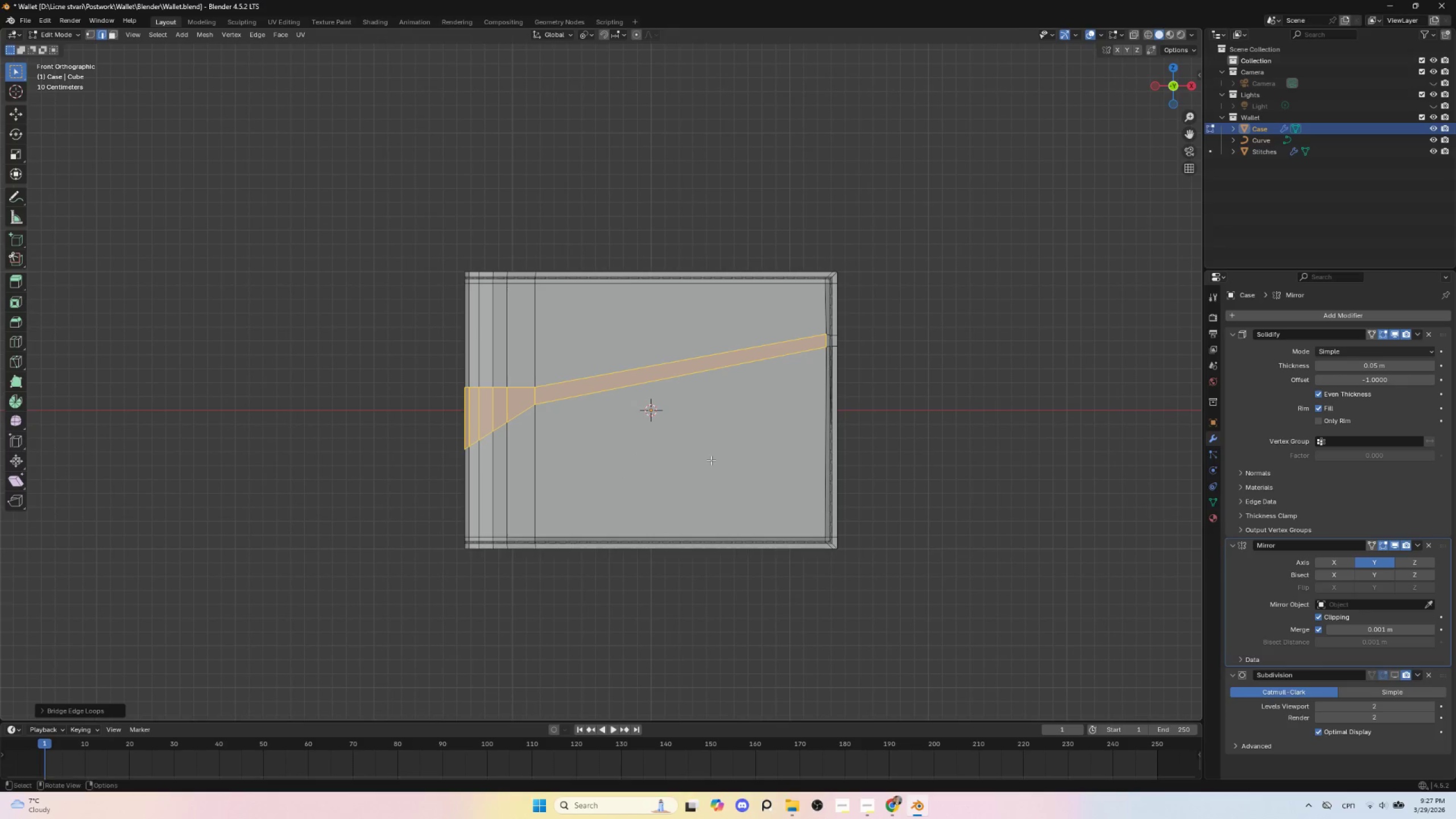 
hold_key(key=ShiftLeft, duration=0.5)
 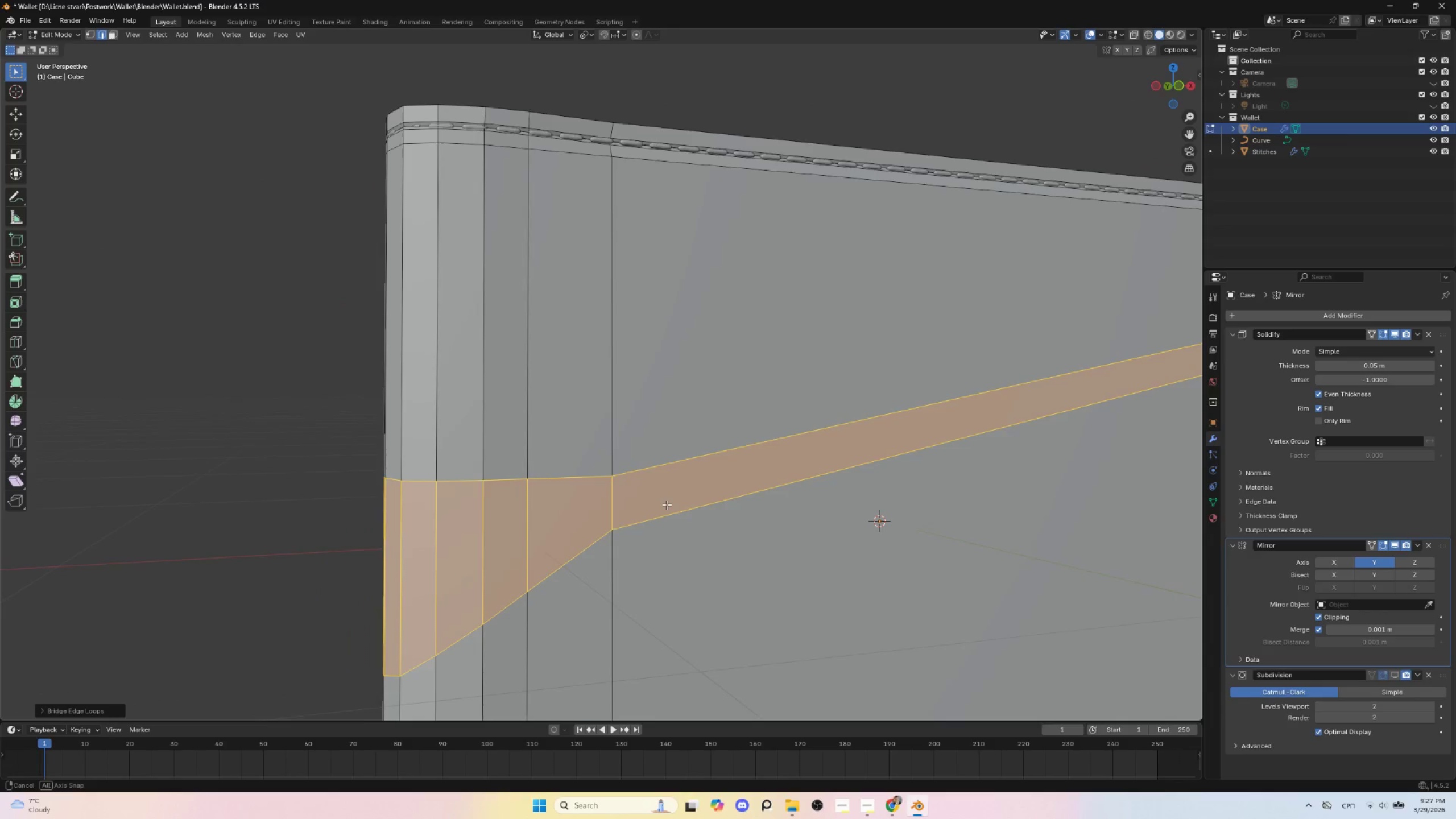 
scroll: coordinate [710, 461], scroll_direction: up, amount: 3.0
 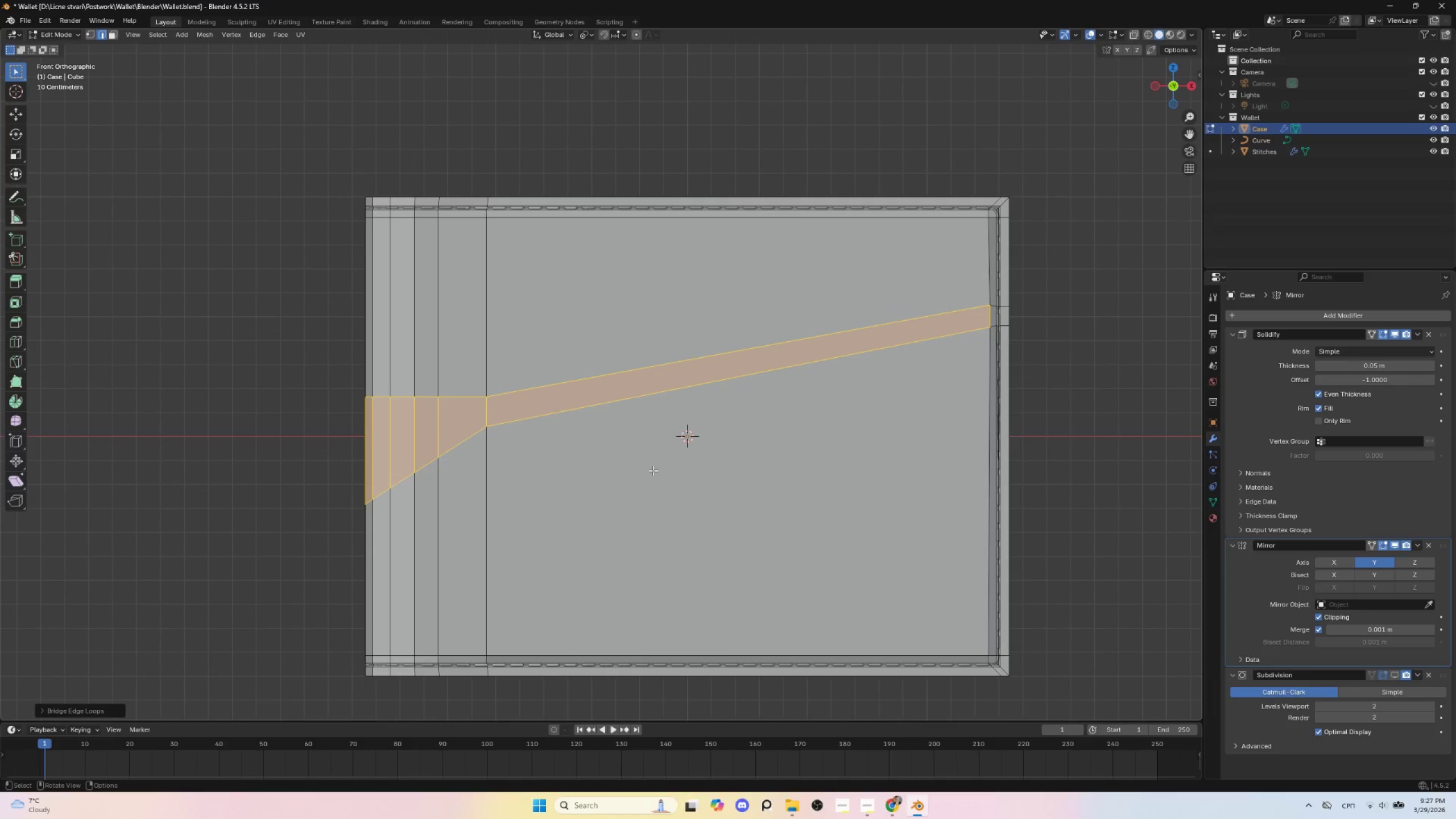 
hold_key(key=ShiftLeft, duration=2.66)
scroll: coordinate [665, 507], scroll_direction: down, amount: 2.0
 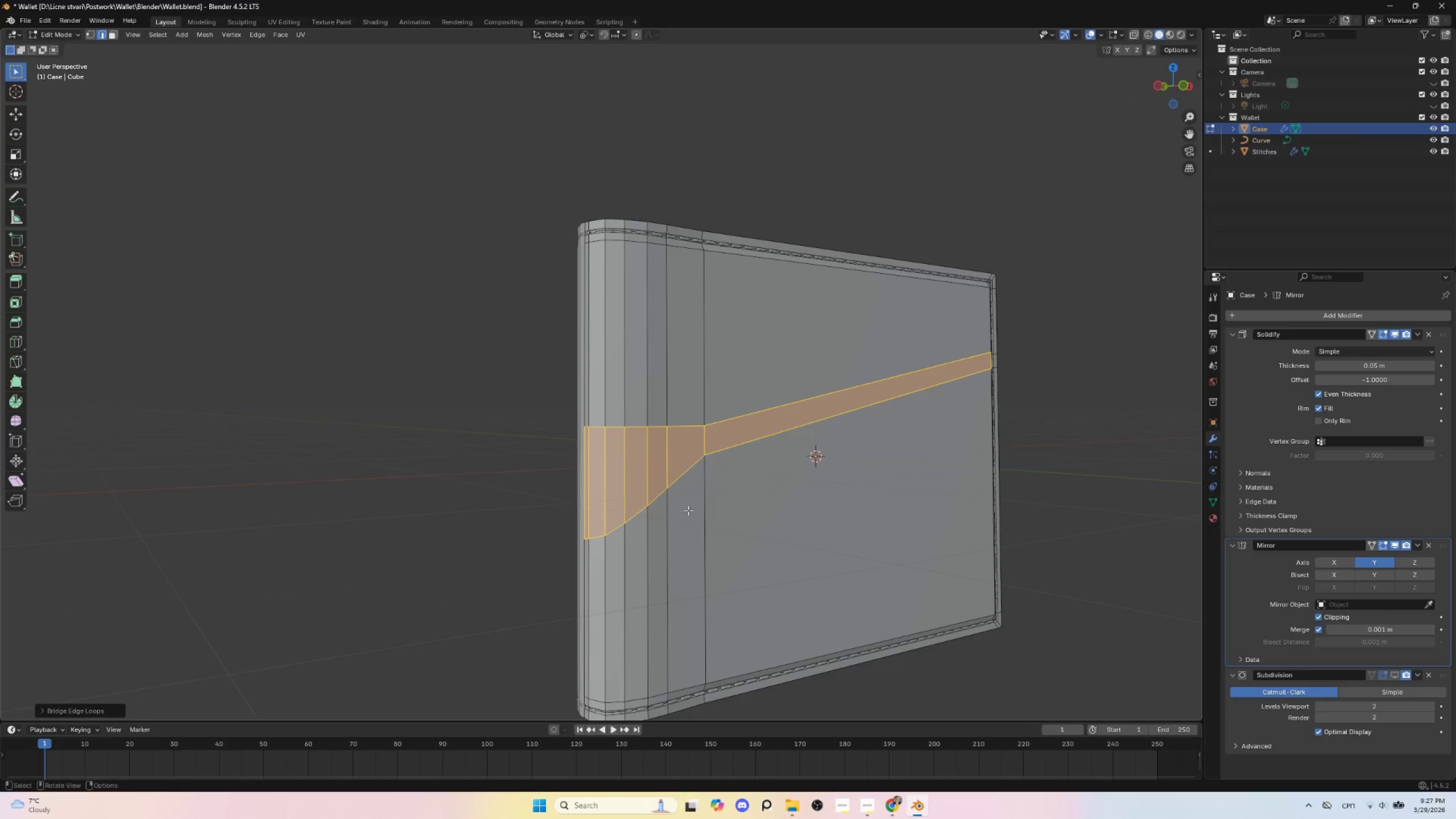 
scroll: coordinate [689, 524], scroll_direction: up, amount: 2.0
 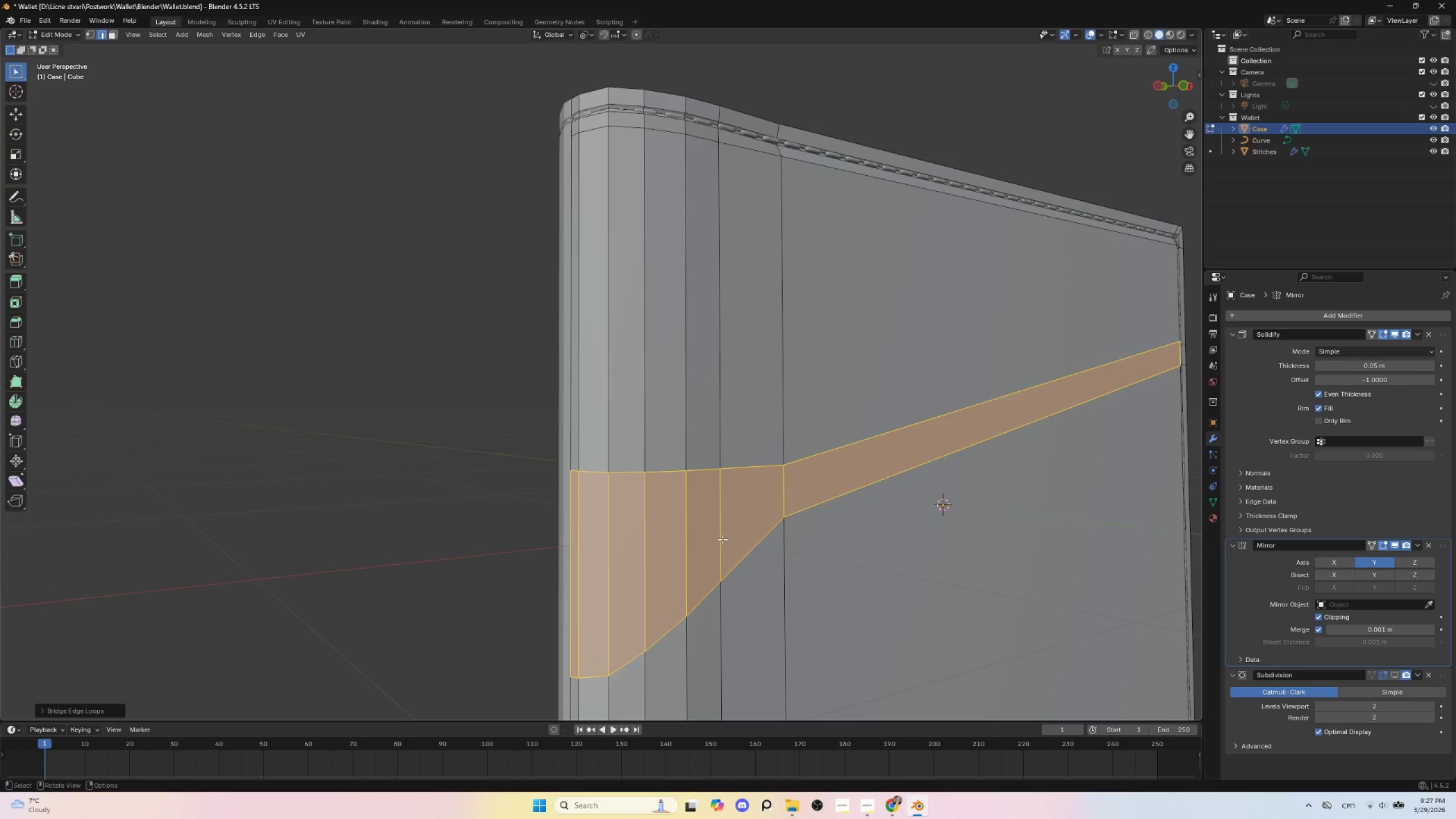 
hold_key(key=ShiftLeft, duration=0.58)
 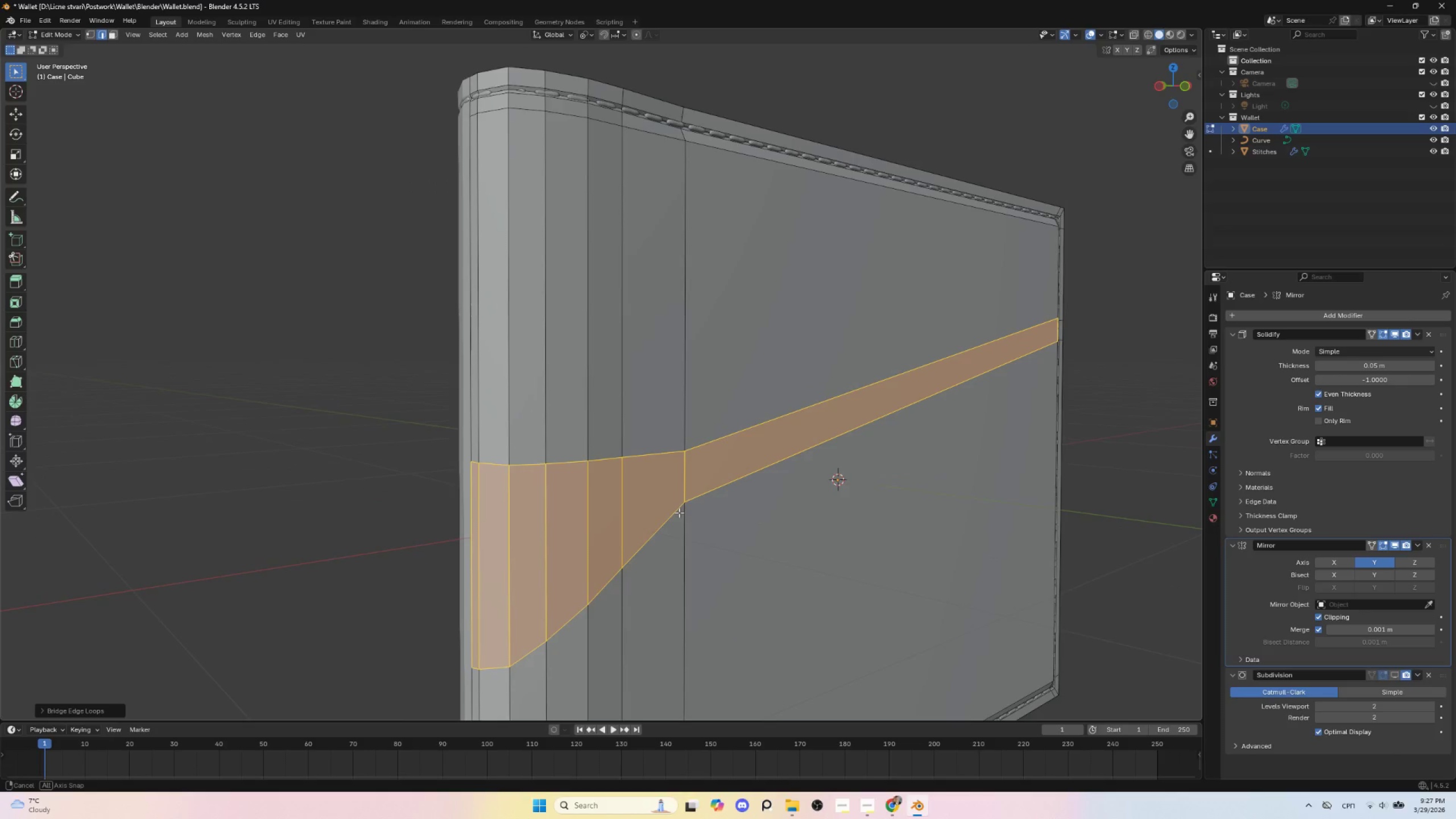 
wait(5.66)
 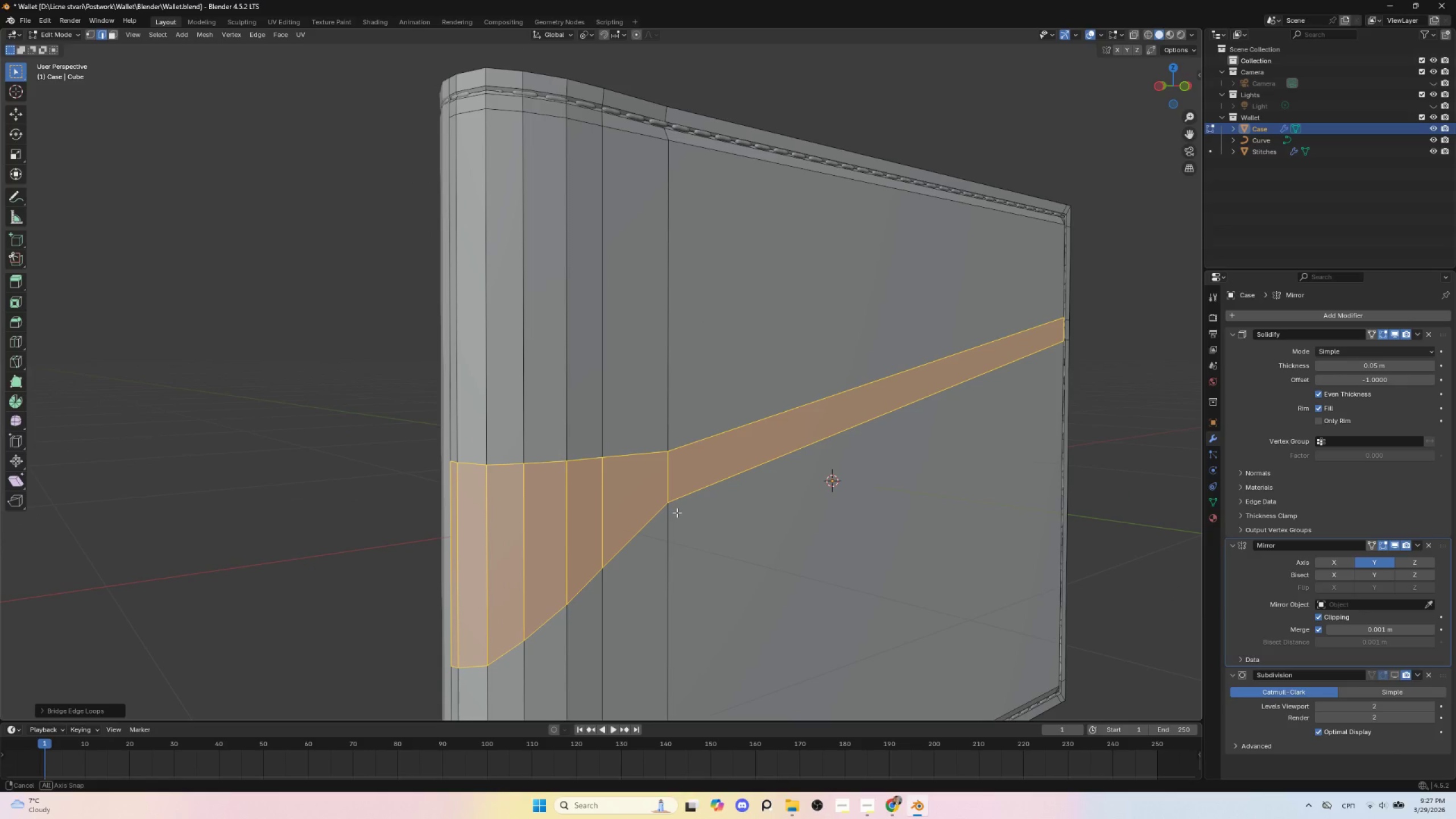 
key(I)
 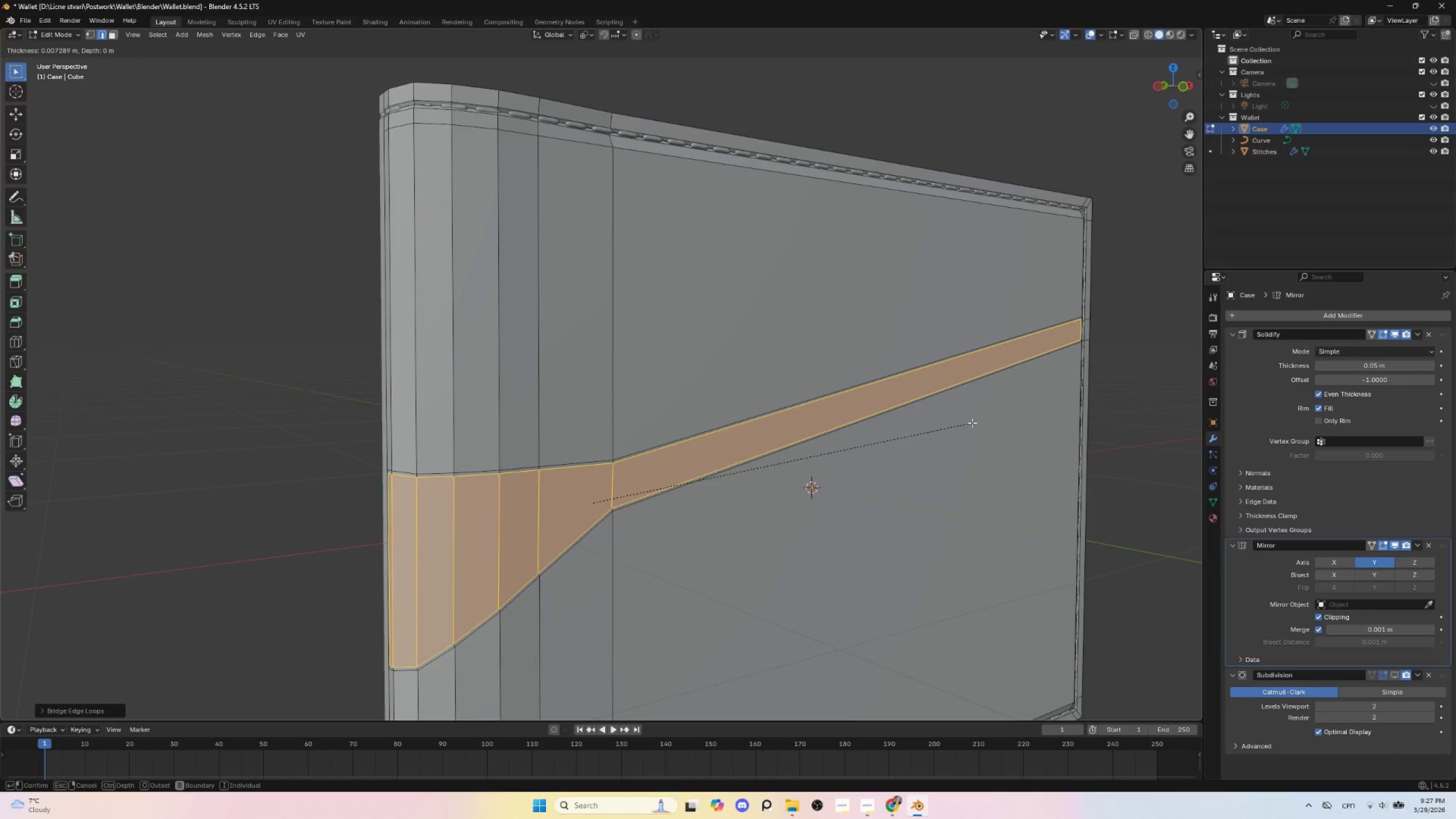 
left_click([973, 423])
 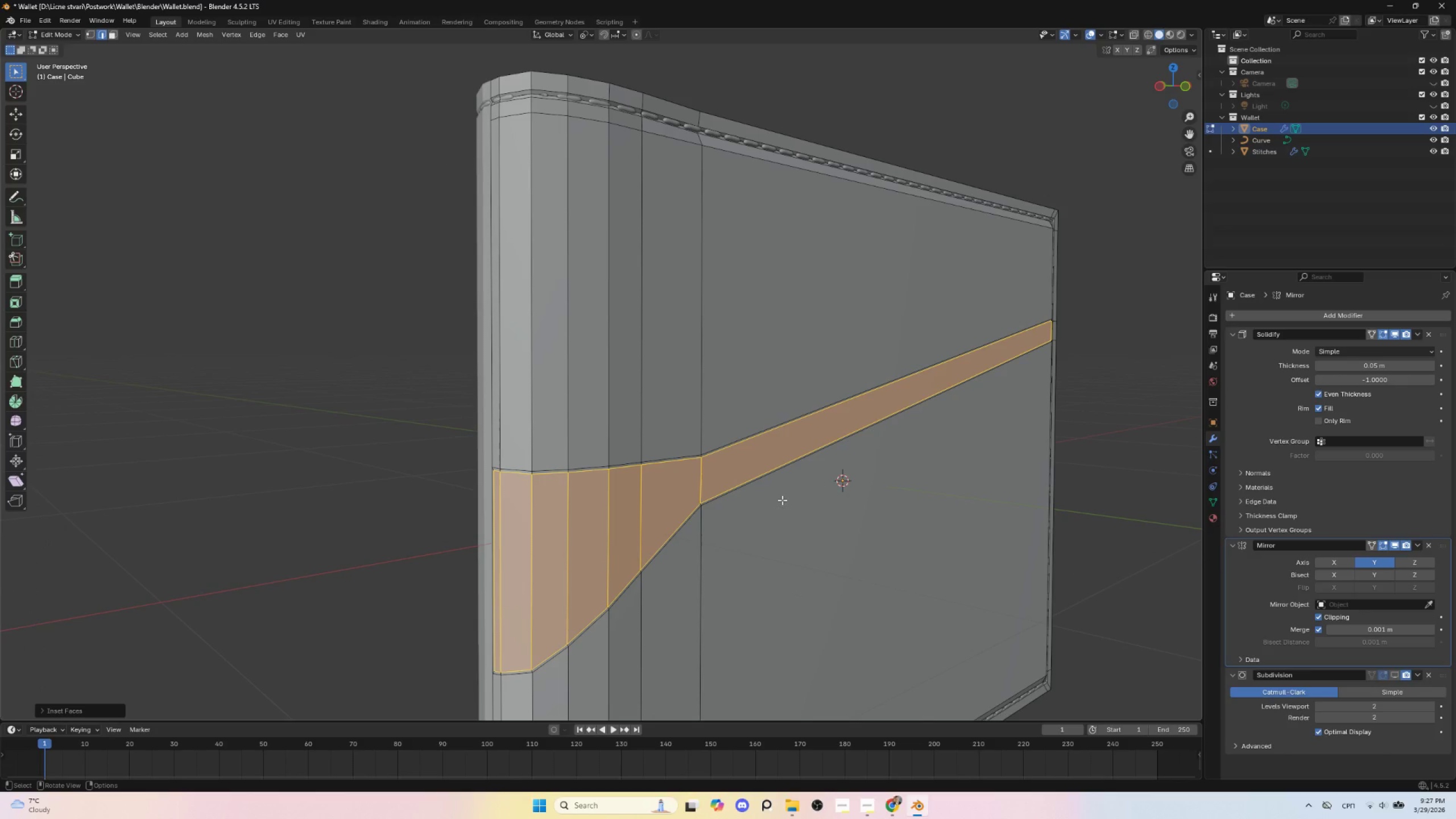 
wait(6.09)
 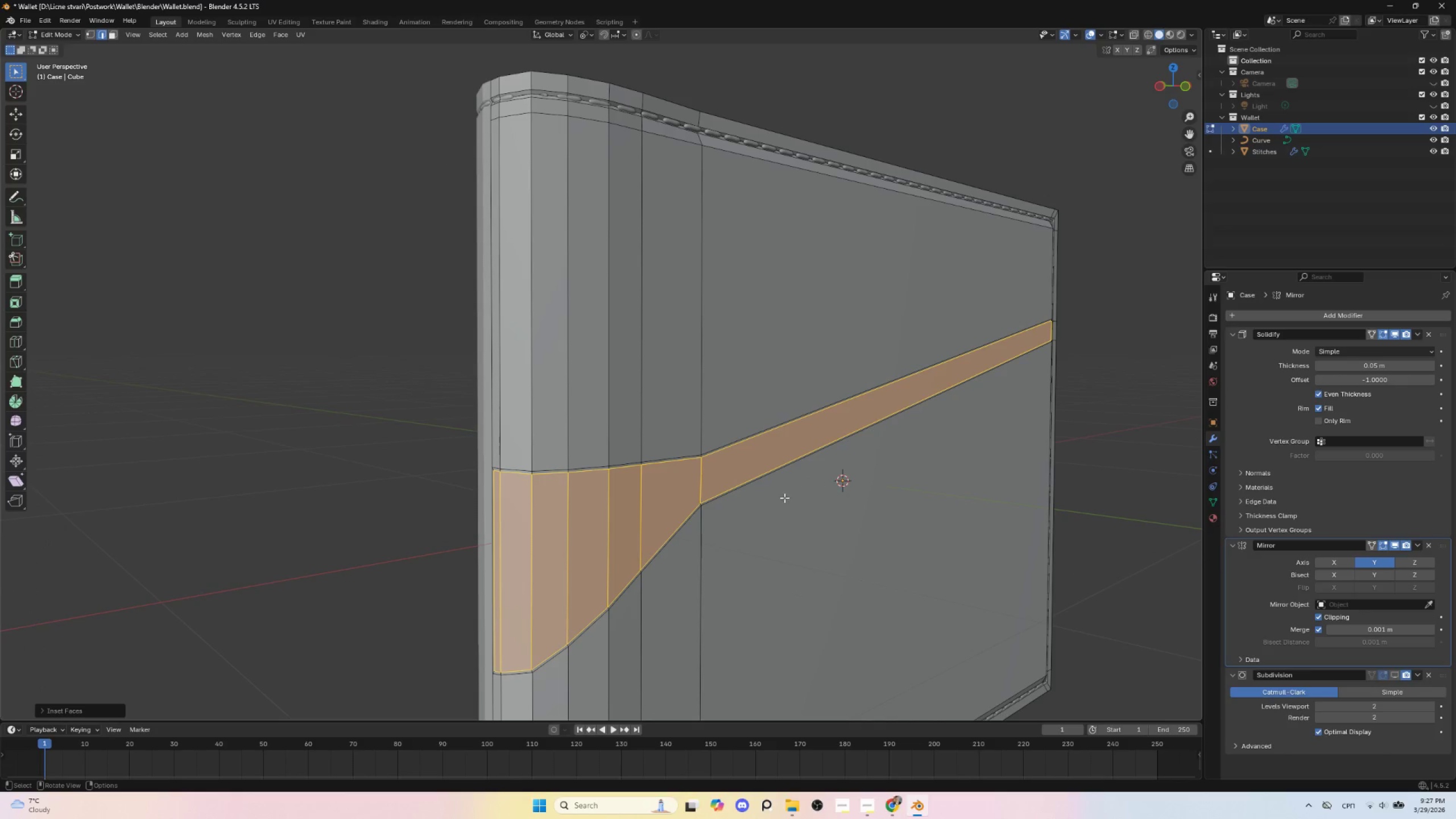 
key(E)
 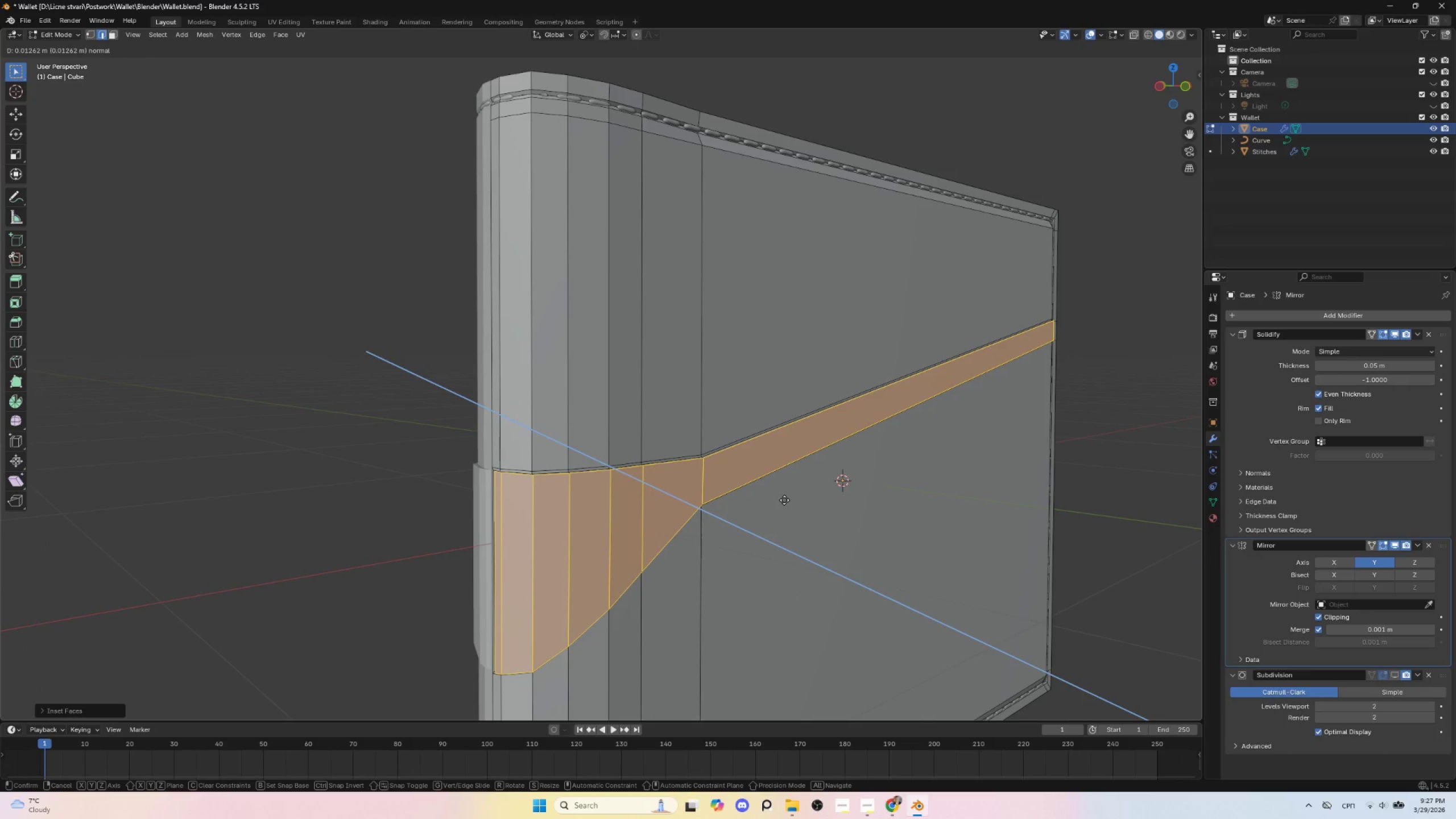 
key(Escape)
 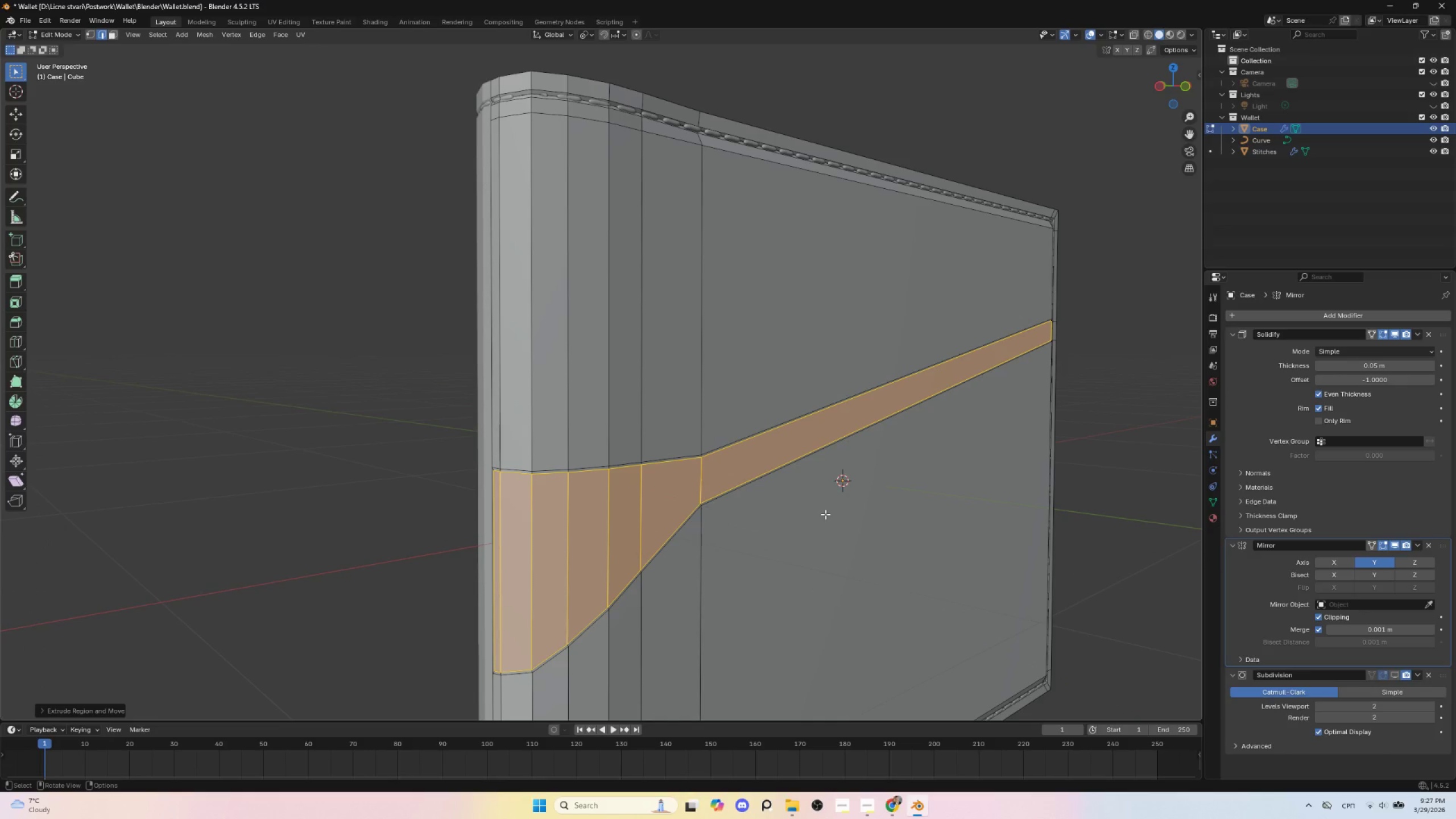 
key(Alt+S)
 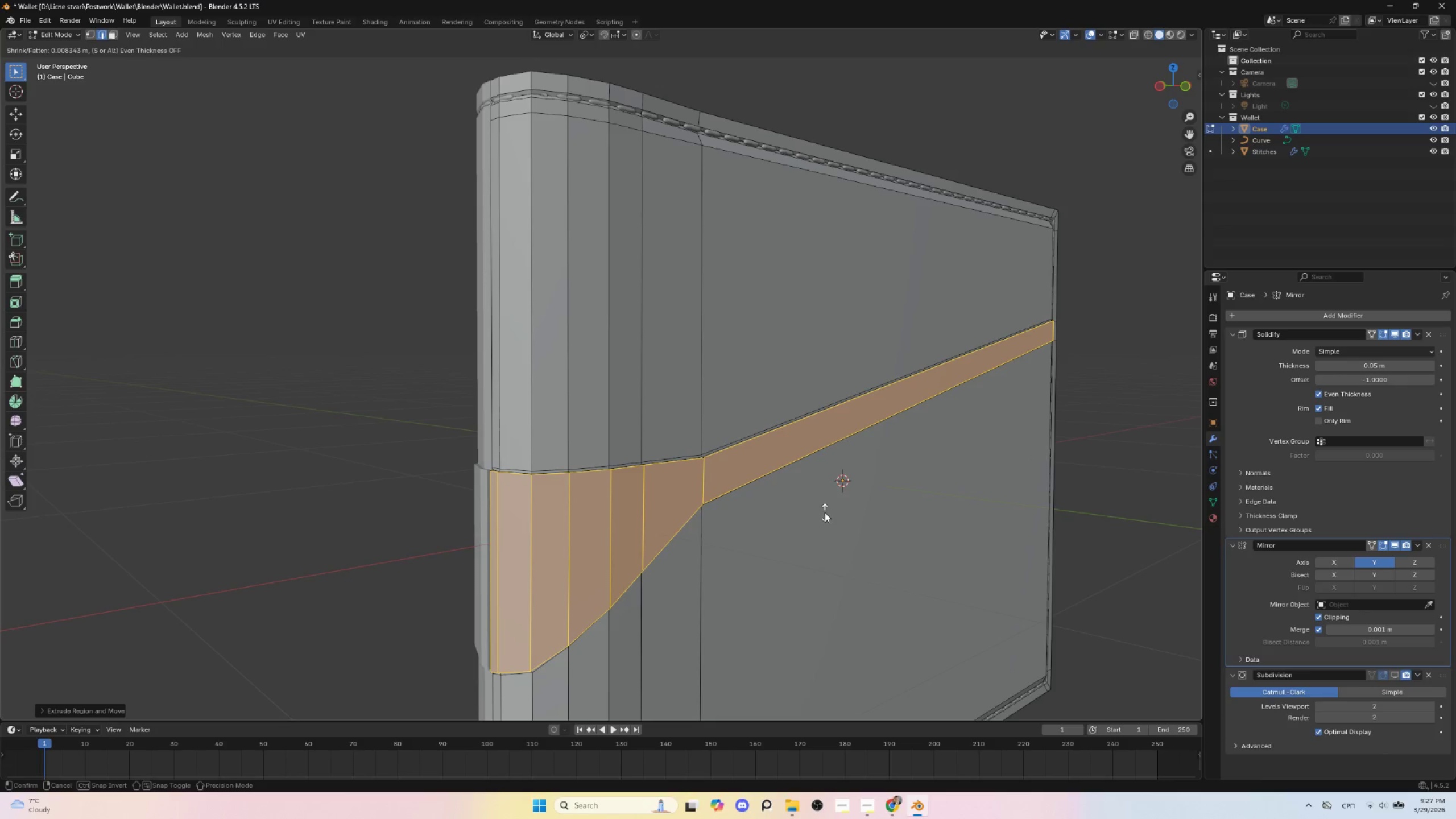 
left_click([825, 512])
 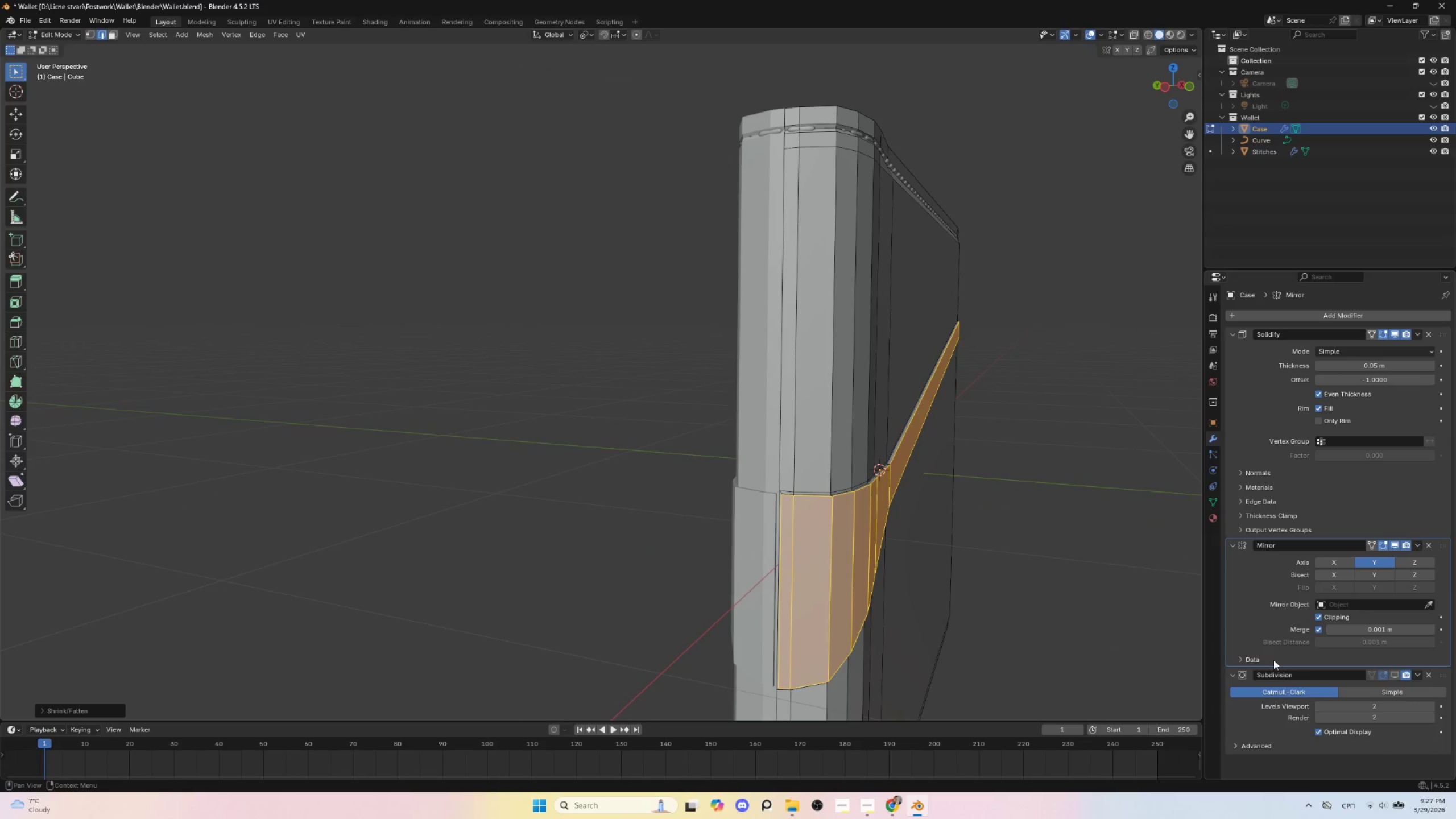 
left_click([1396, 675])
 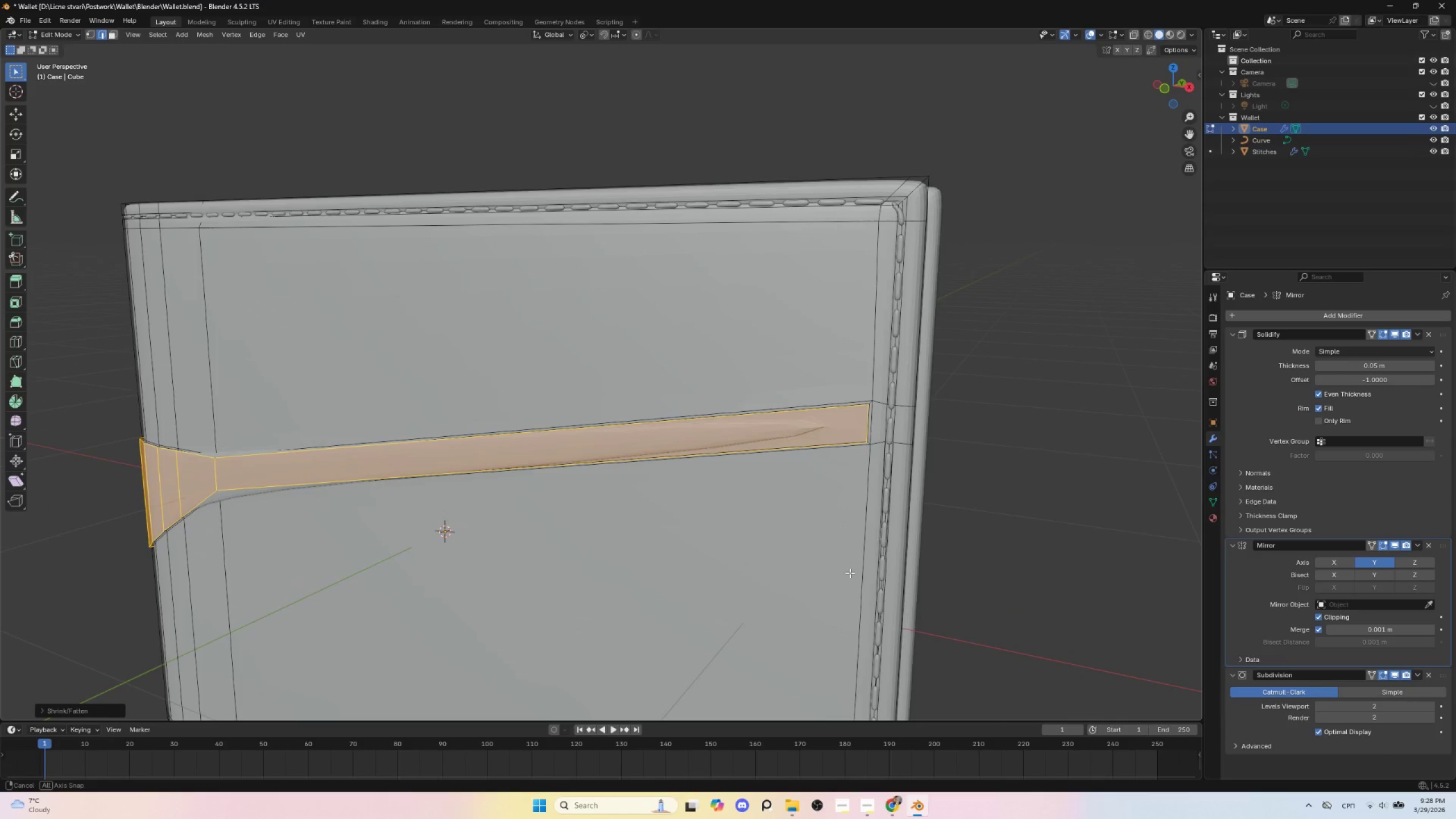 
scroll: coordinate [863, 564], scroll_direction: up, amount: 2.0
 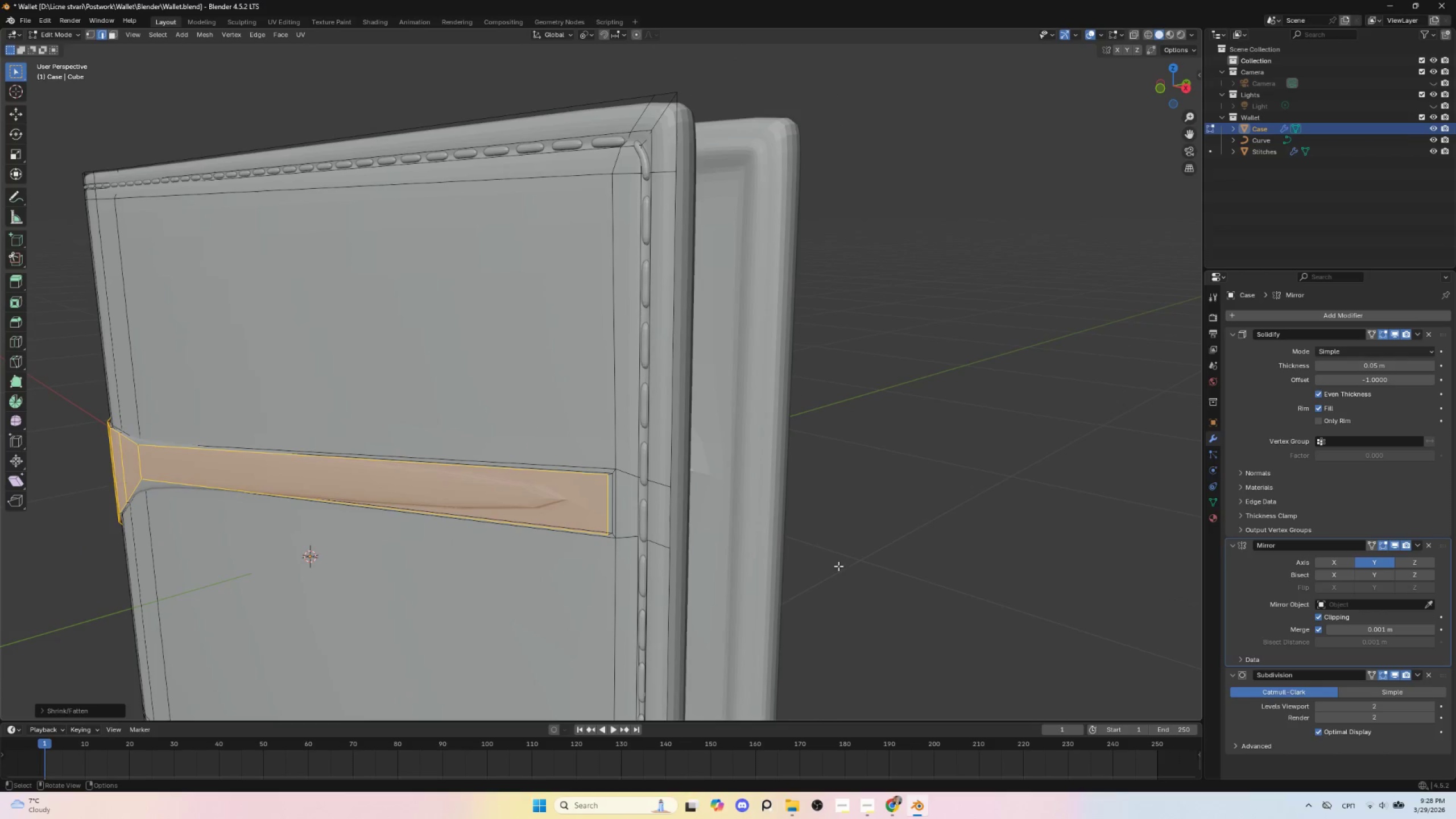 
hold_key(key=ShiftLeft, duration=0.52)
 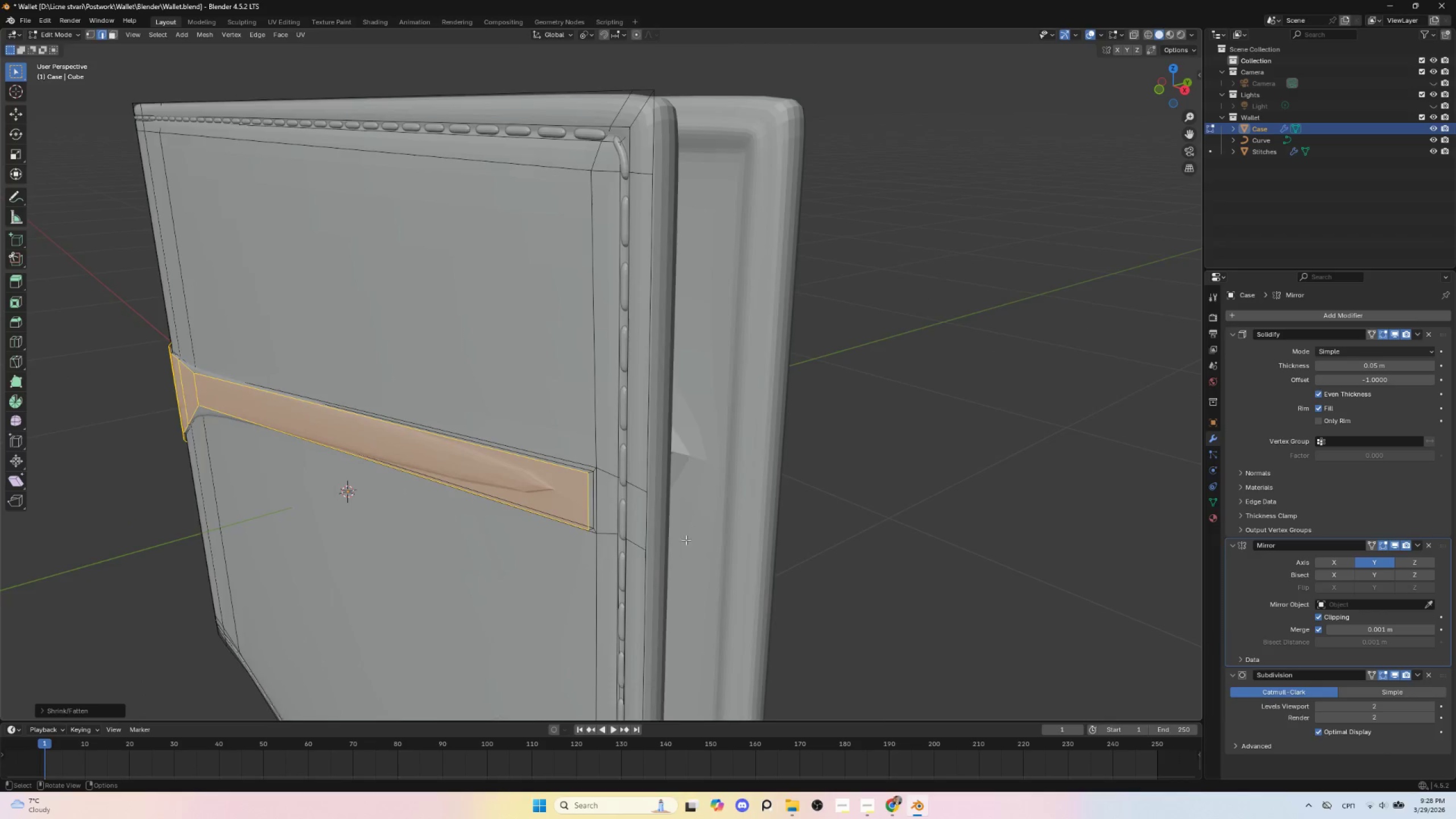 
scroll: coordinate [685, 541], scroll_direction: up, amount: 1.0
 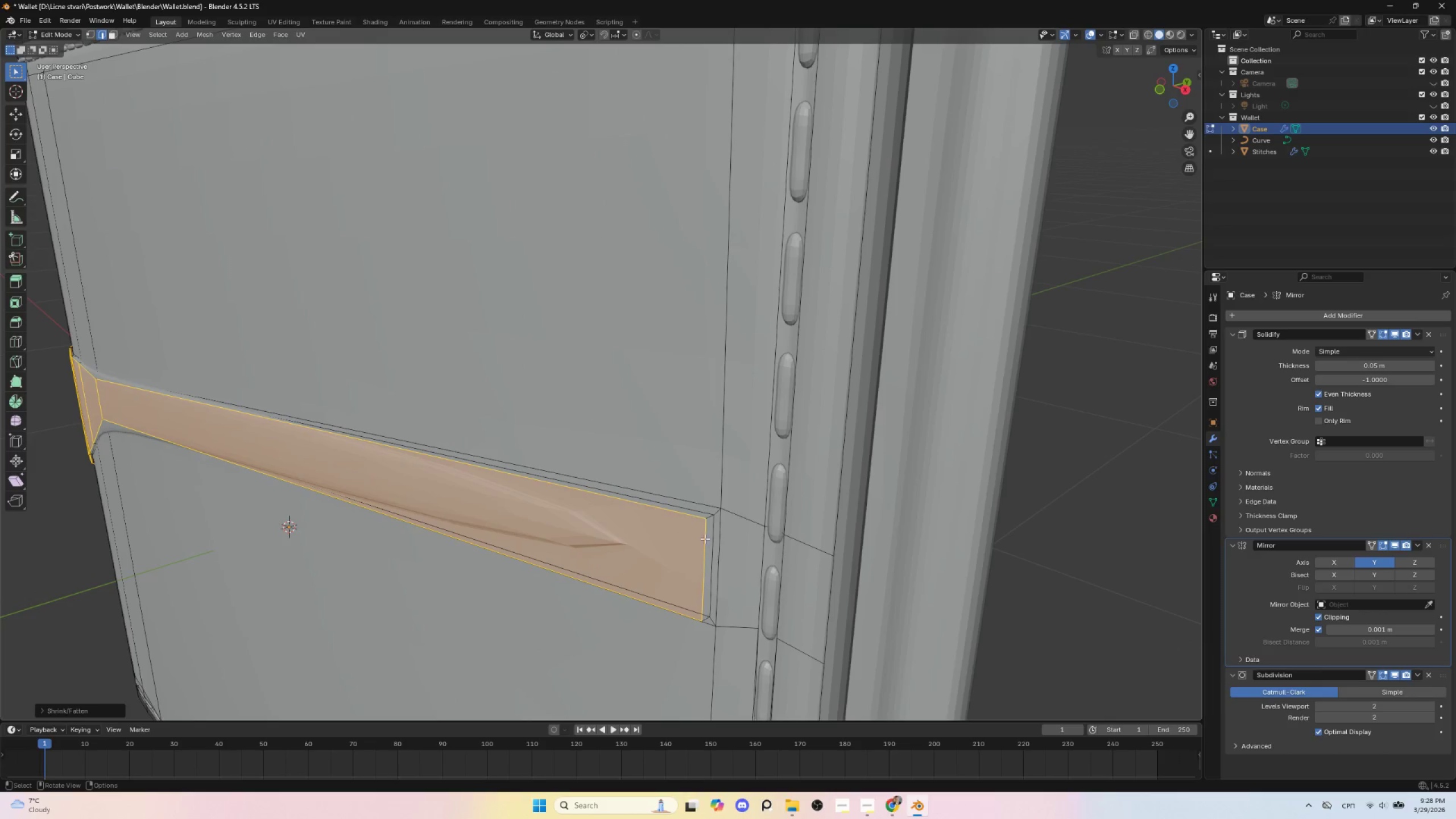 
wait(6.91)
 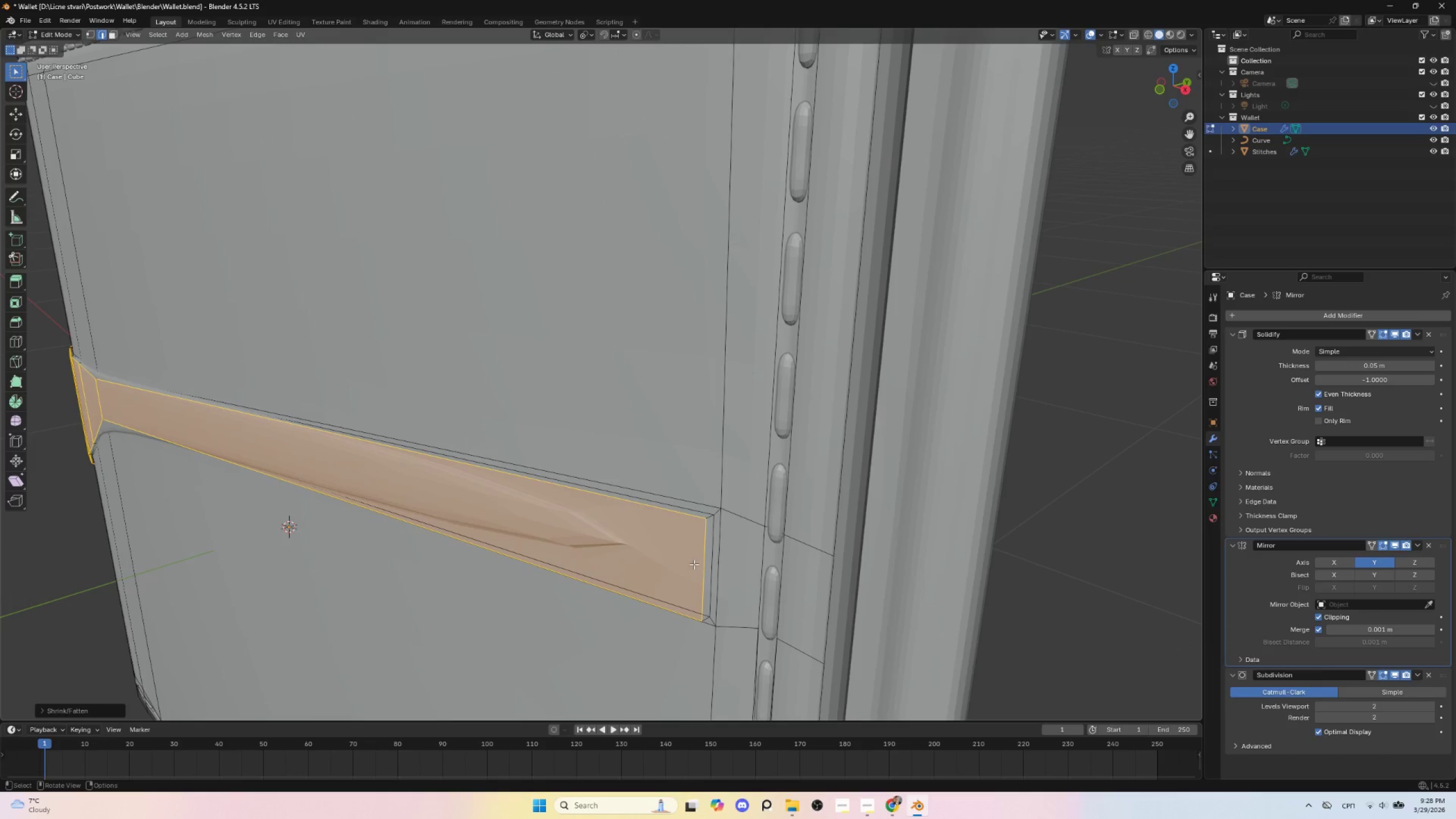 
left_click([104, 35])
 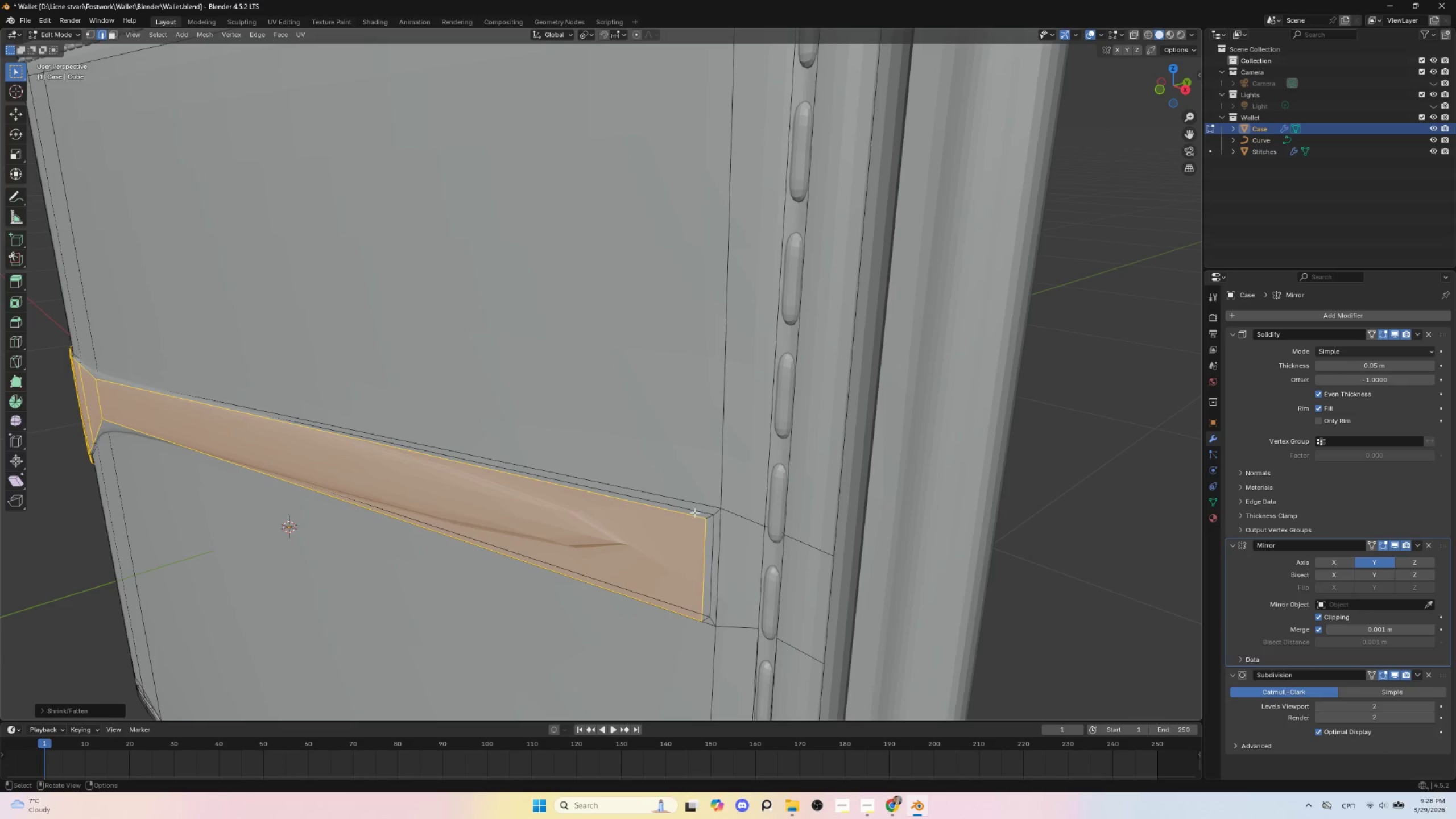 
hold_key(key=ShiftLeft, duration=1.5)
left_click([709, 516])
 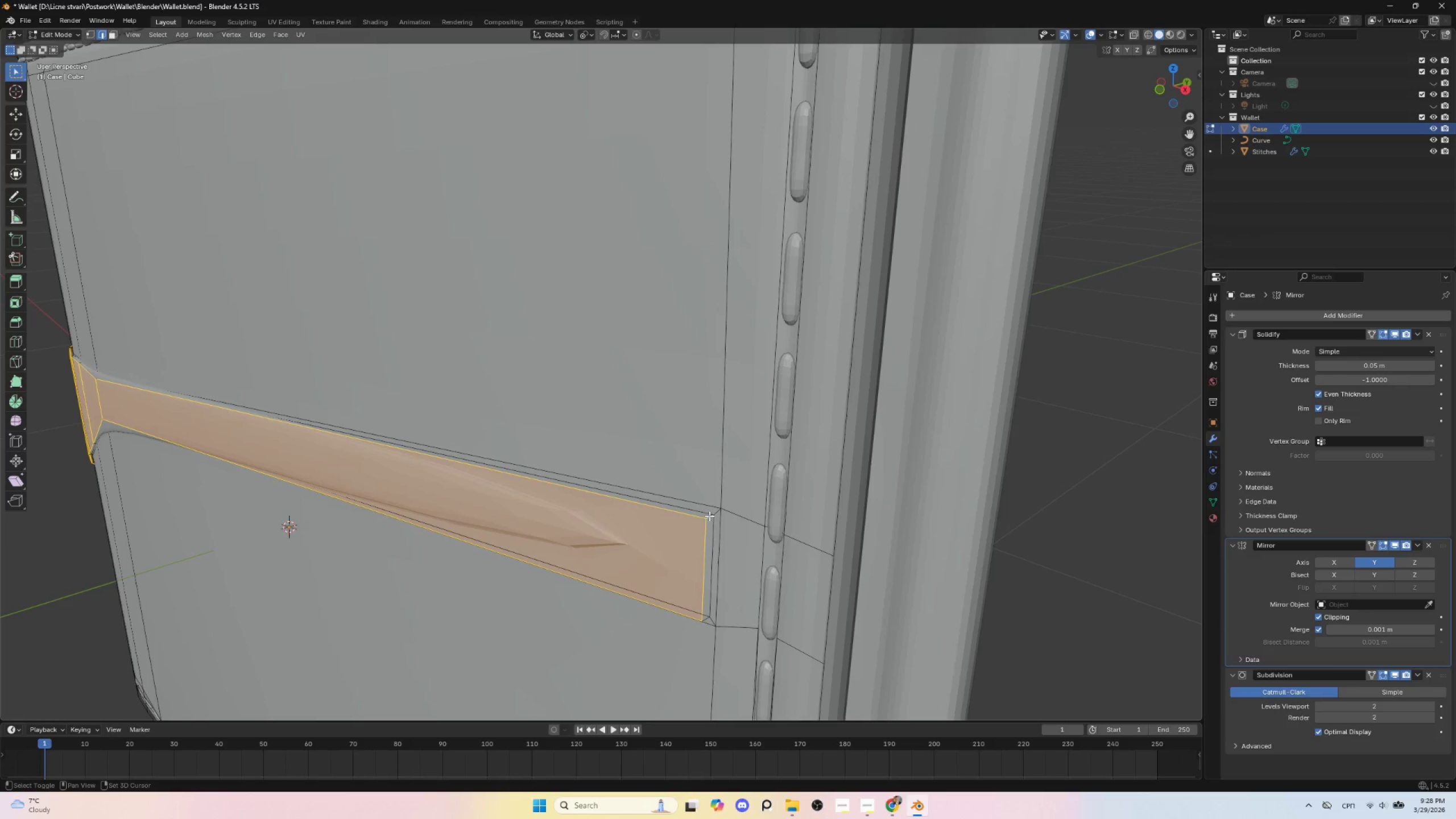 
hold_key(key=ShiftLeft, duration=0.48)
 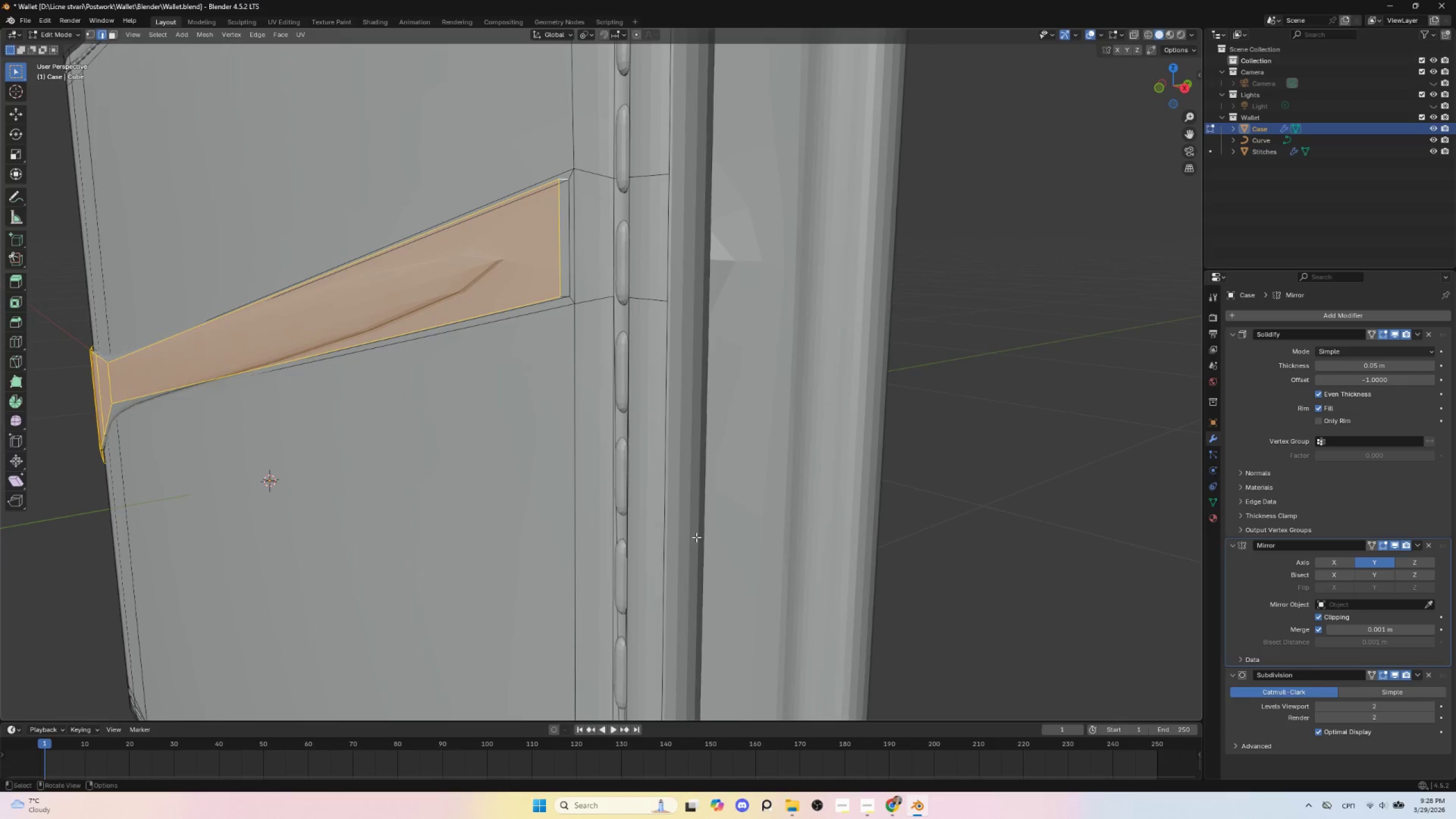 
hold_key(key=ShiftLeft, duration=1.22)
left_click([565, 296])
 